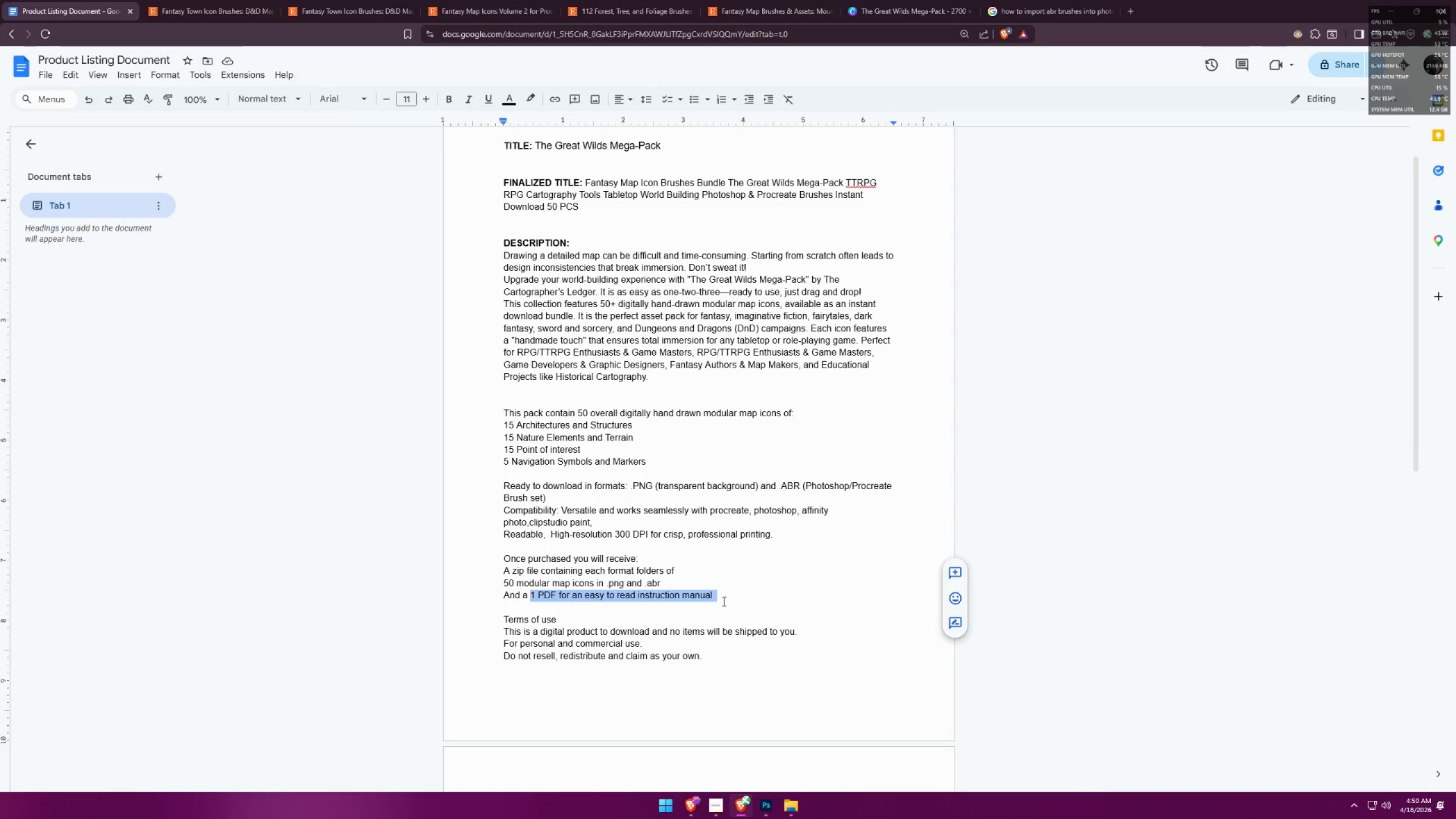 
key(Control+C)
 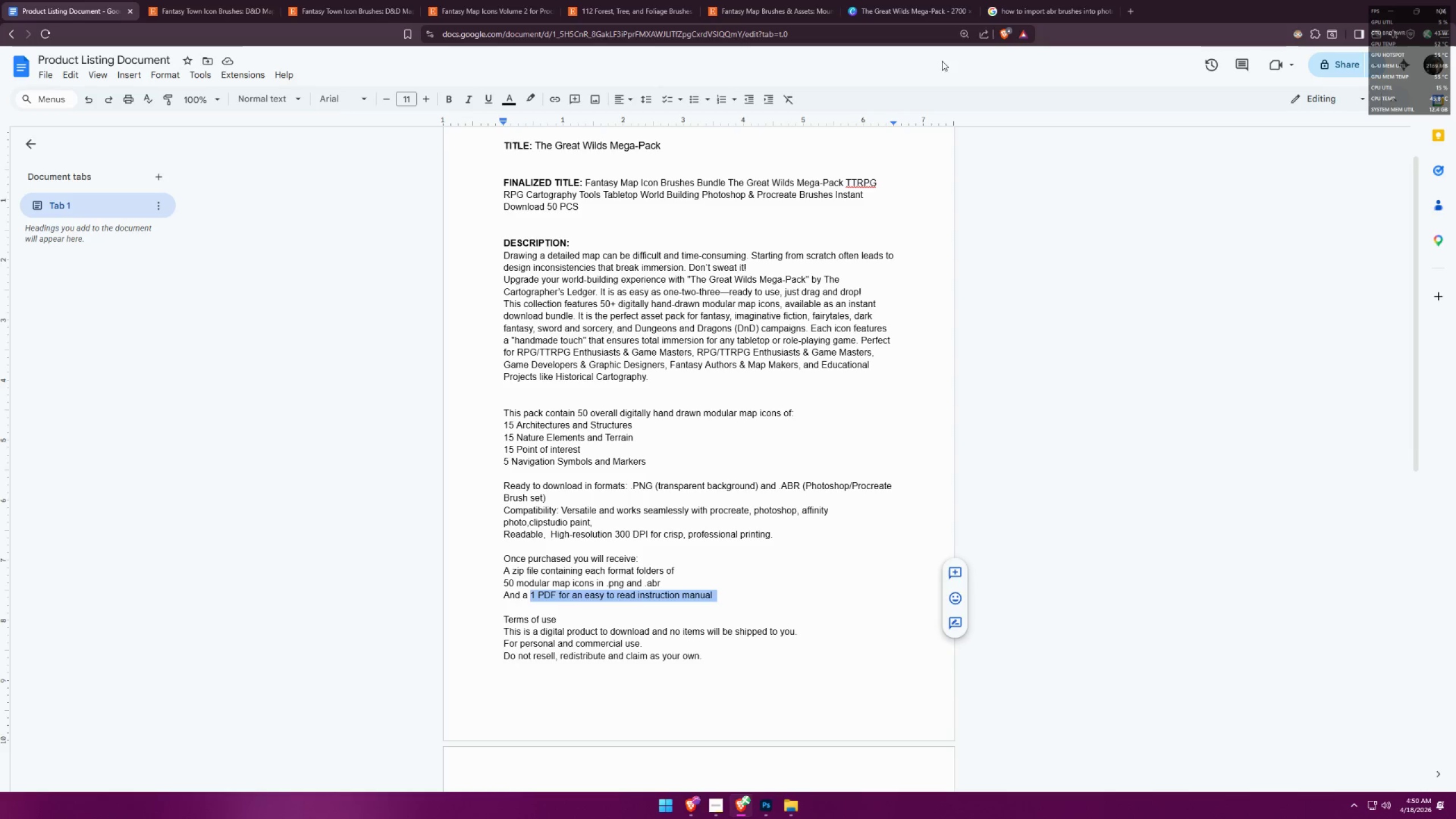 
key(Alt+AltLeft)
 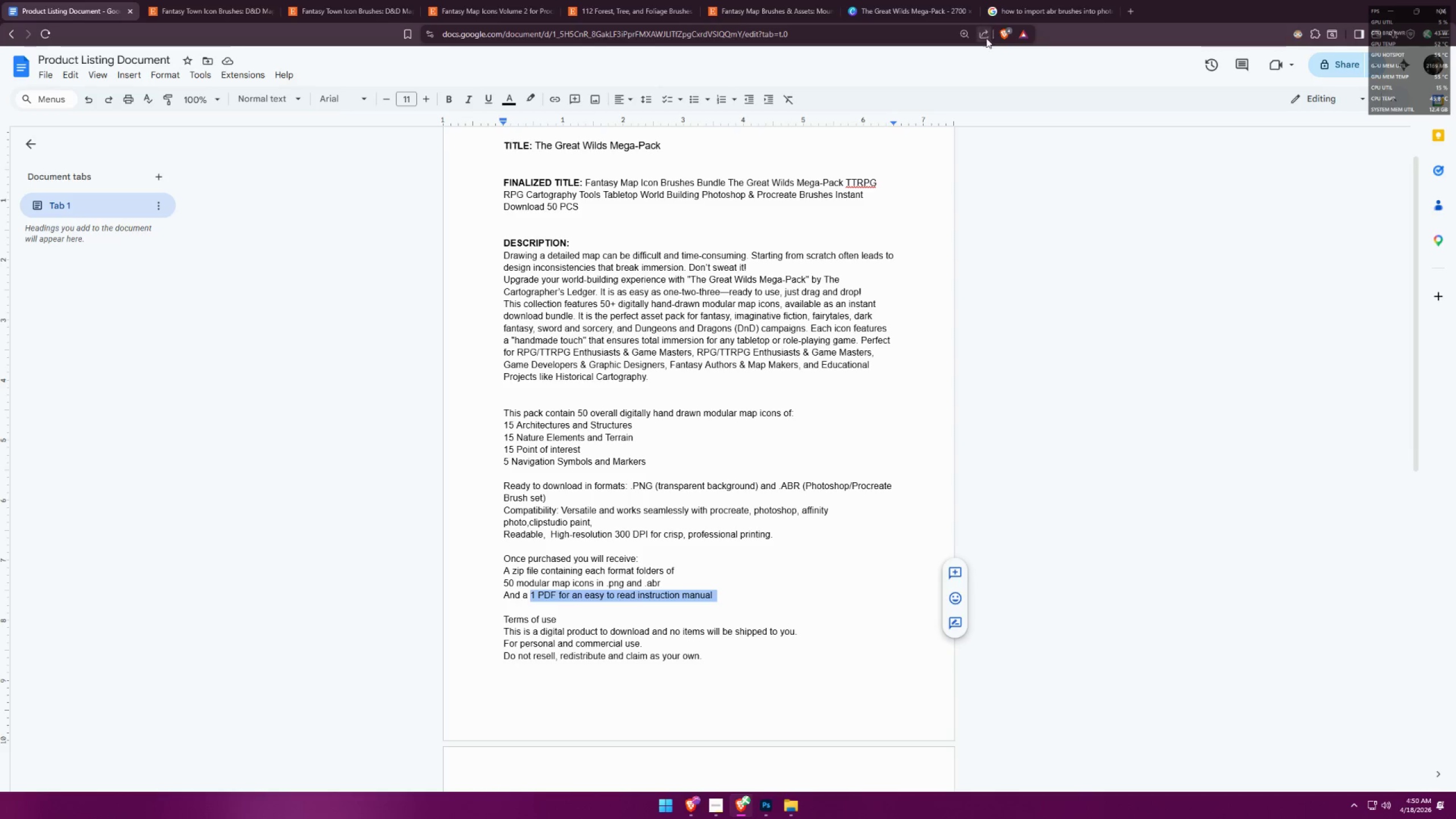 
key(Alt+Tab)
 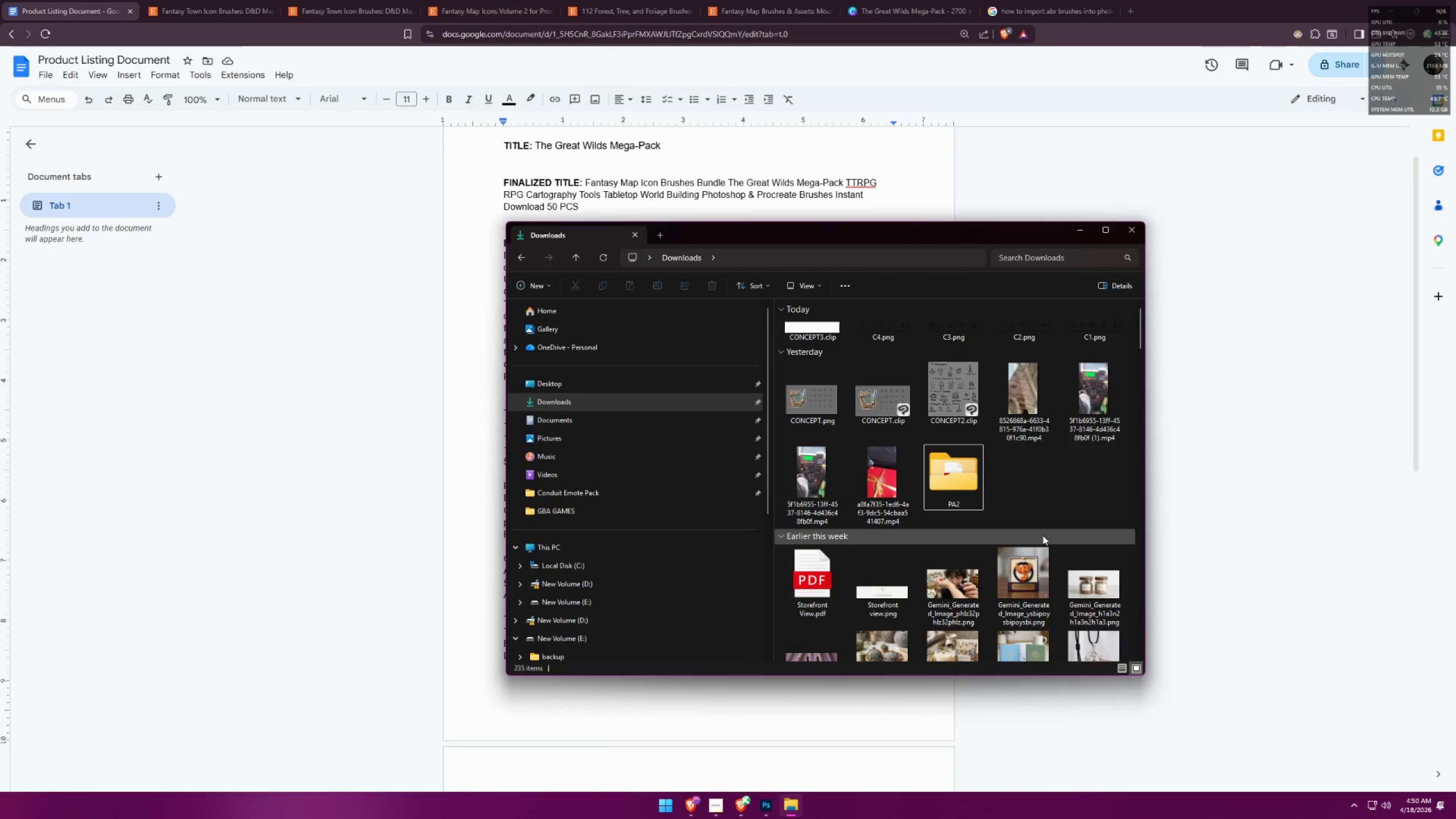 
key(Alt+AltLeft)
 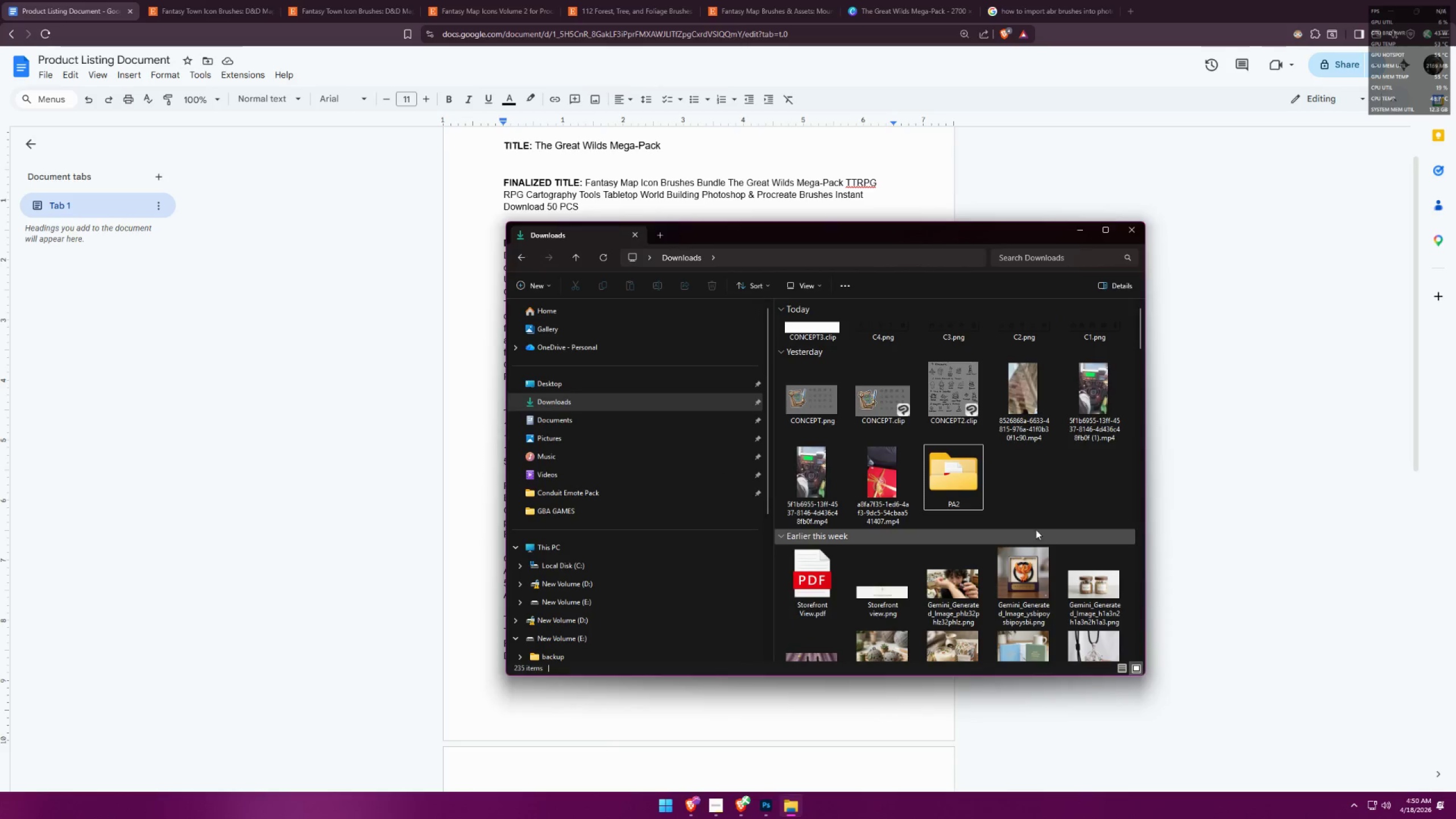 
key(Alt+Tab)
 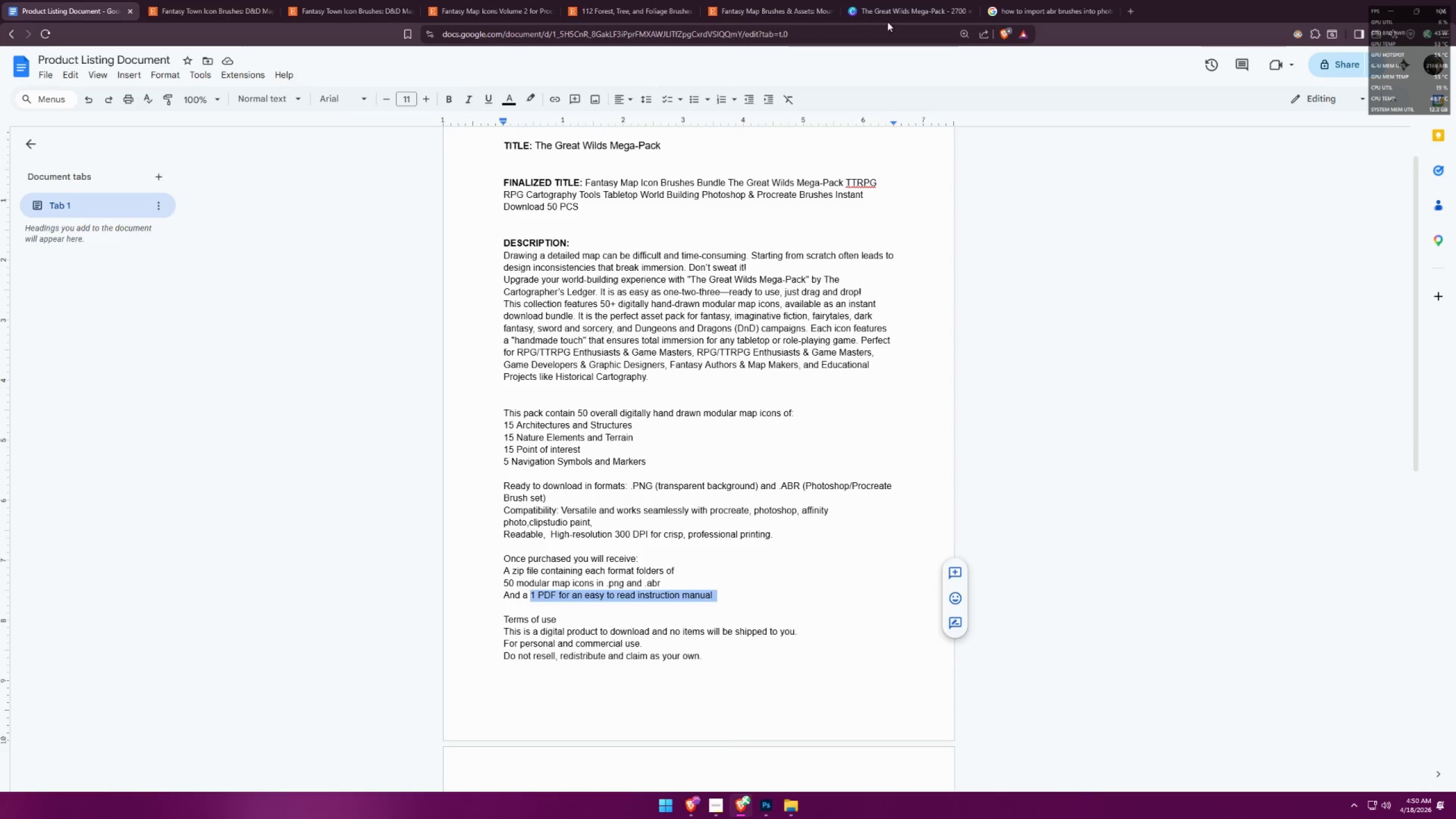 
left_click([891, 0])
 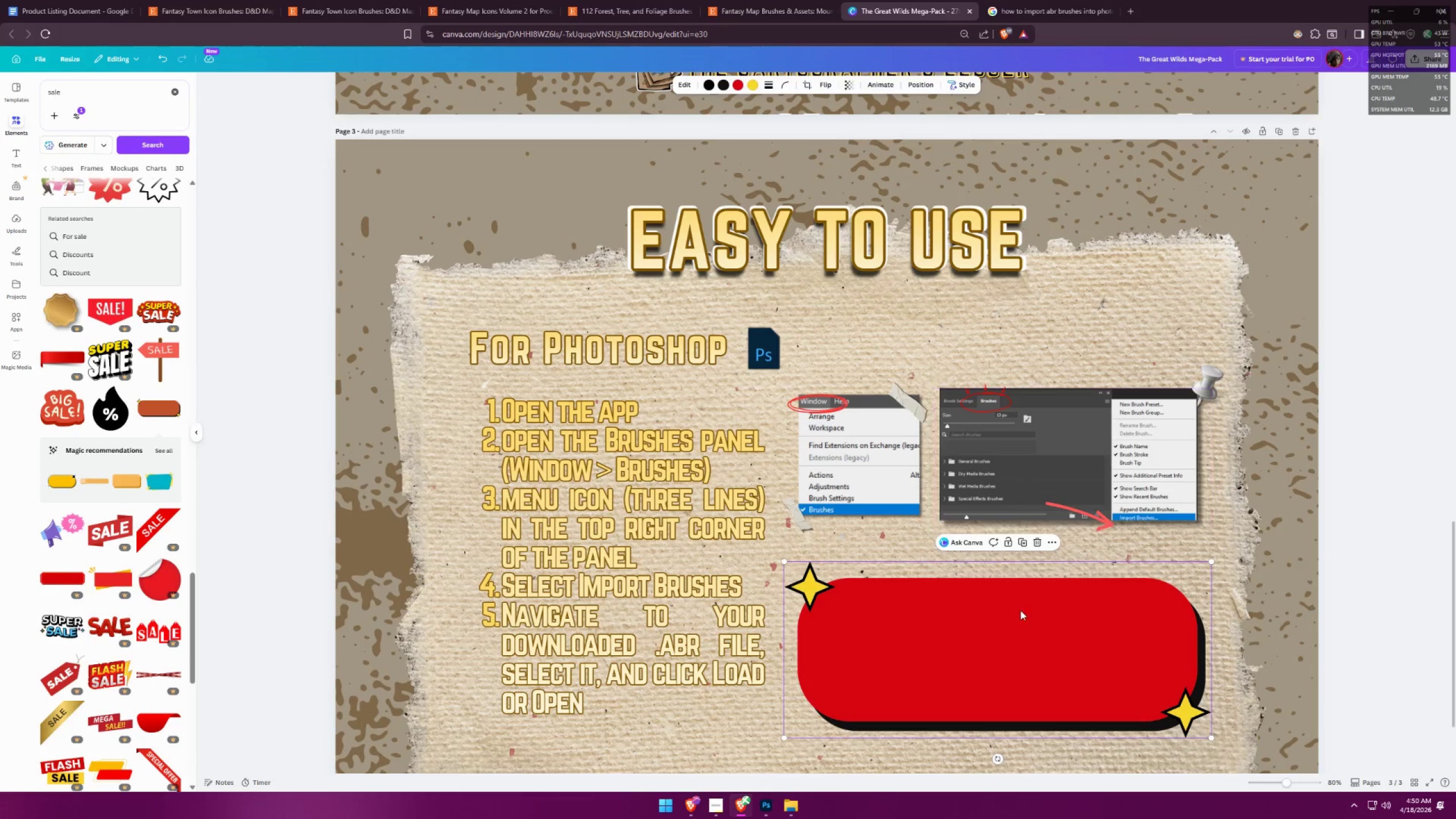 
left_click([1017, 627])
 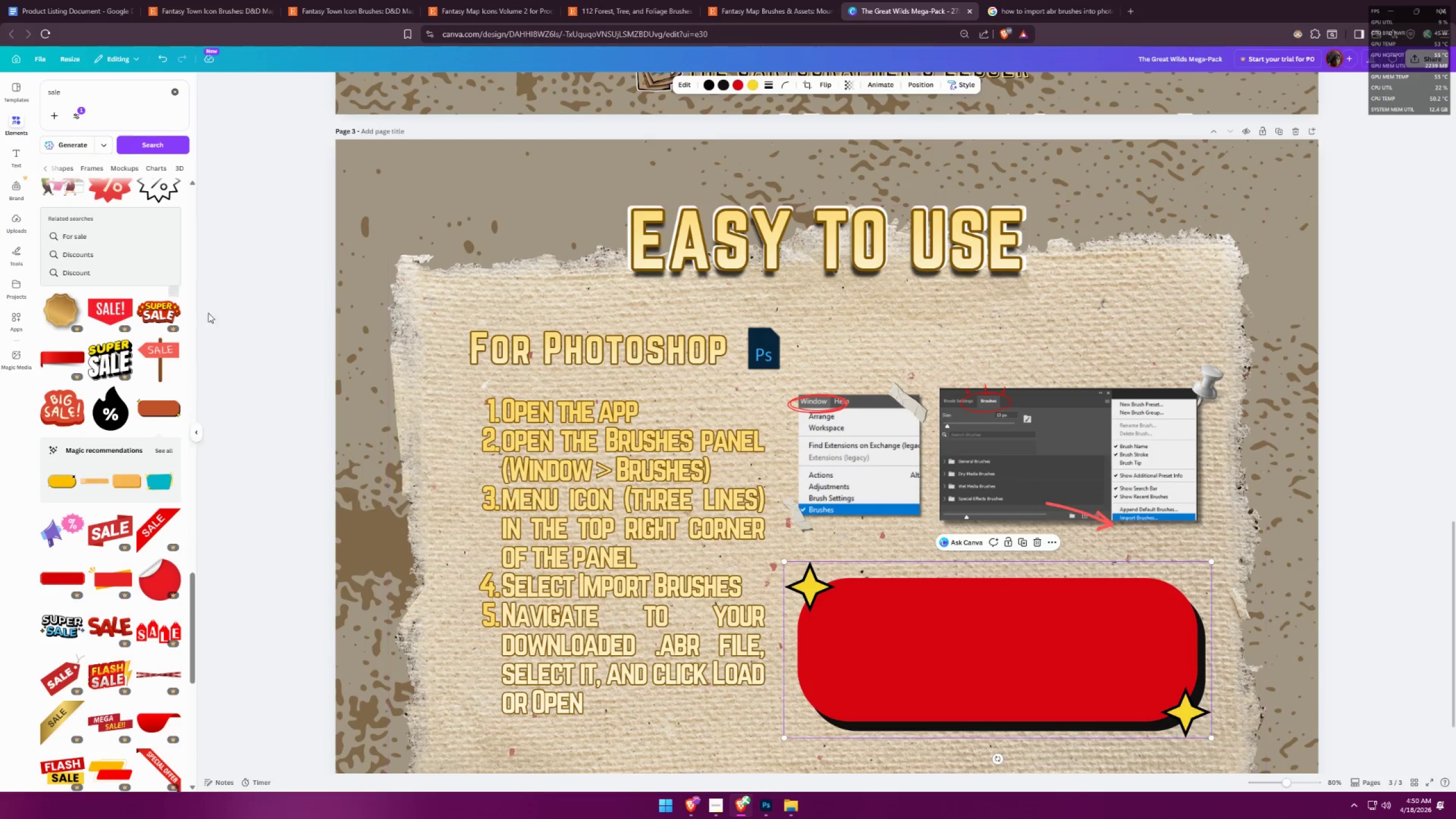 
left_click([593, 518])
 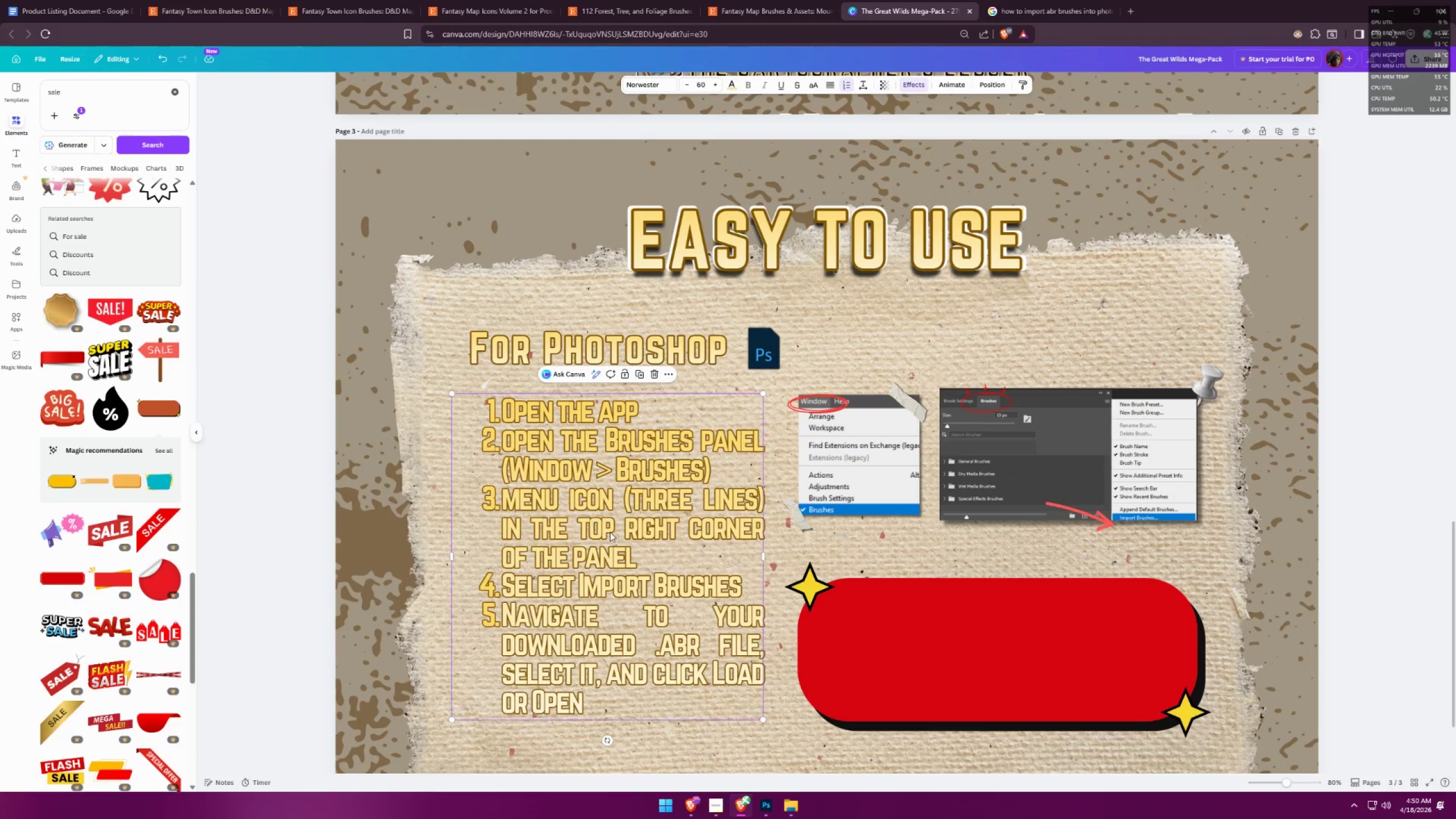 
hold_key(key=AltLeft, duration=0.66)
left_click_drag(start_coordinate=[615, 531], to_coordinate=[927, 602])
 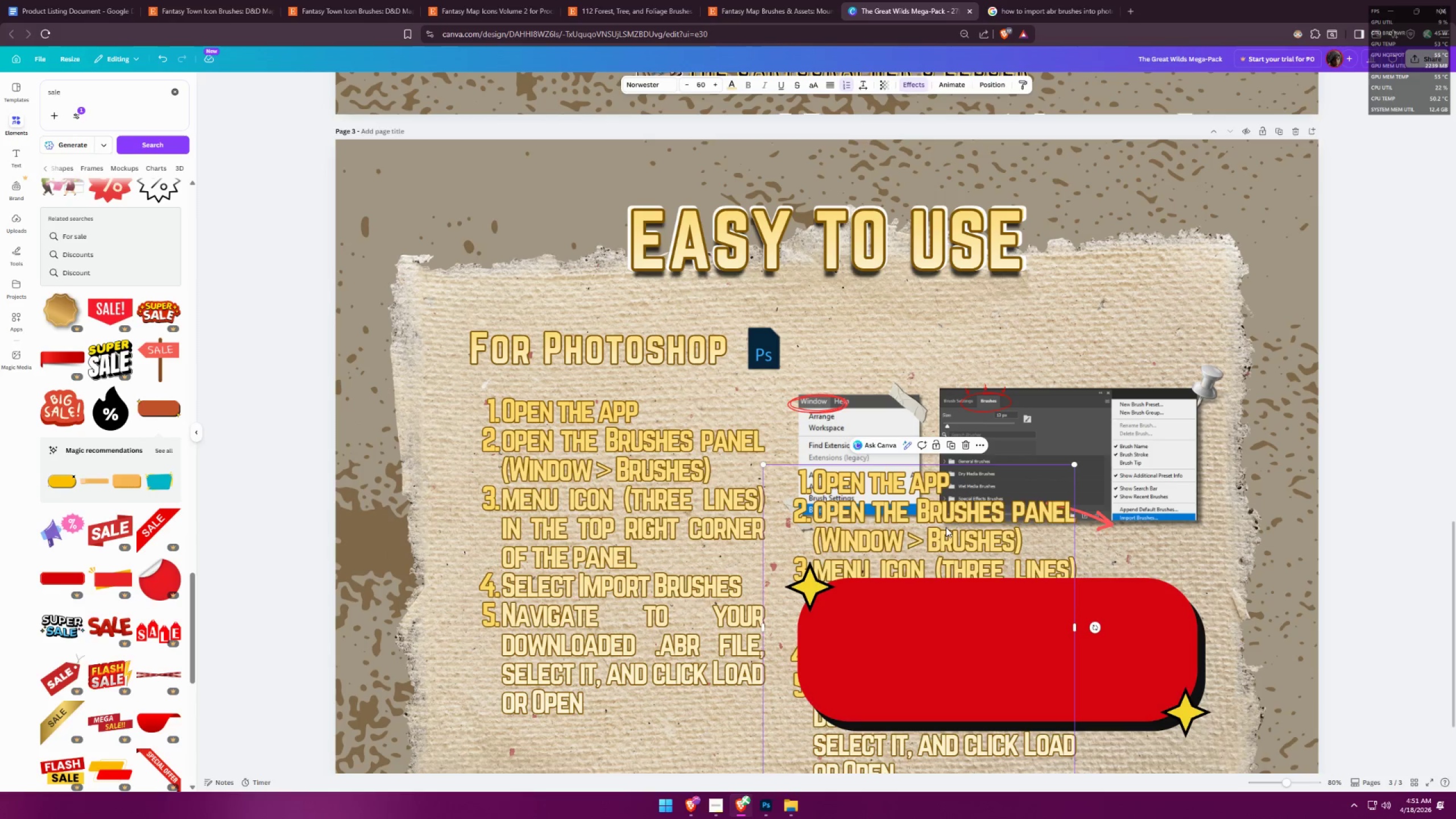 
double_click([946, 527])
 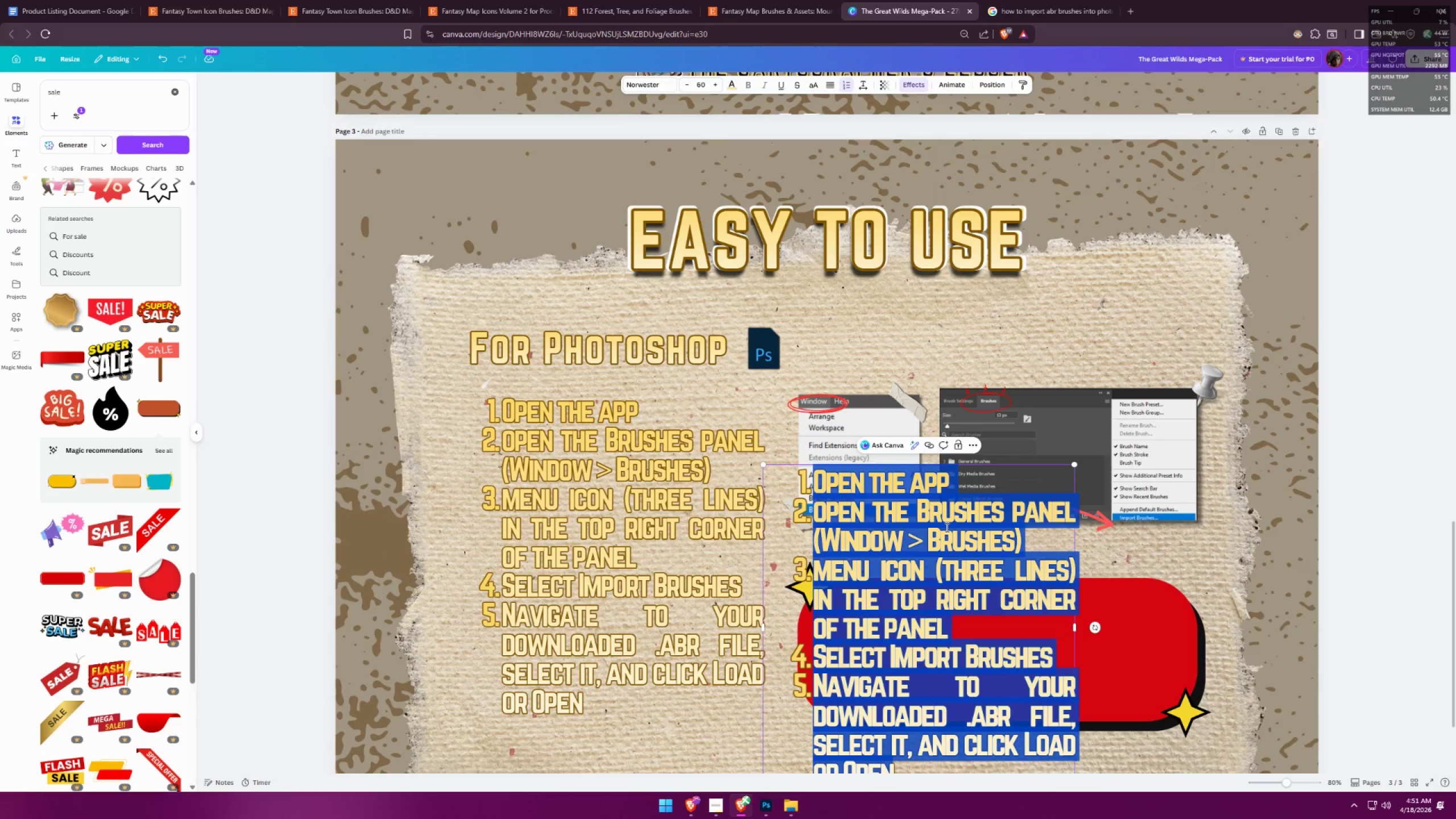 
key(Control+ControlLeft)
 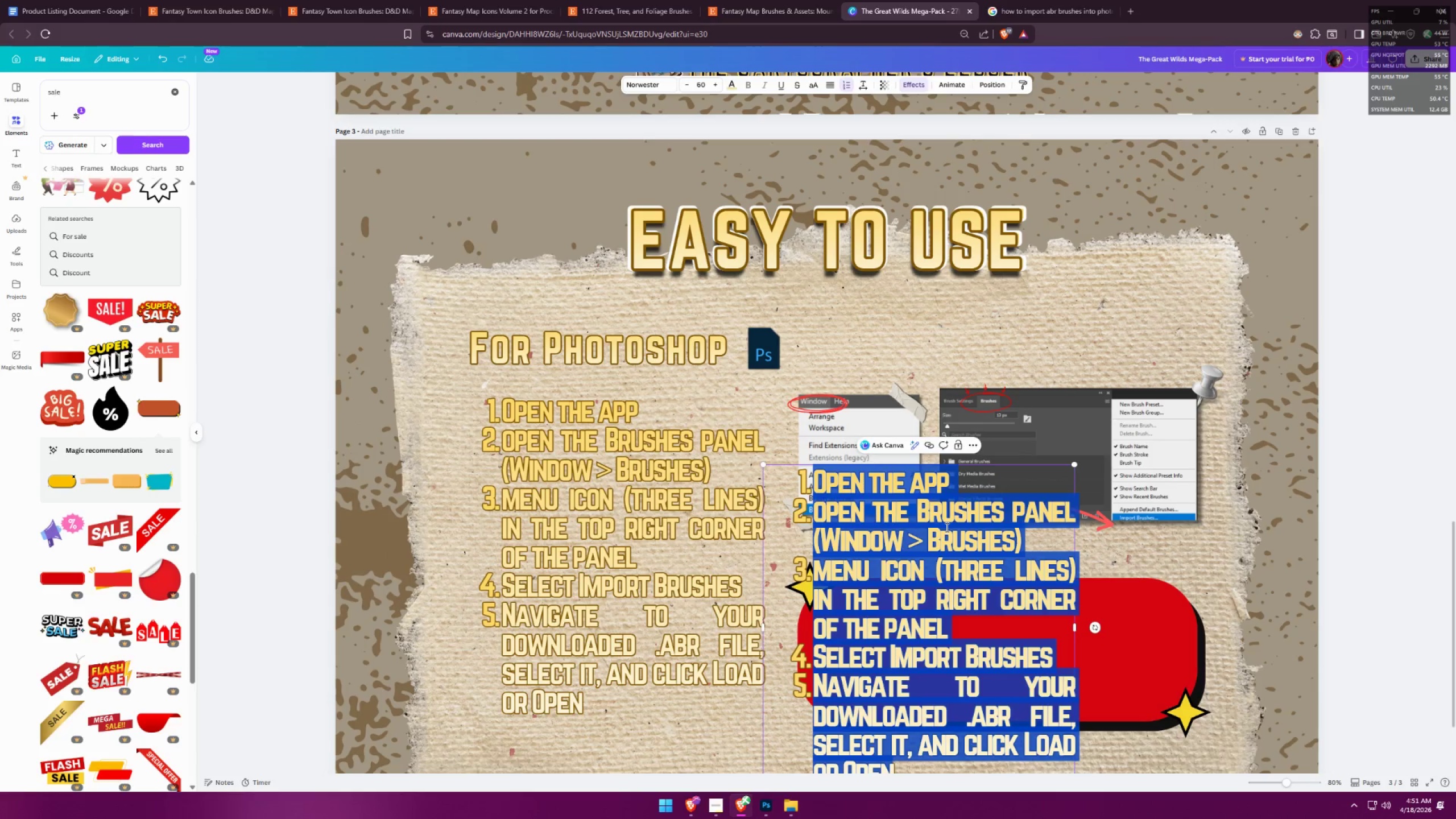 
key(Control+A)
 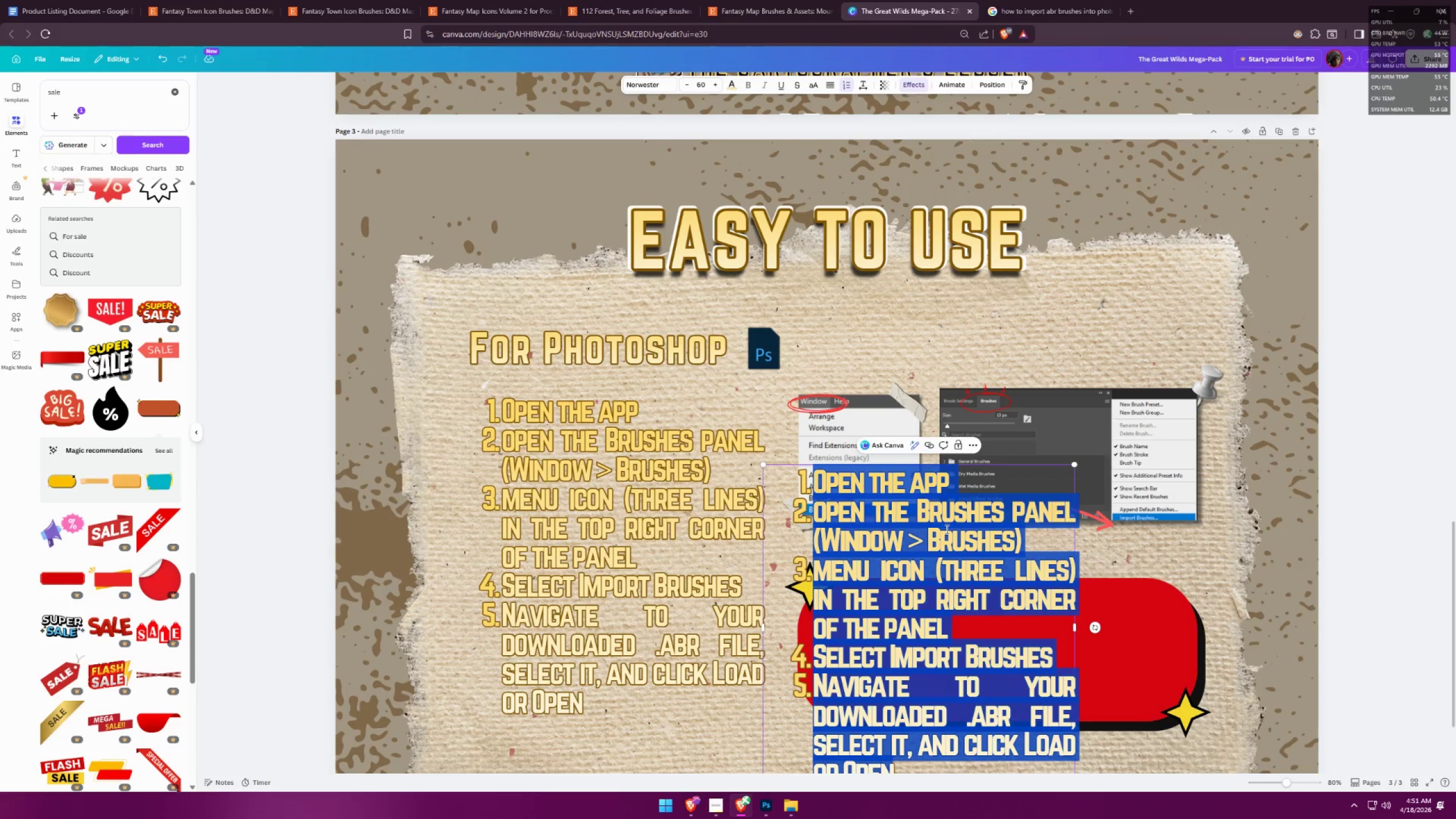 
key(Backspace)
 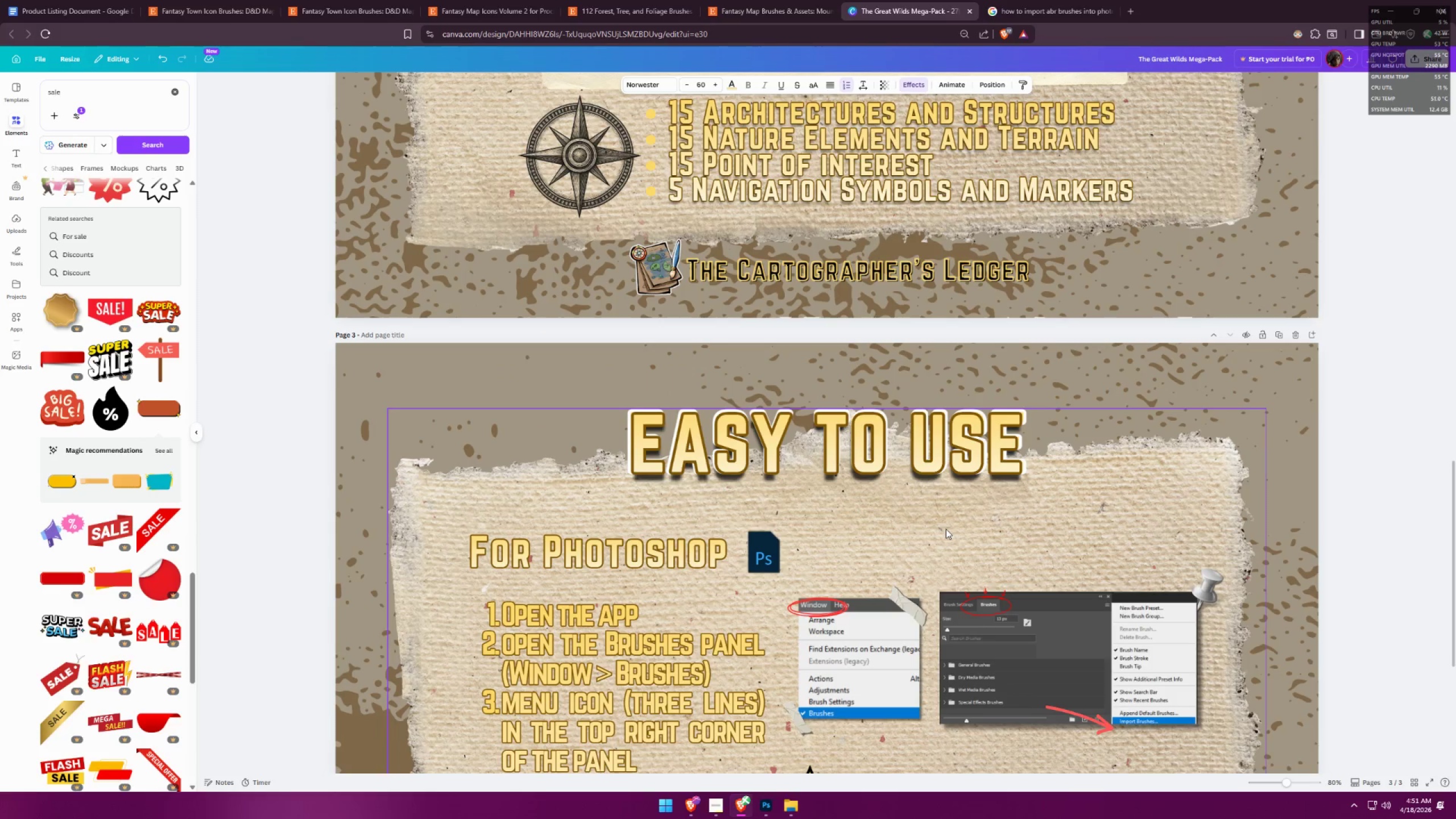 
hold_key(key=ControlLeft, duration=0.31)
scroll: coordinate [1073, 442], scroll_direction: down, amount: 5.0
 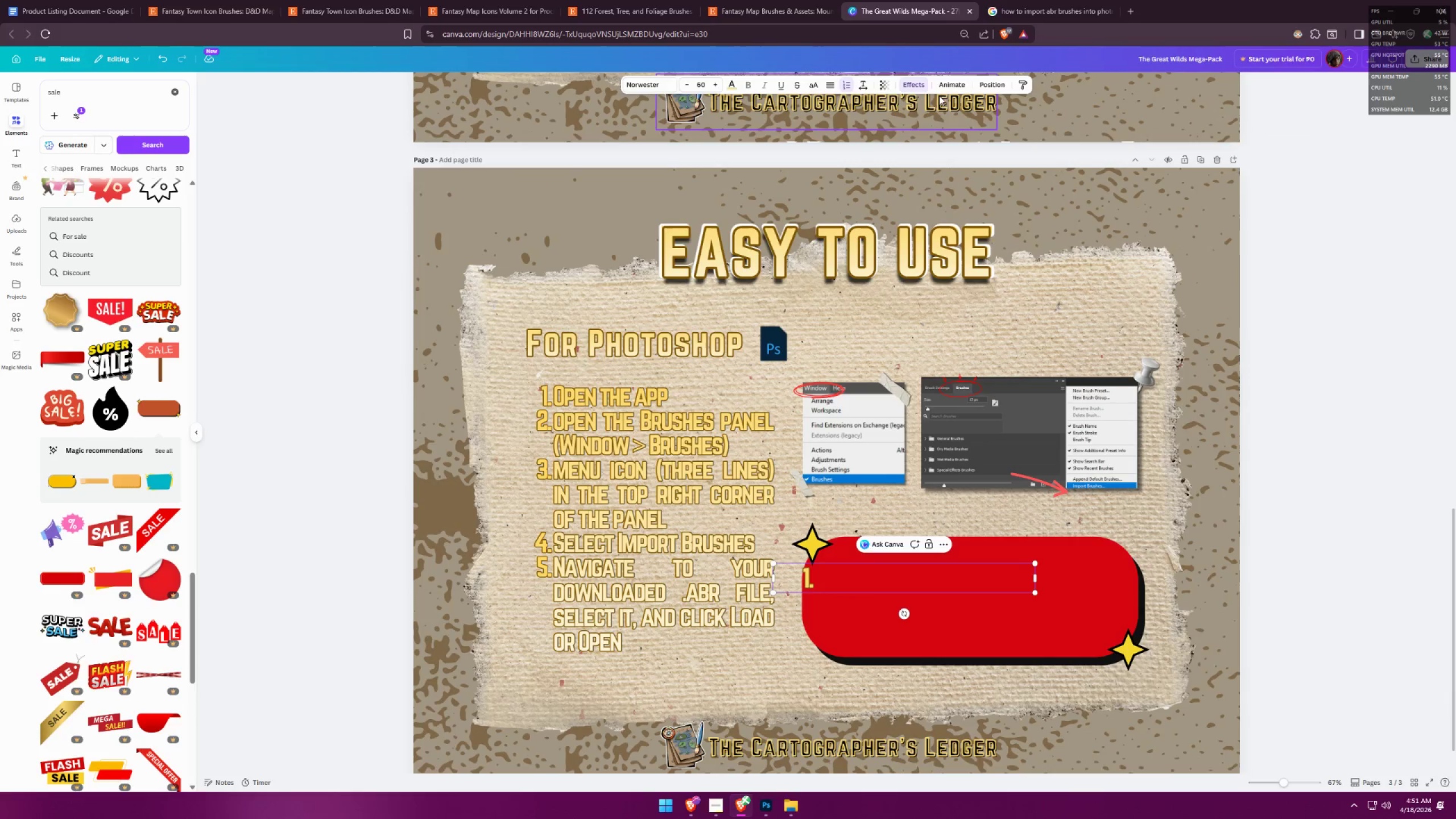 
hold_key(key=ControlLeft, duration=0.55)
 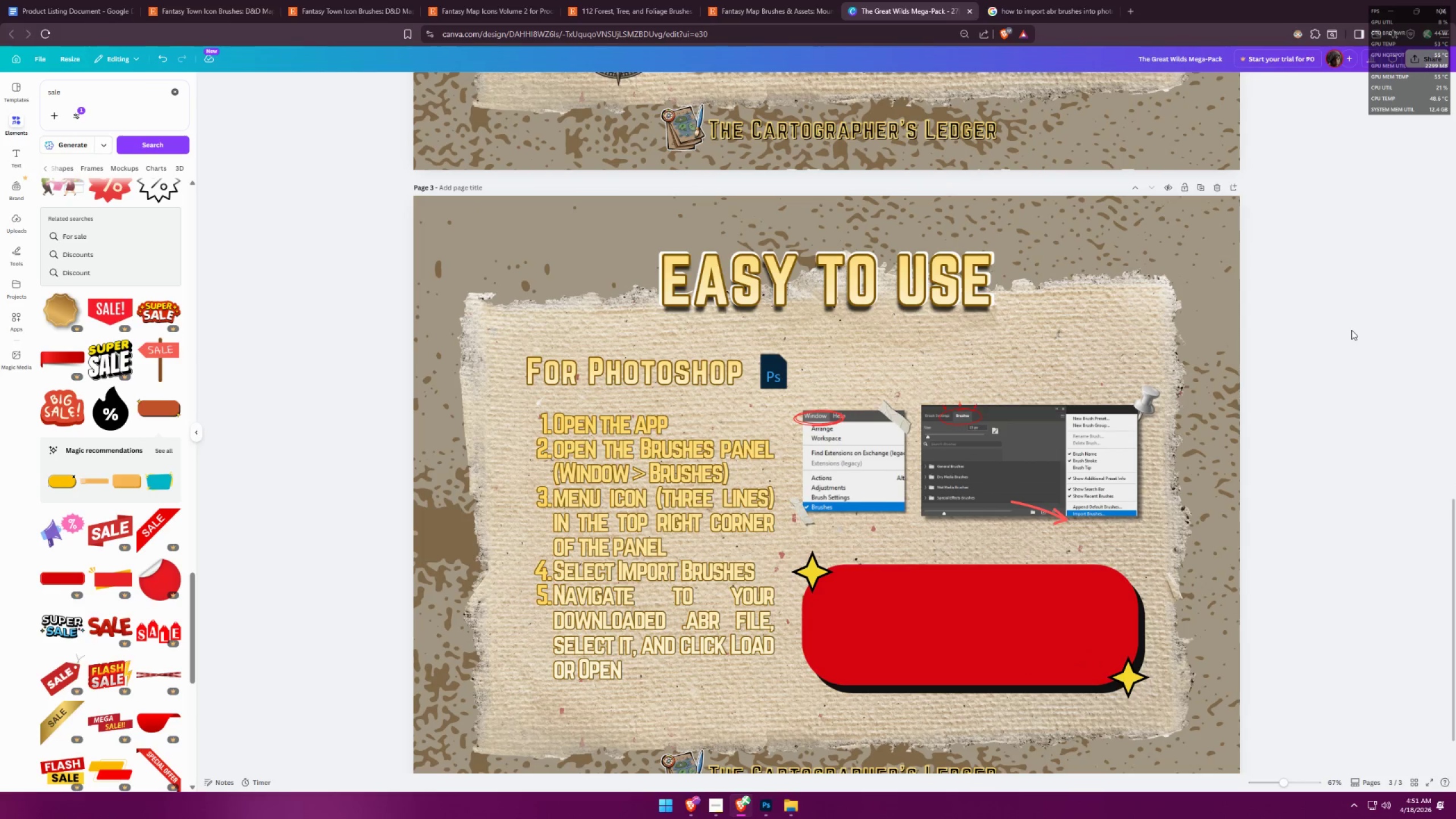 
hold_key(key=ControlLeft, duration=1.52)
left_click([1351, 330])
 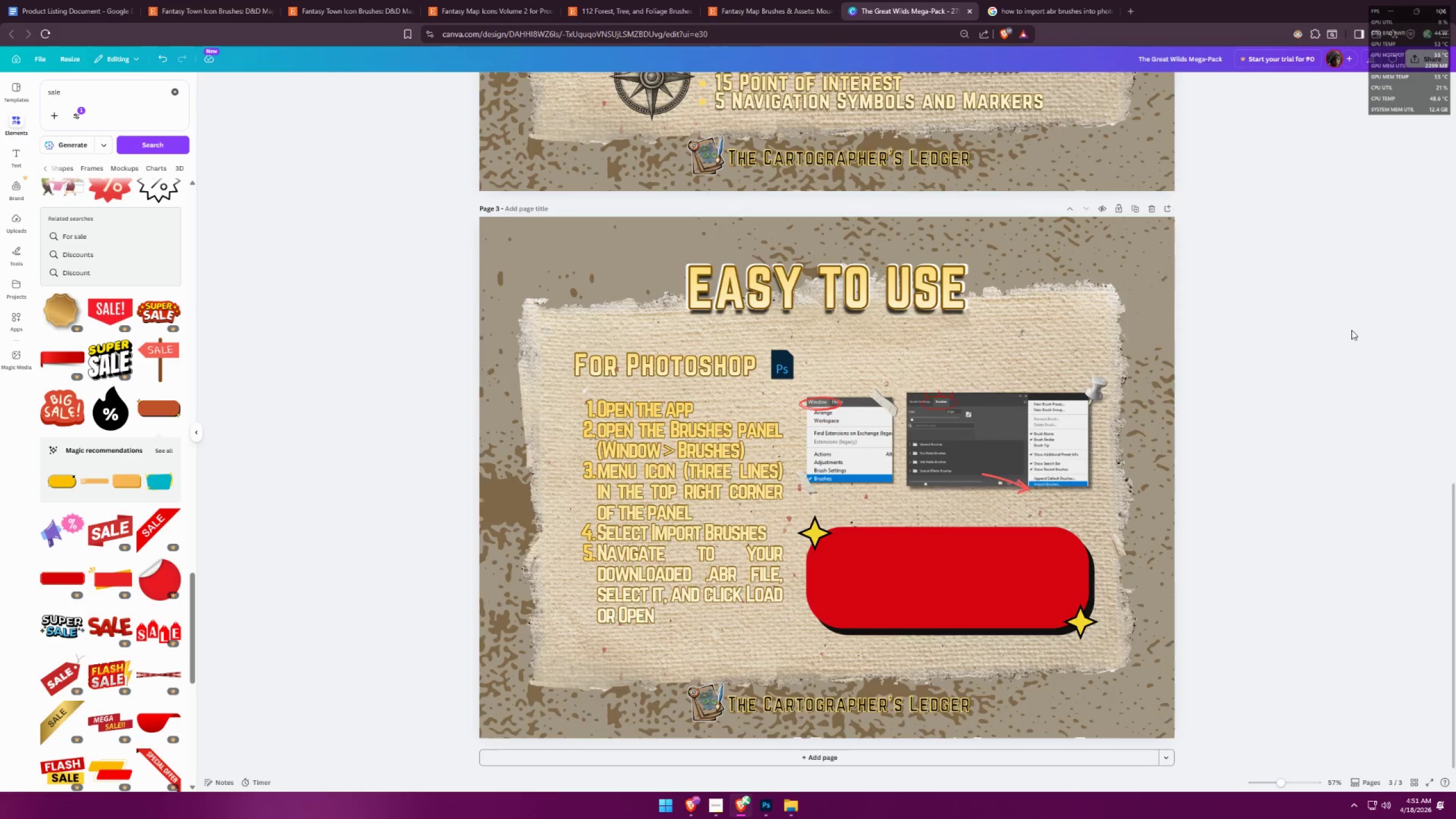 
scroll: coordinate [1394, 318], scroll_direction: down, amount: 1.0
 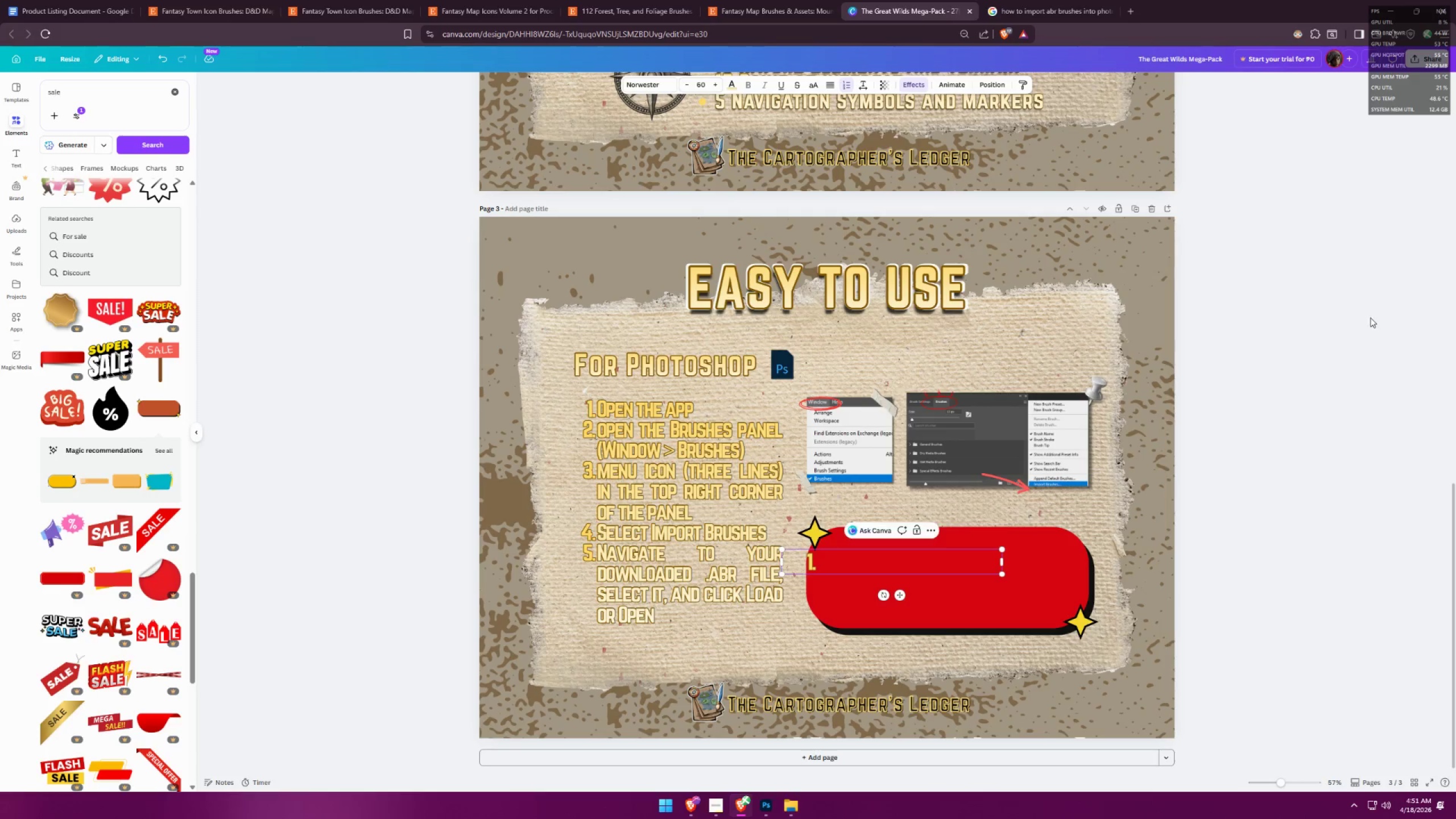 
key(Control+ControlLeft)
 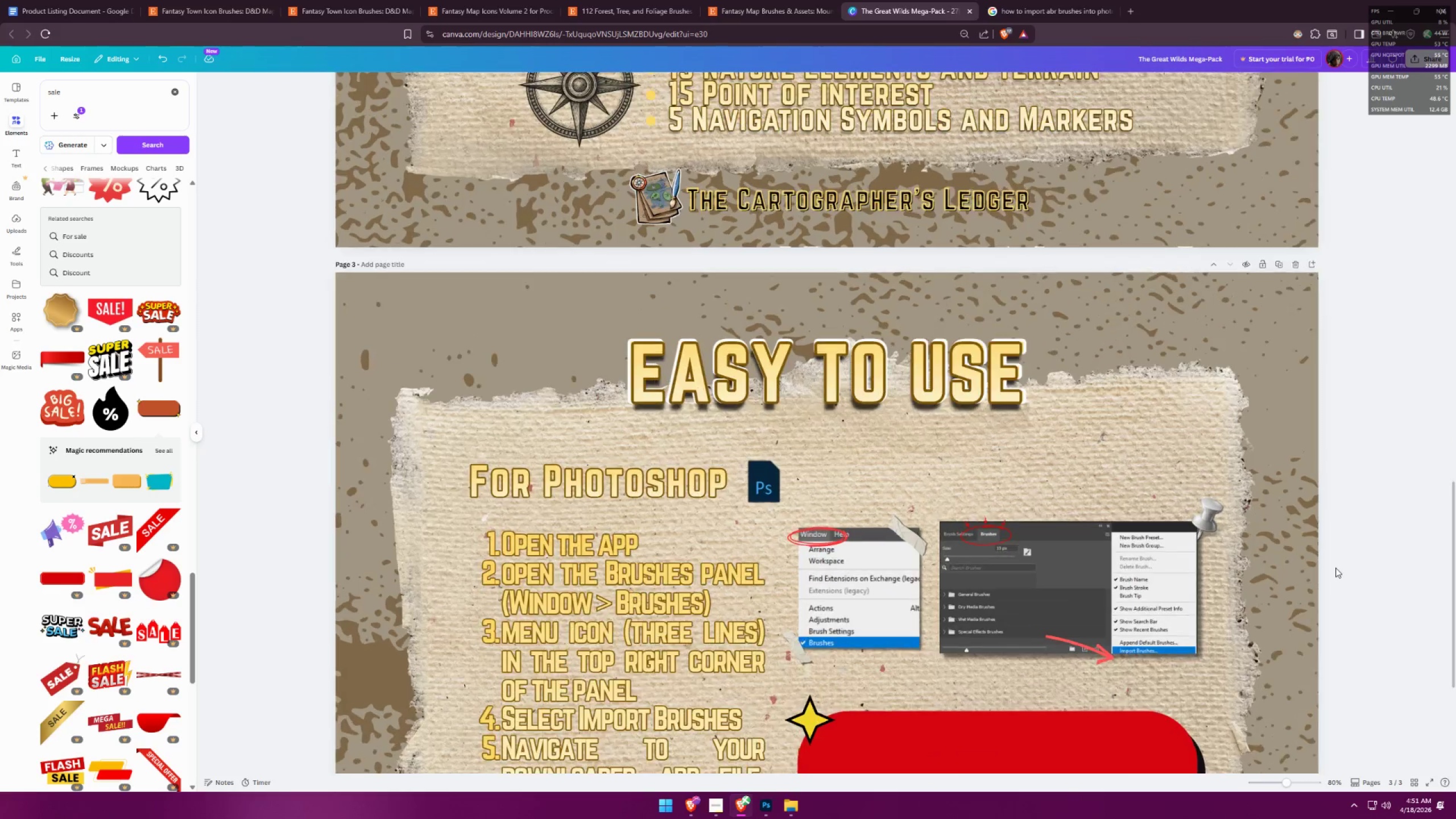 
key(Control+ControlLeft)
 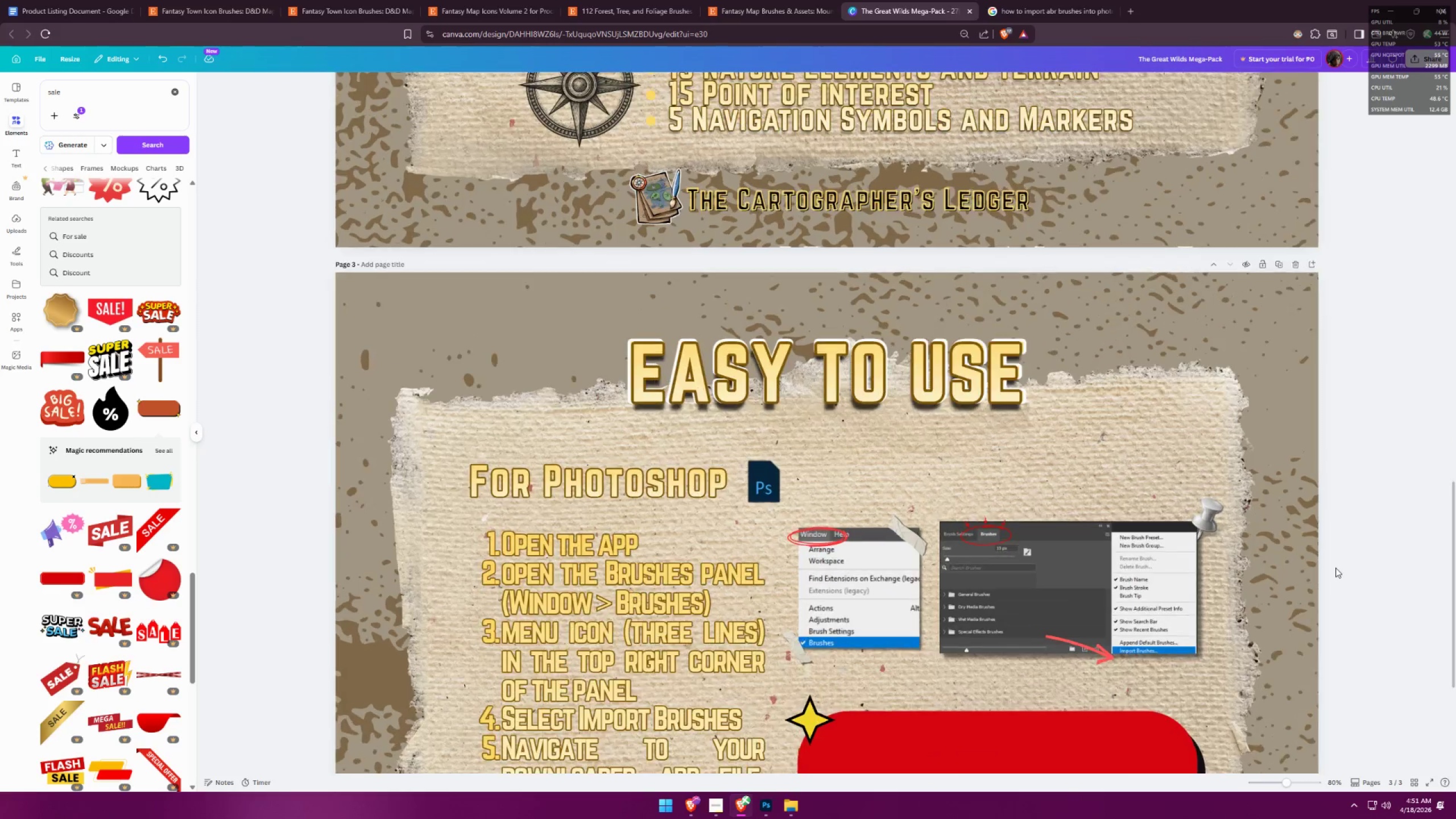 
key(Control+ControlLeft)
 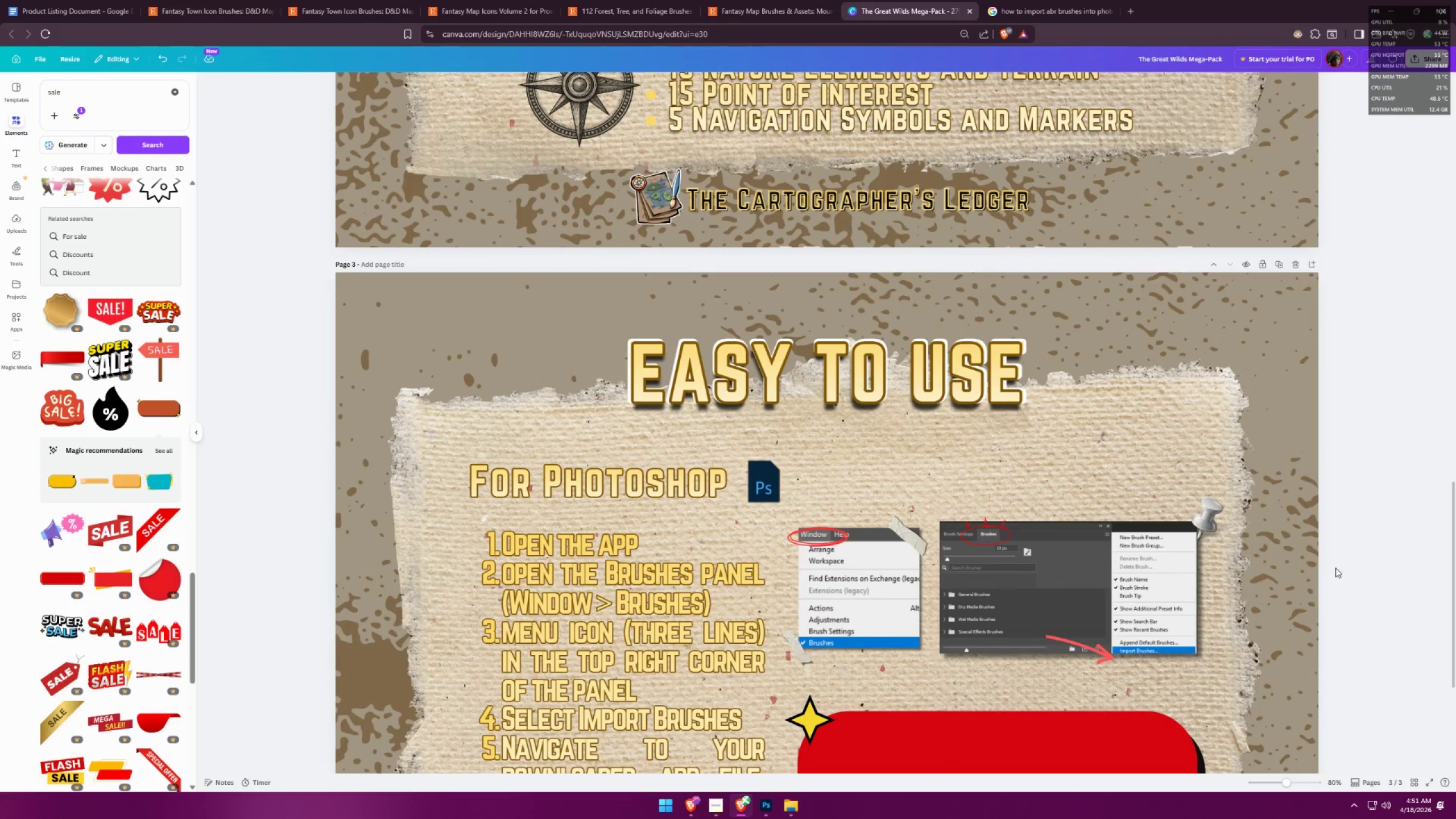 
key(Control+ControlLeft)
 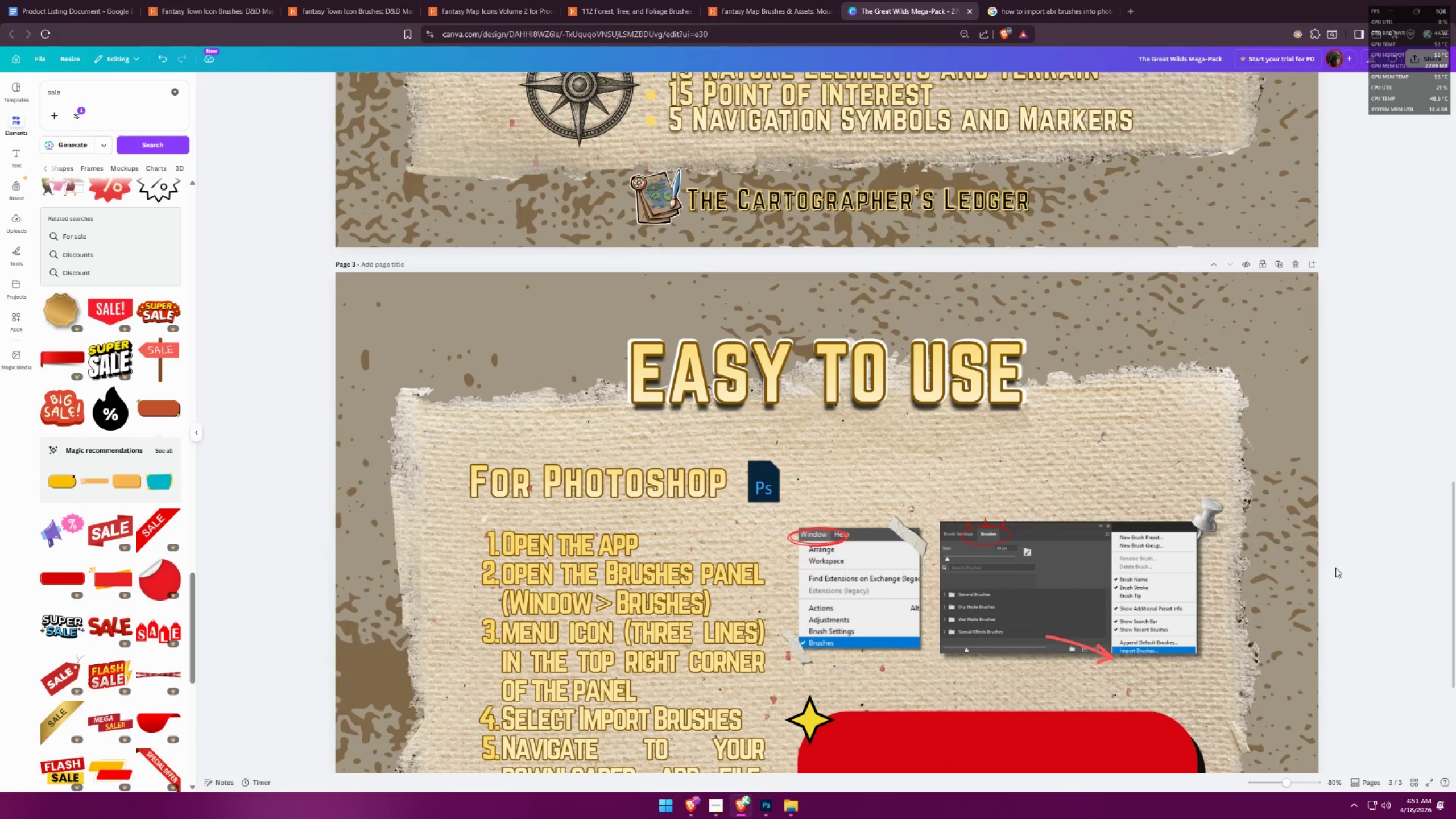 
key(Control+ControlLeft)
 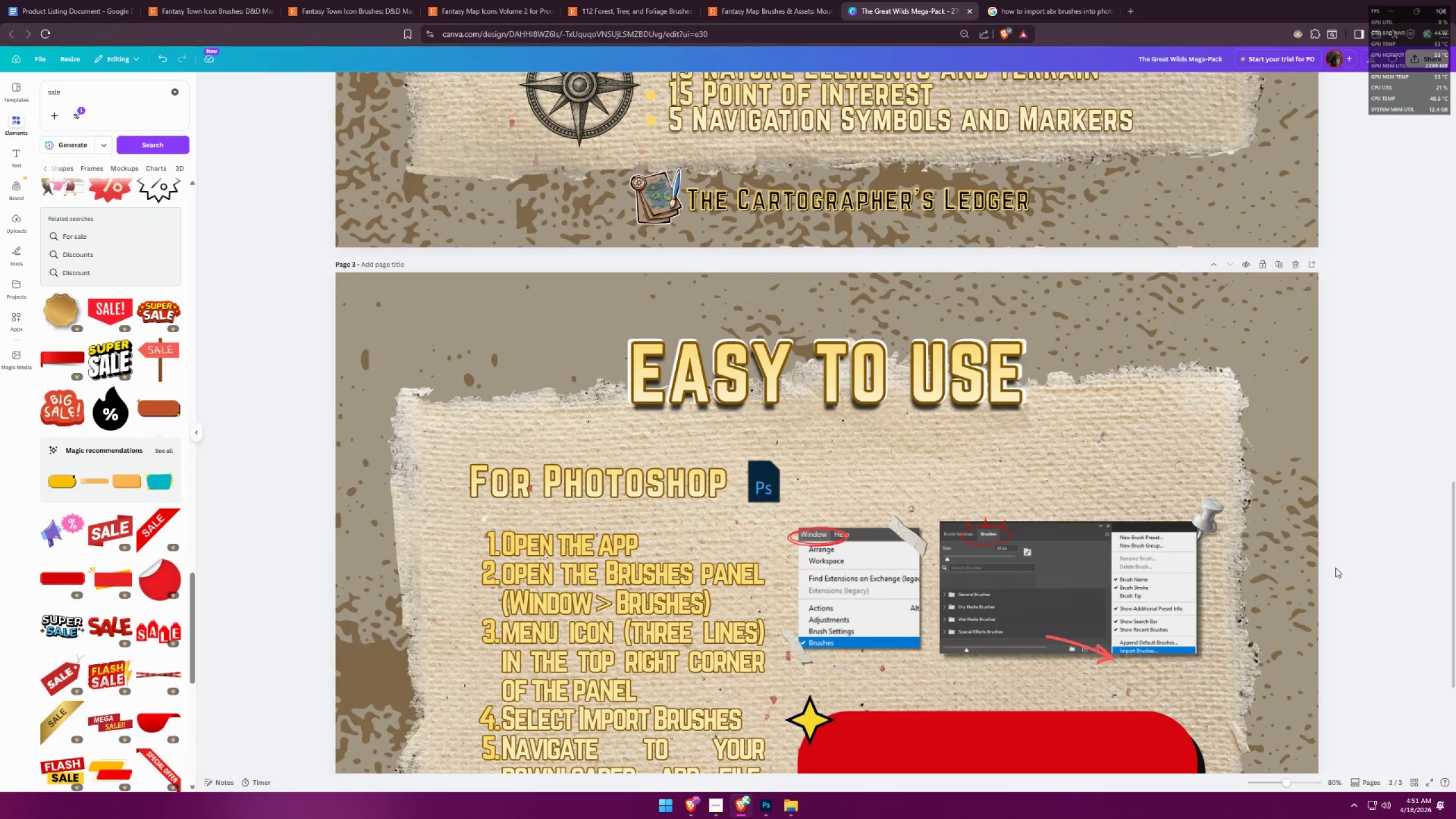 
key(Control+ControlLeft)
 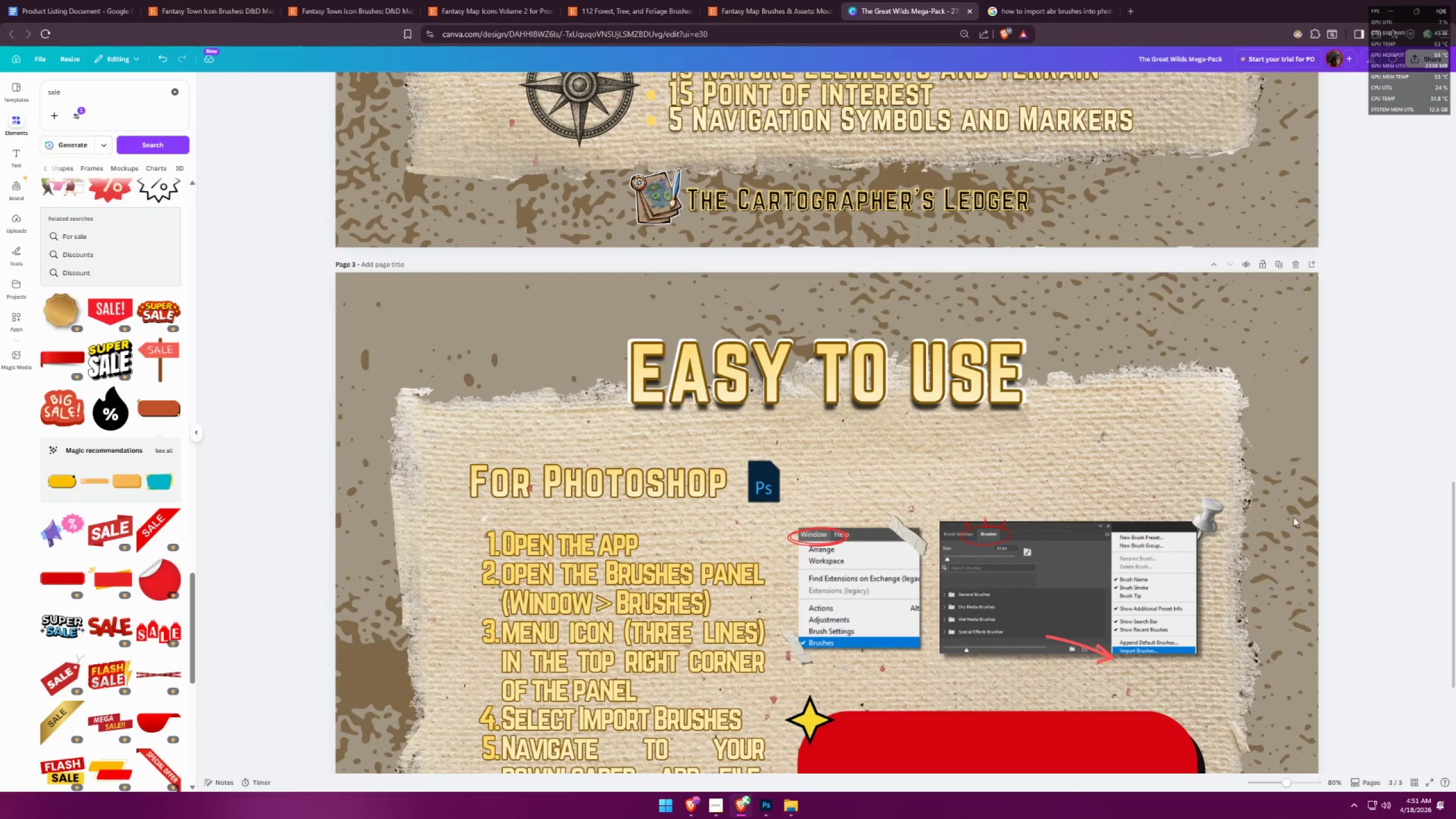 
scroll: coordinate [1335, 568], scroll_direction: up, amount: 2.0
 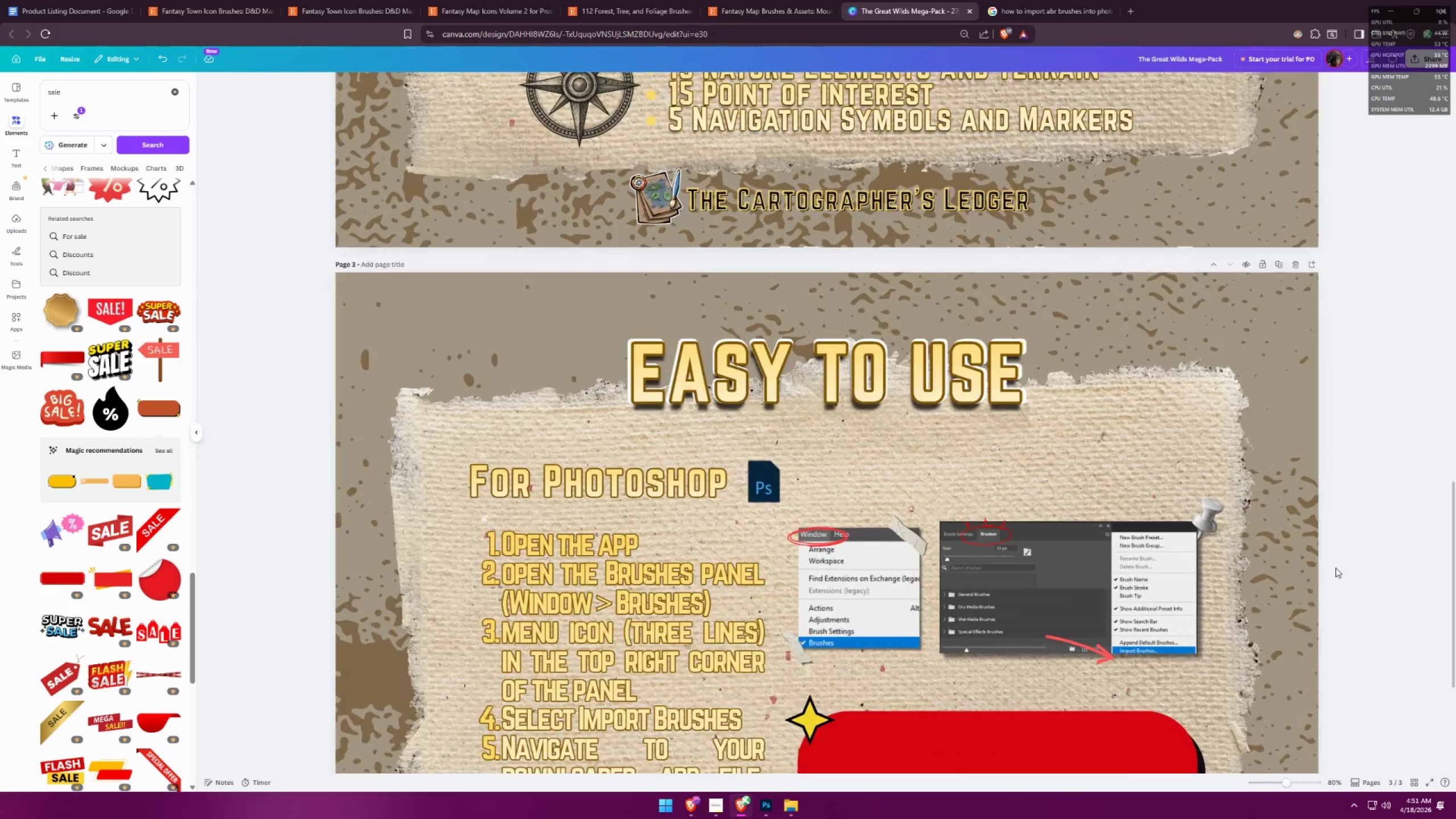 
scroll: coordinate [1167, 448], scroll_direction: down, amount: 8.0
 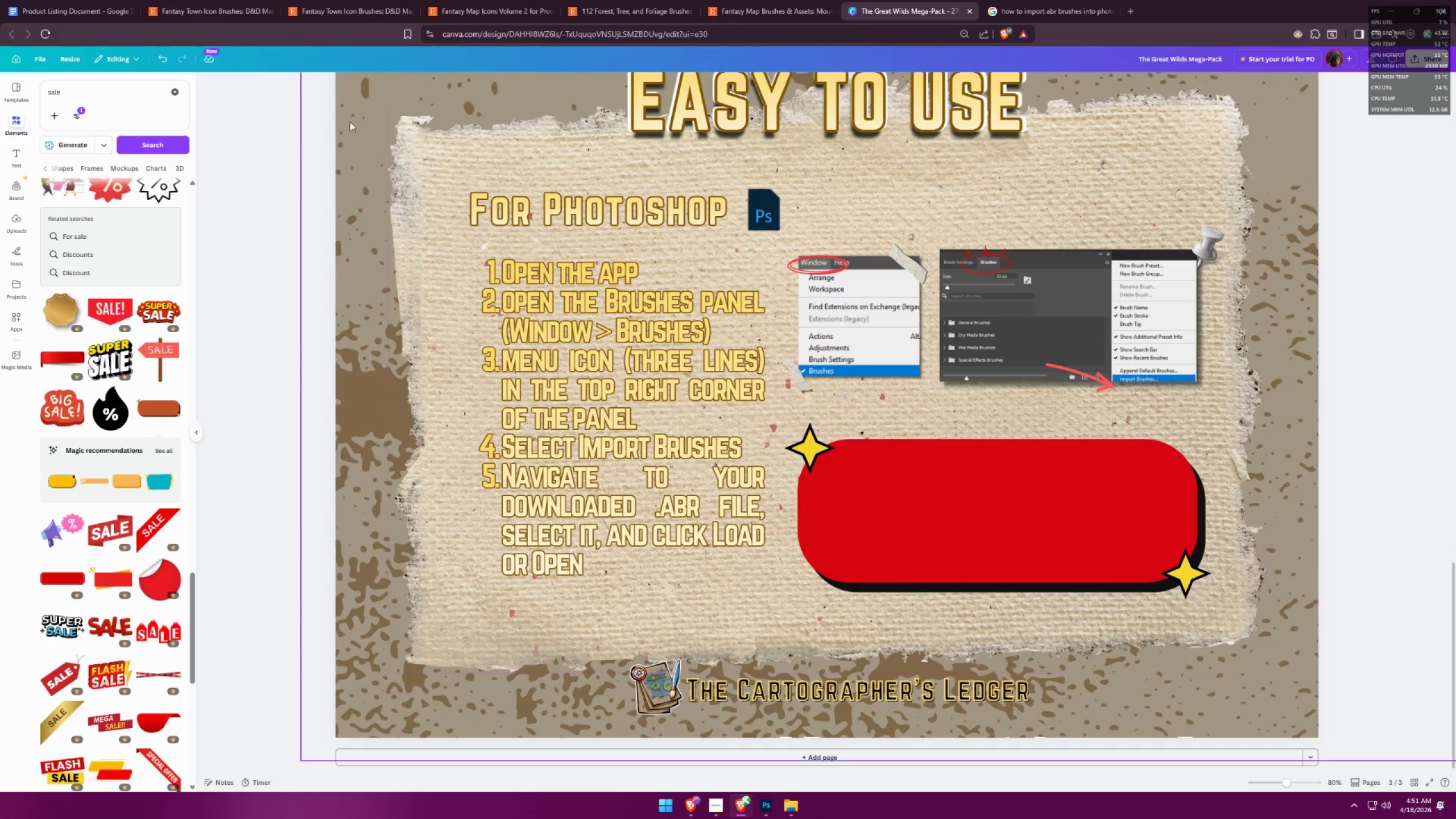 
hold_key(key=ControlLeft, duration=0.67)
scroll: coordinate [125, 104], scroll_direction: down, amount: 1.0
 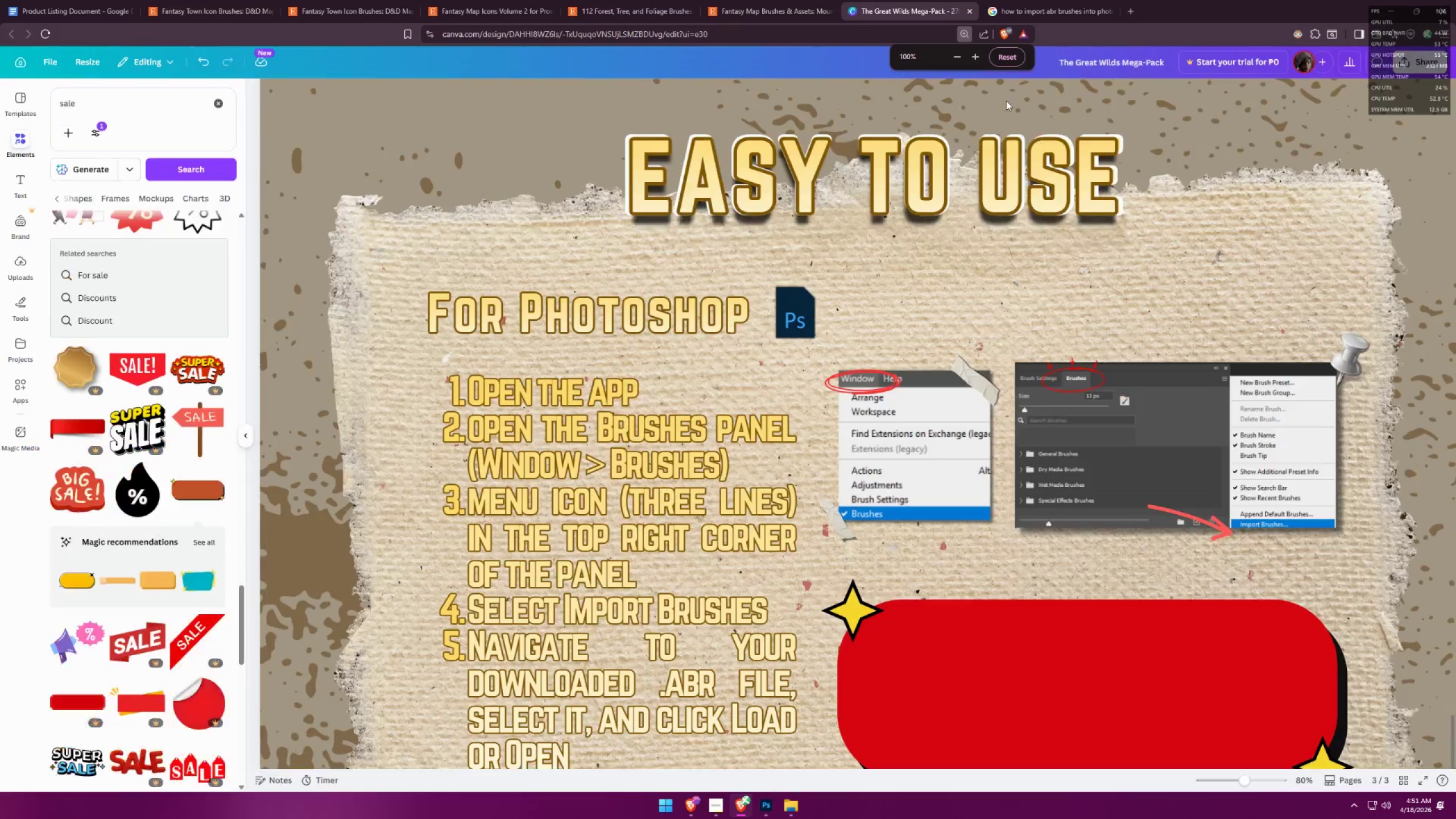 
double_click([1020, 444])
 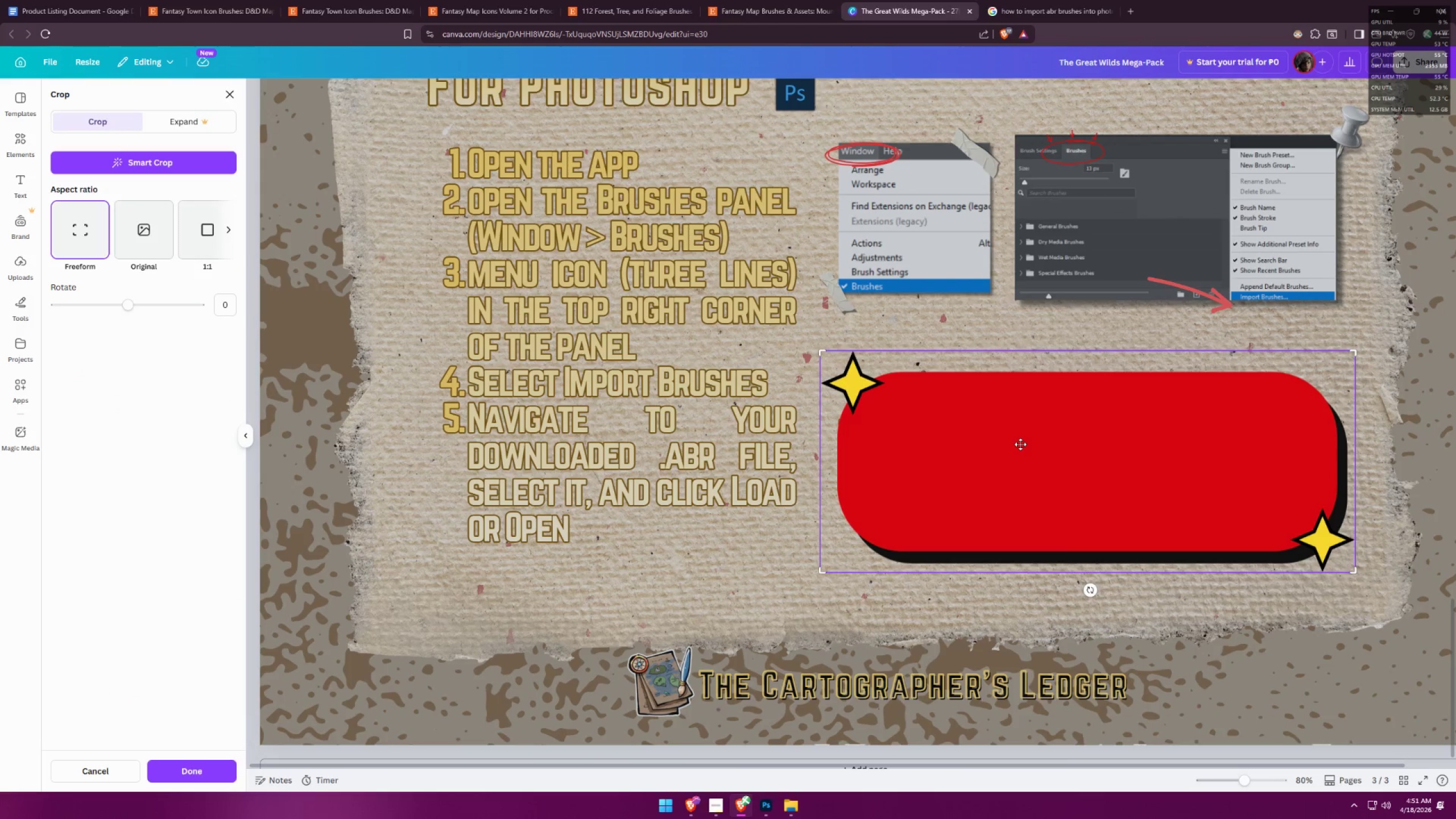 
scroll: coordinate [928, 465], scroll_direction: down, amount: 4.0
 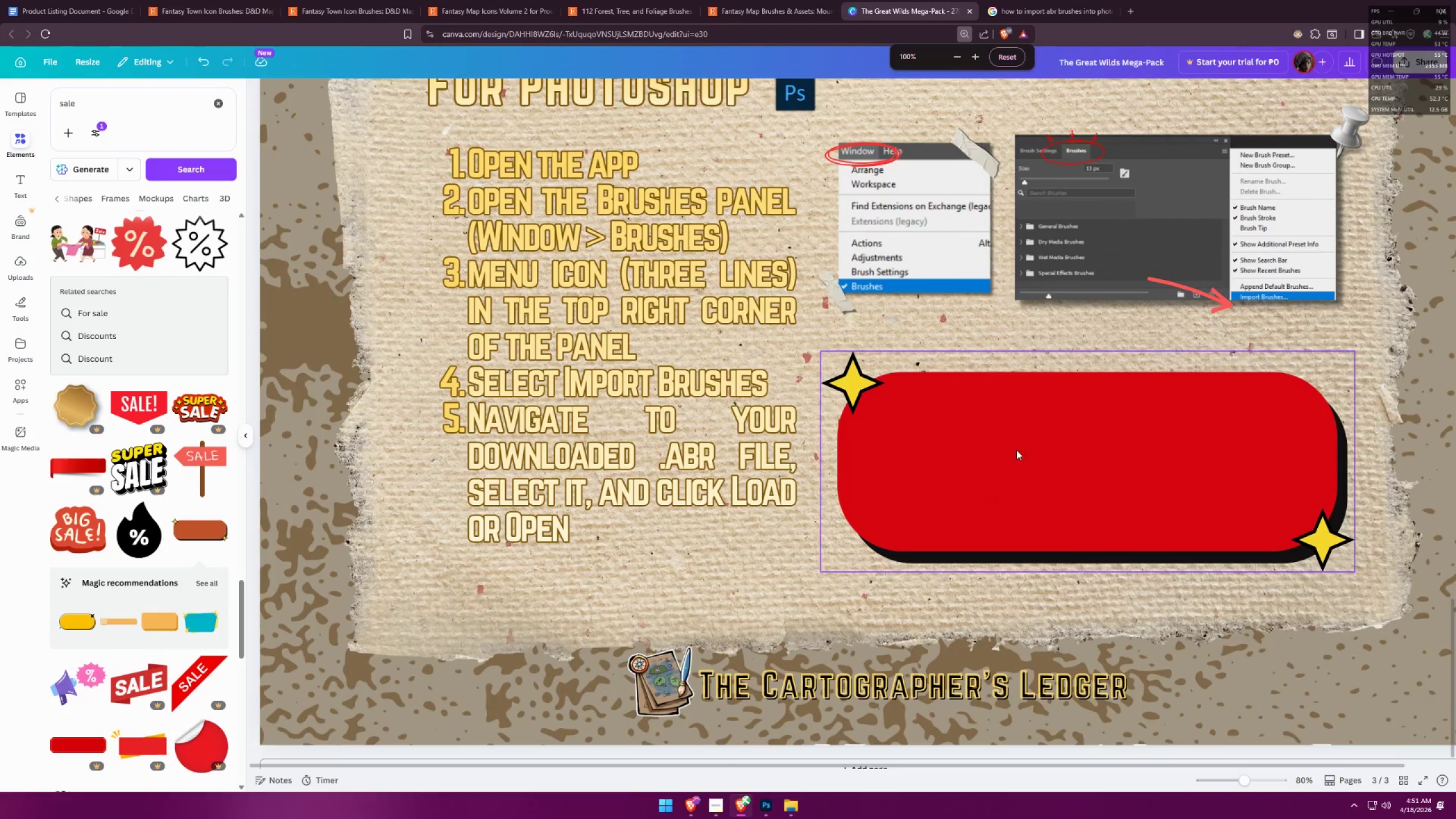 
left_click([783, 556])
 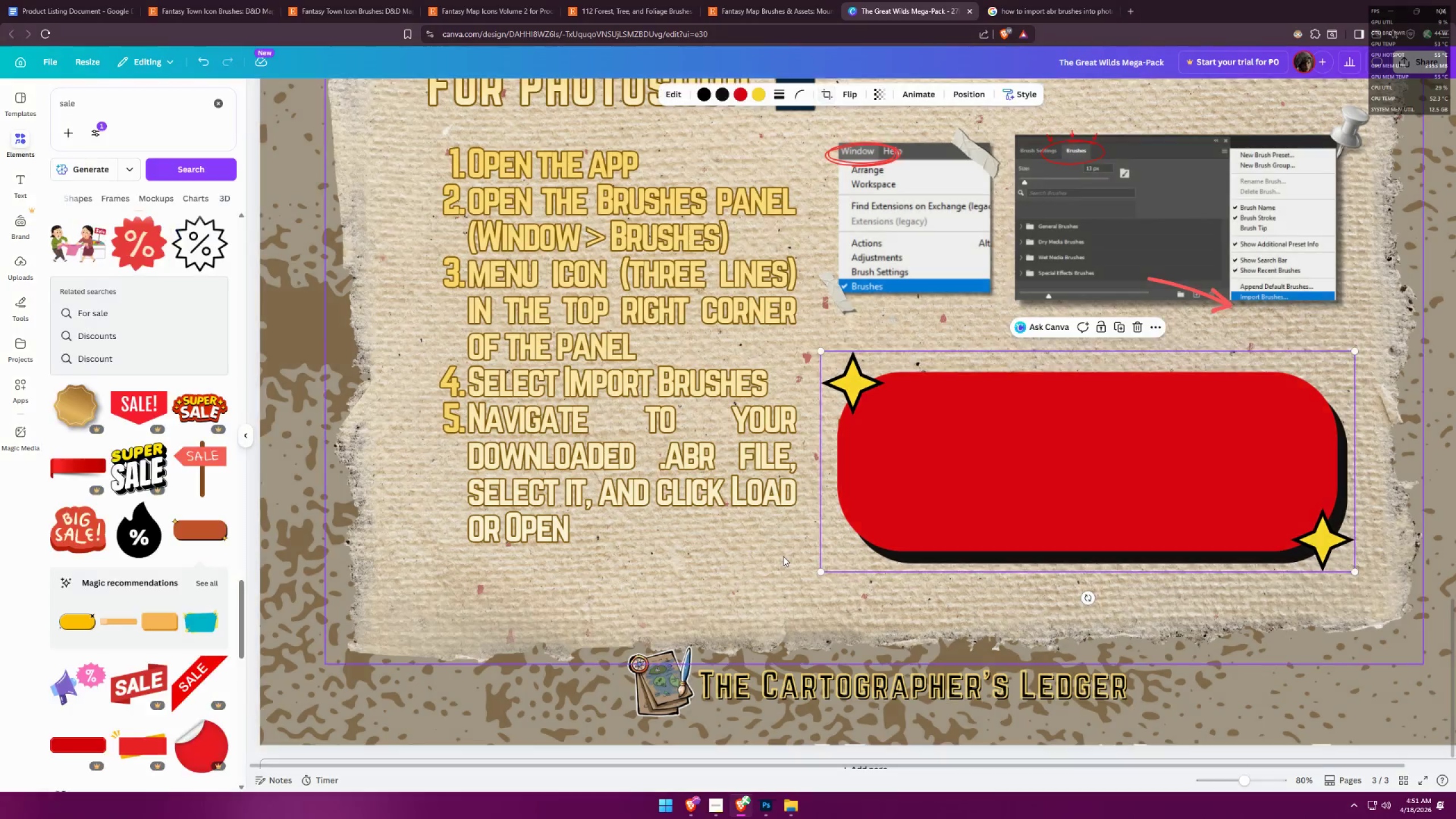 
key(Control+Z)
 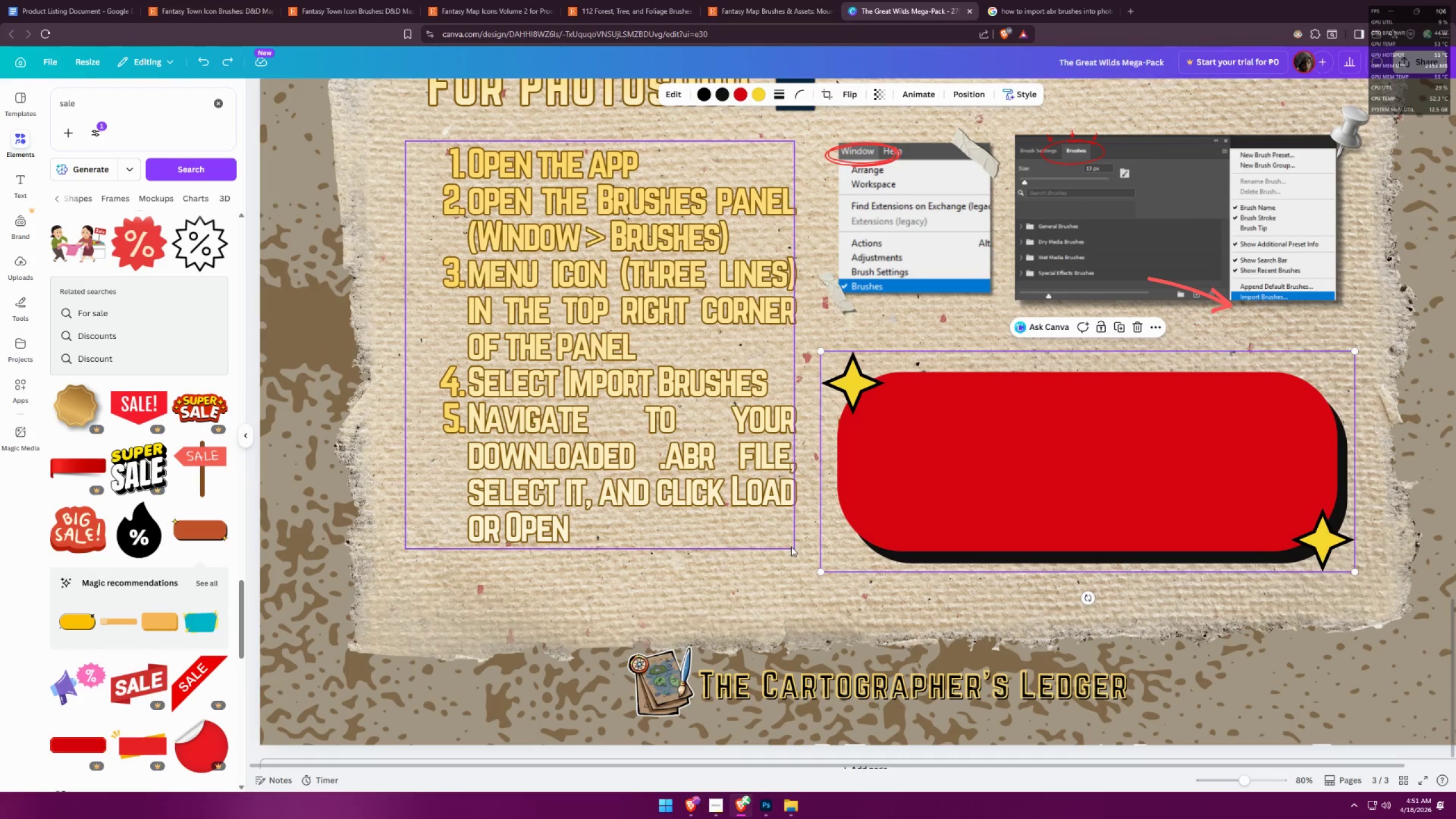 
key(Control+Z)
 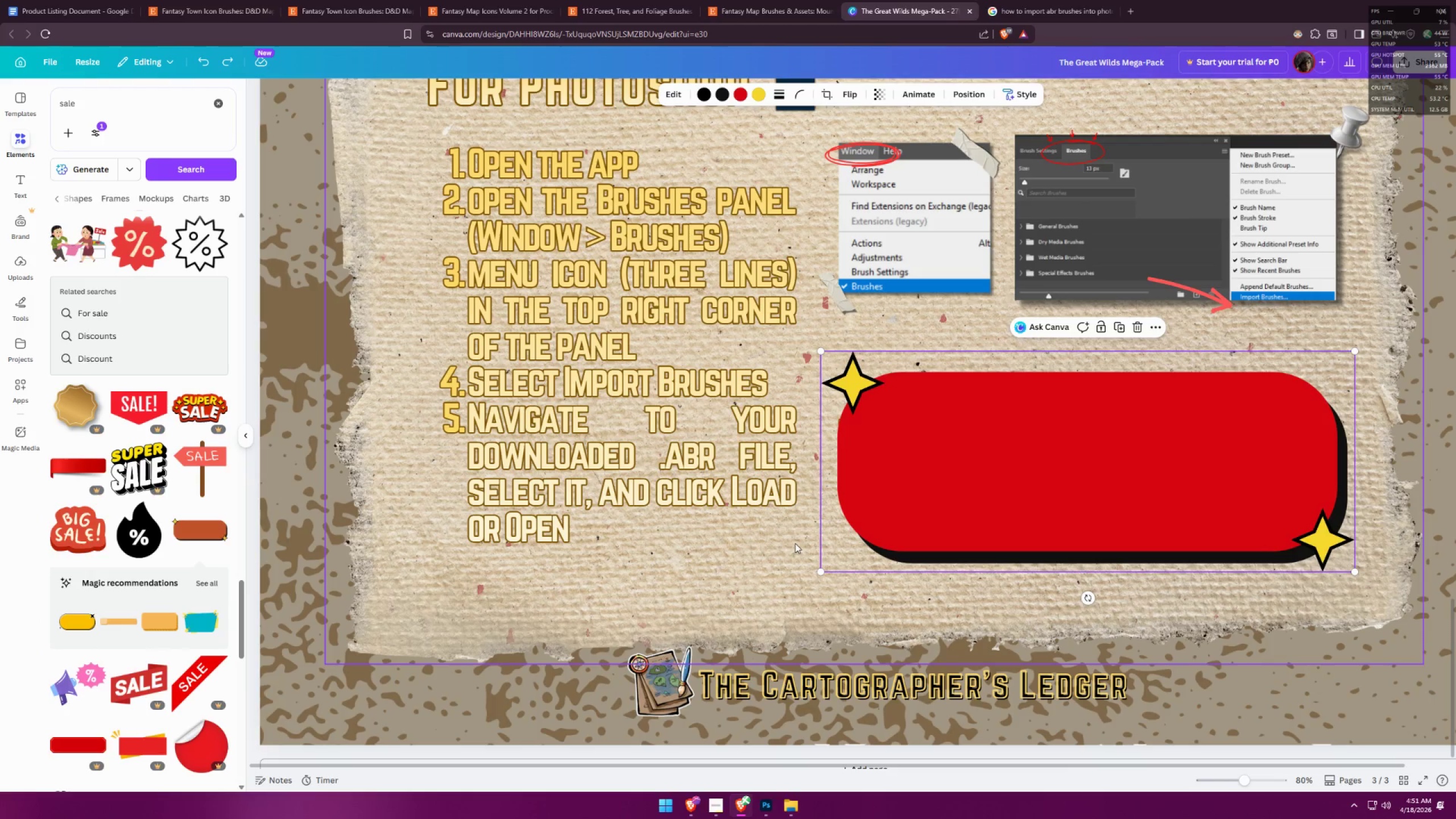 
key(Control+Z)
 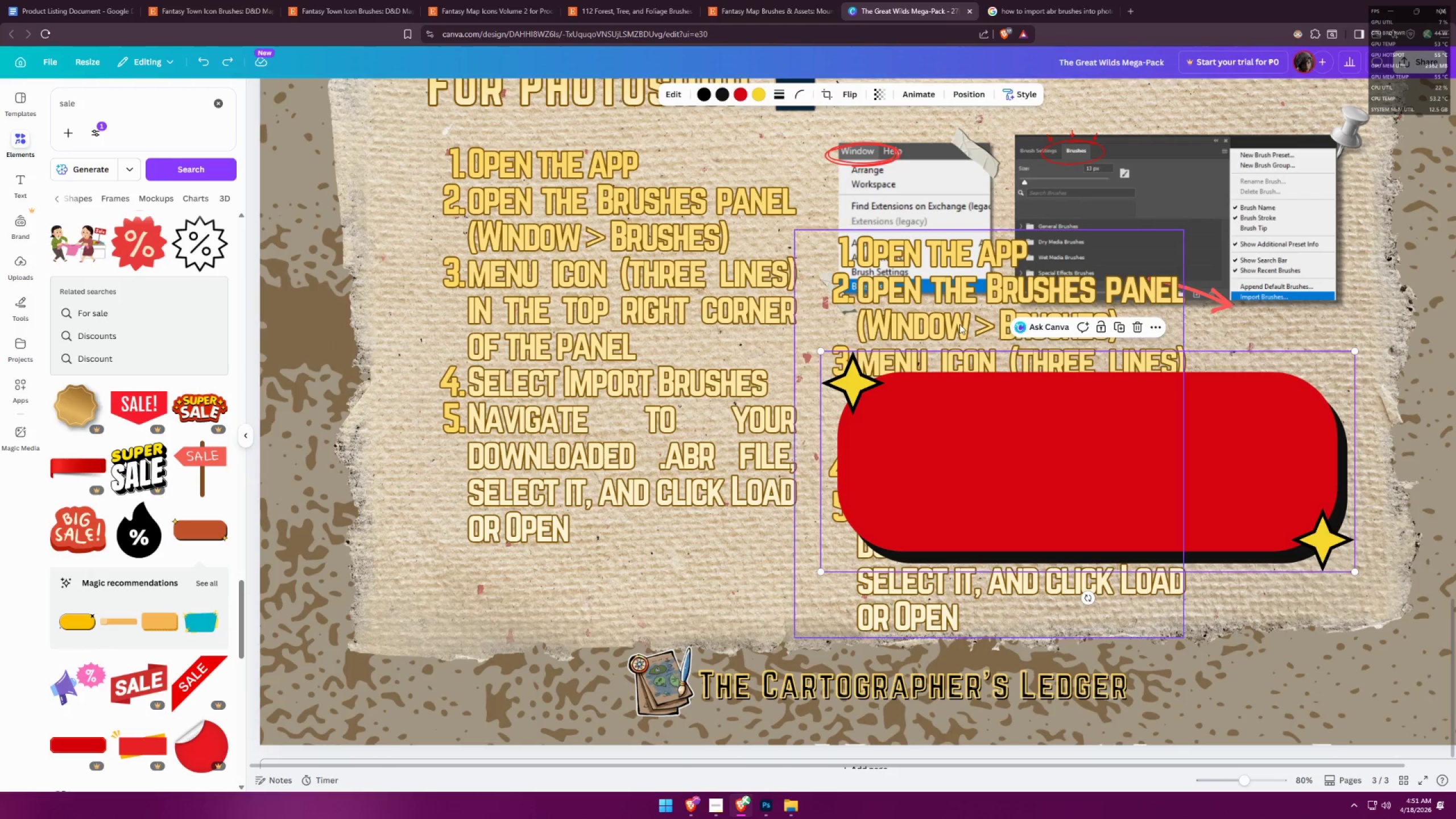 
double_click([949, 309])
 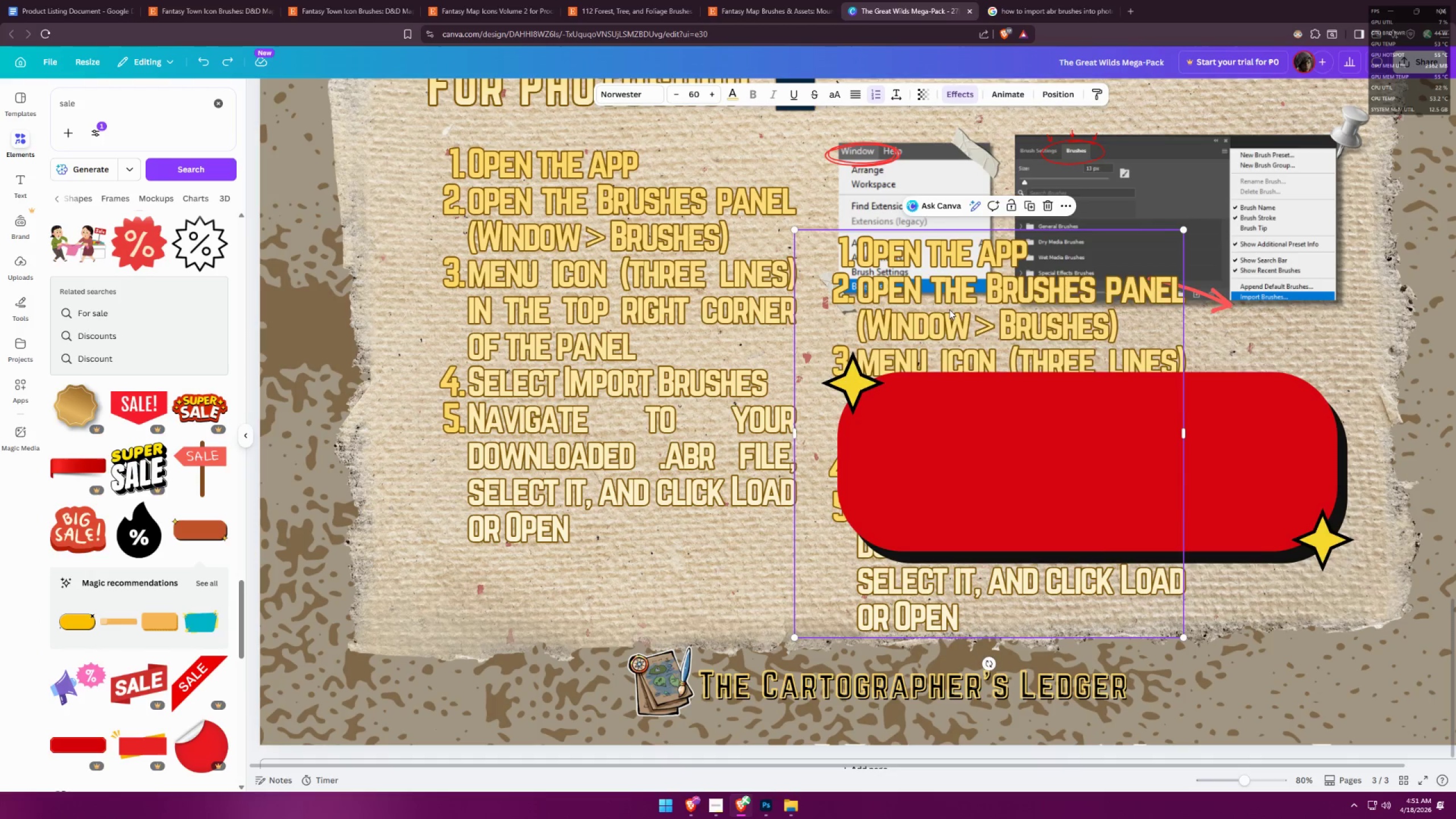 
triple_click([949, 309])
 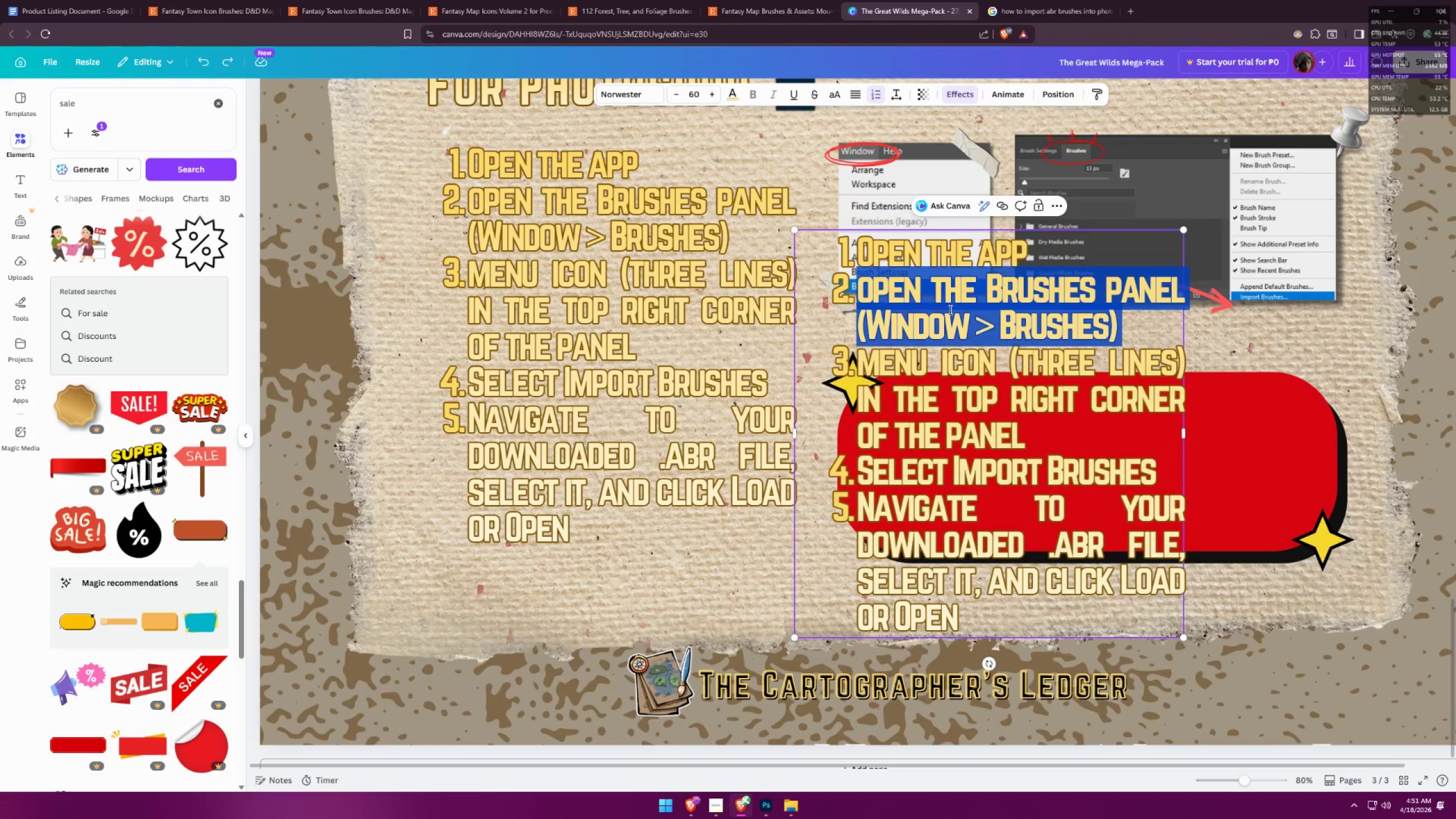 
key(Control+ControlLeft)
 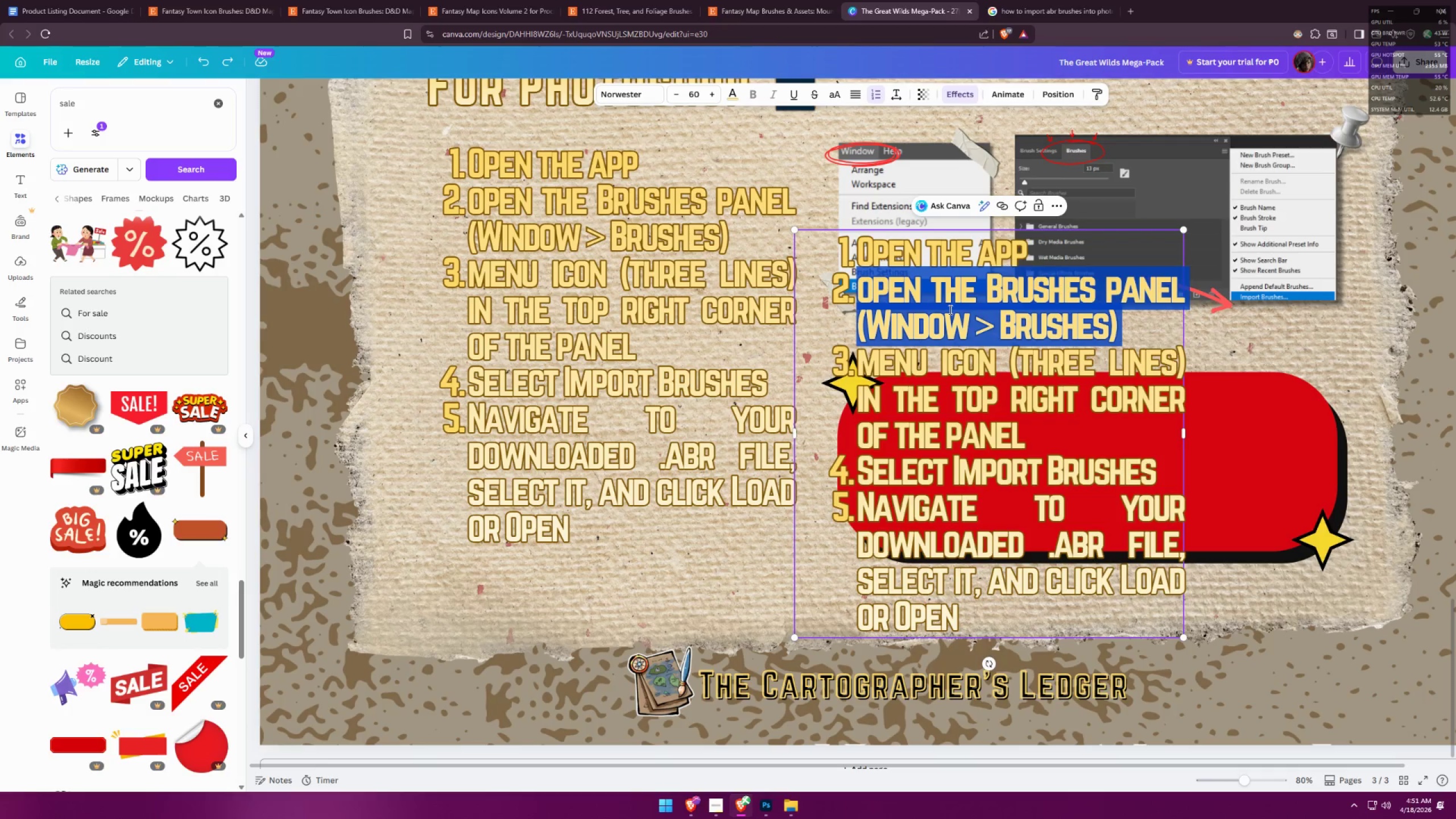 
key(Control+A)
 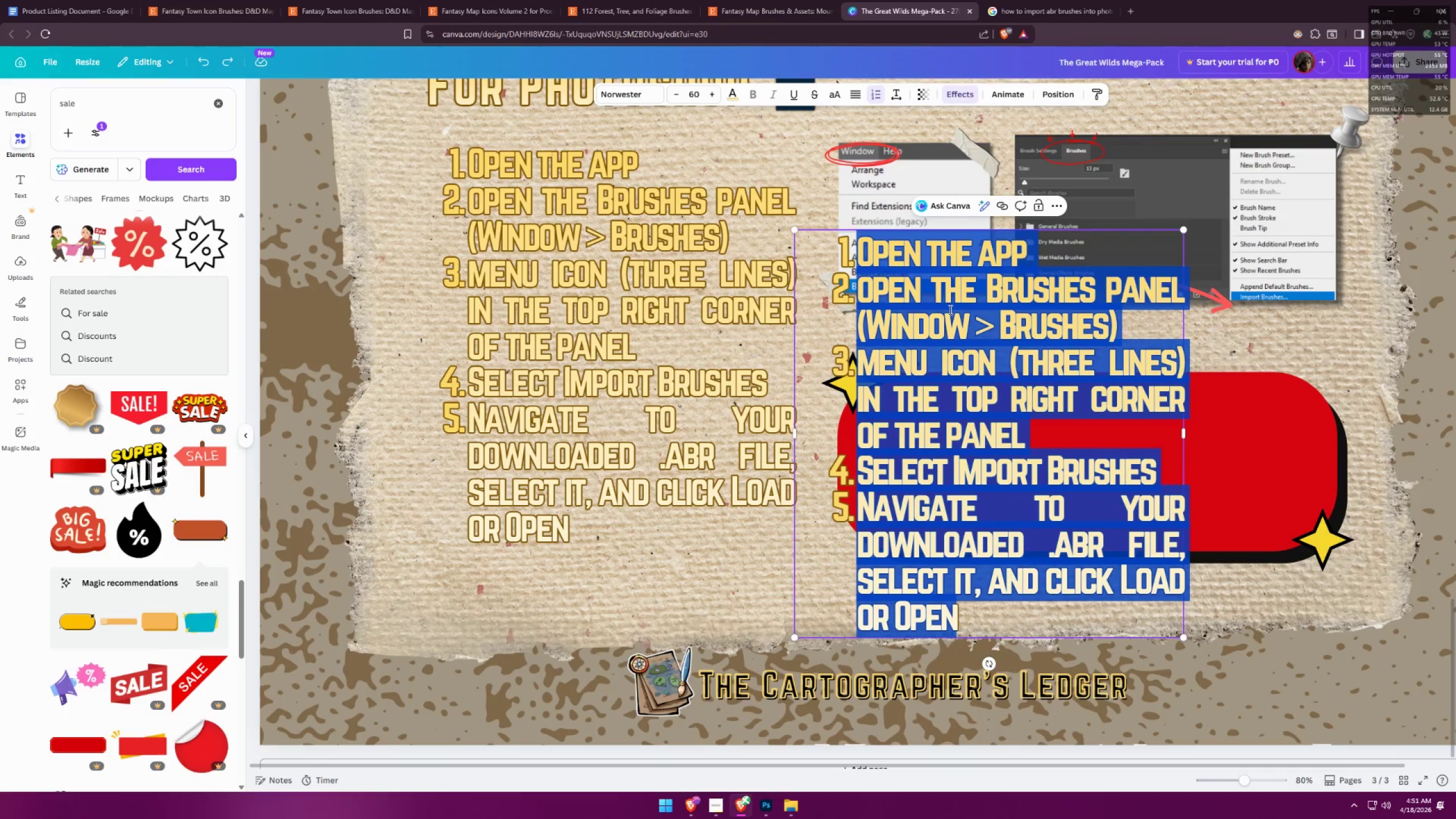 
key(Backspace)
 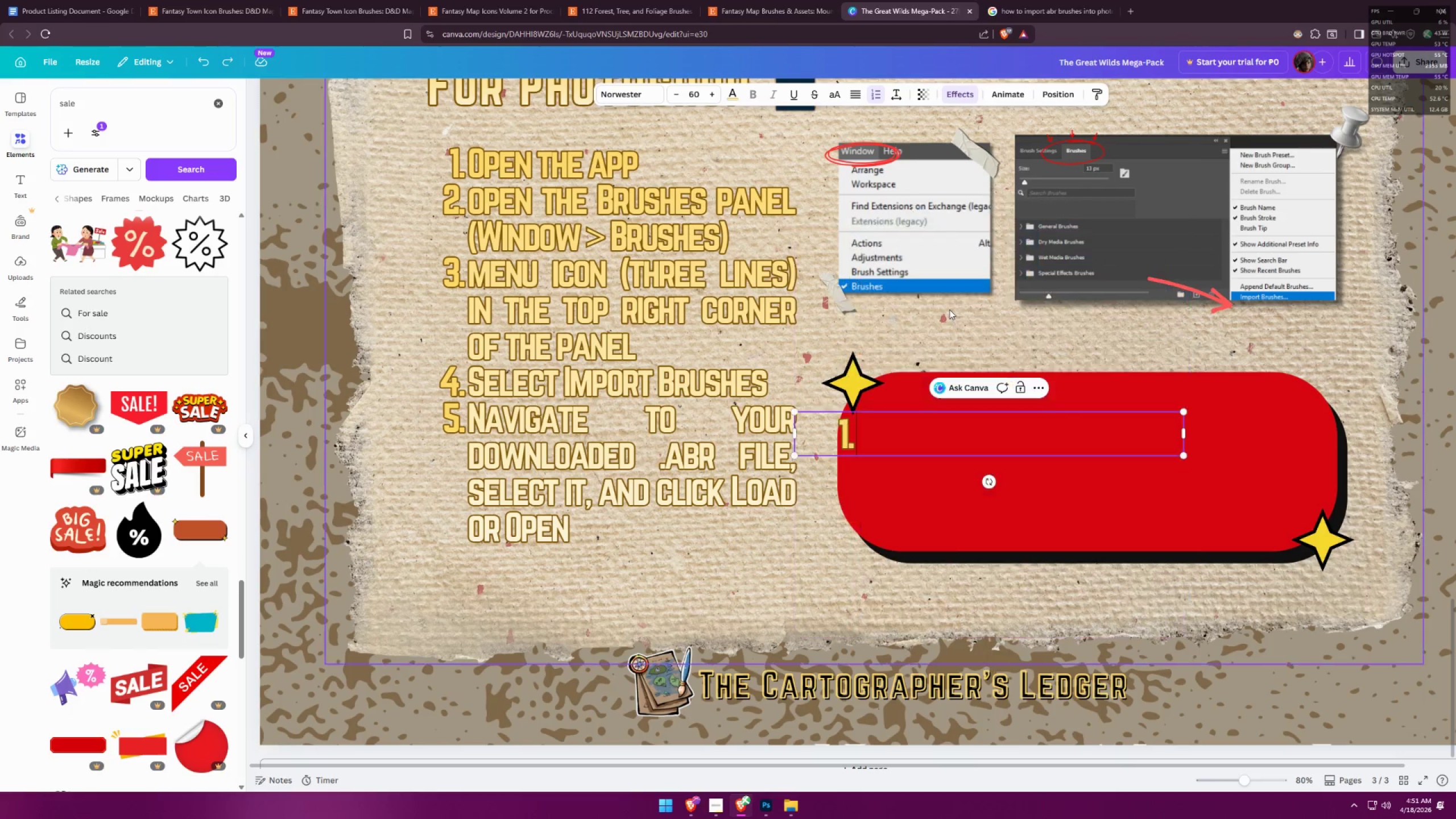 
key(Control+ControlLeft)
 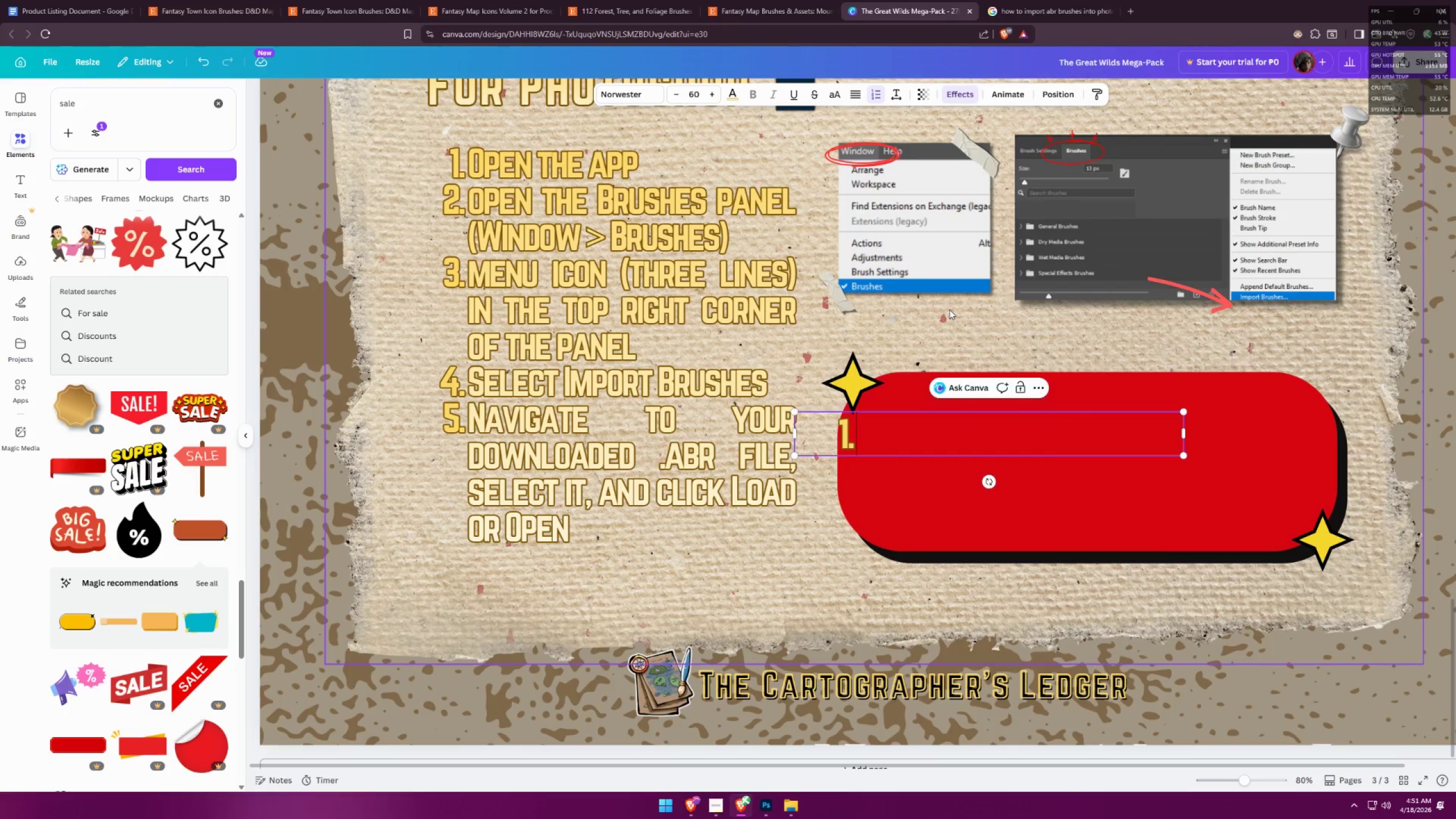 
key(Control+V)
 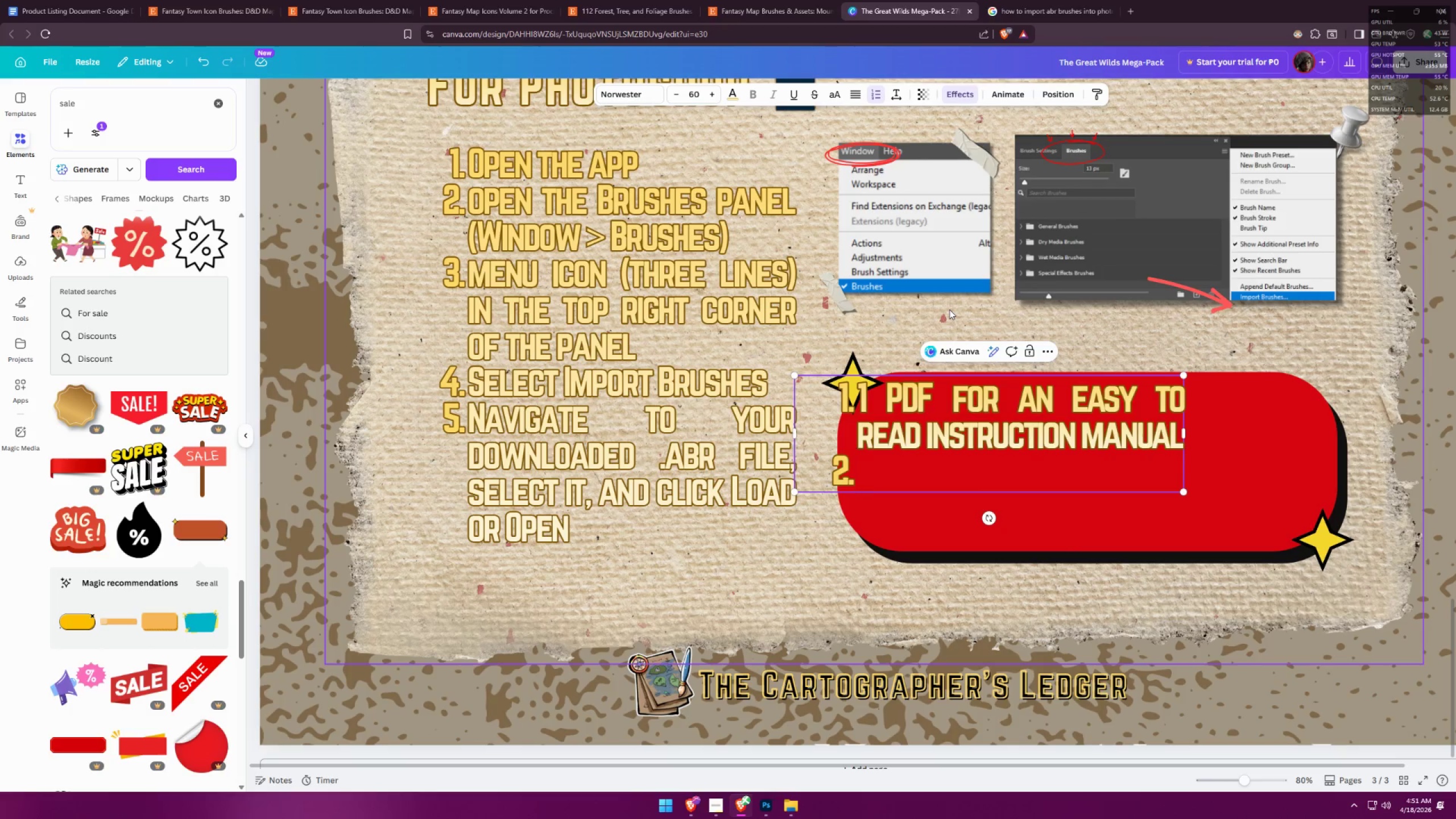 
hold_key(key=Backspace, duration=0.5)
 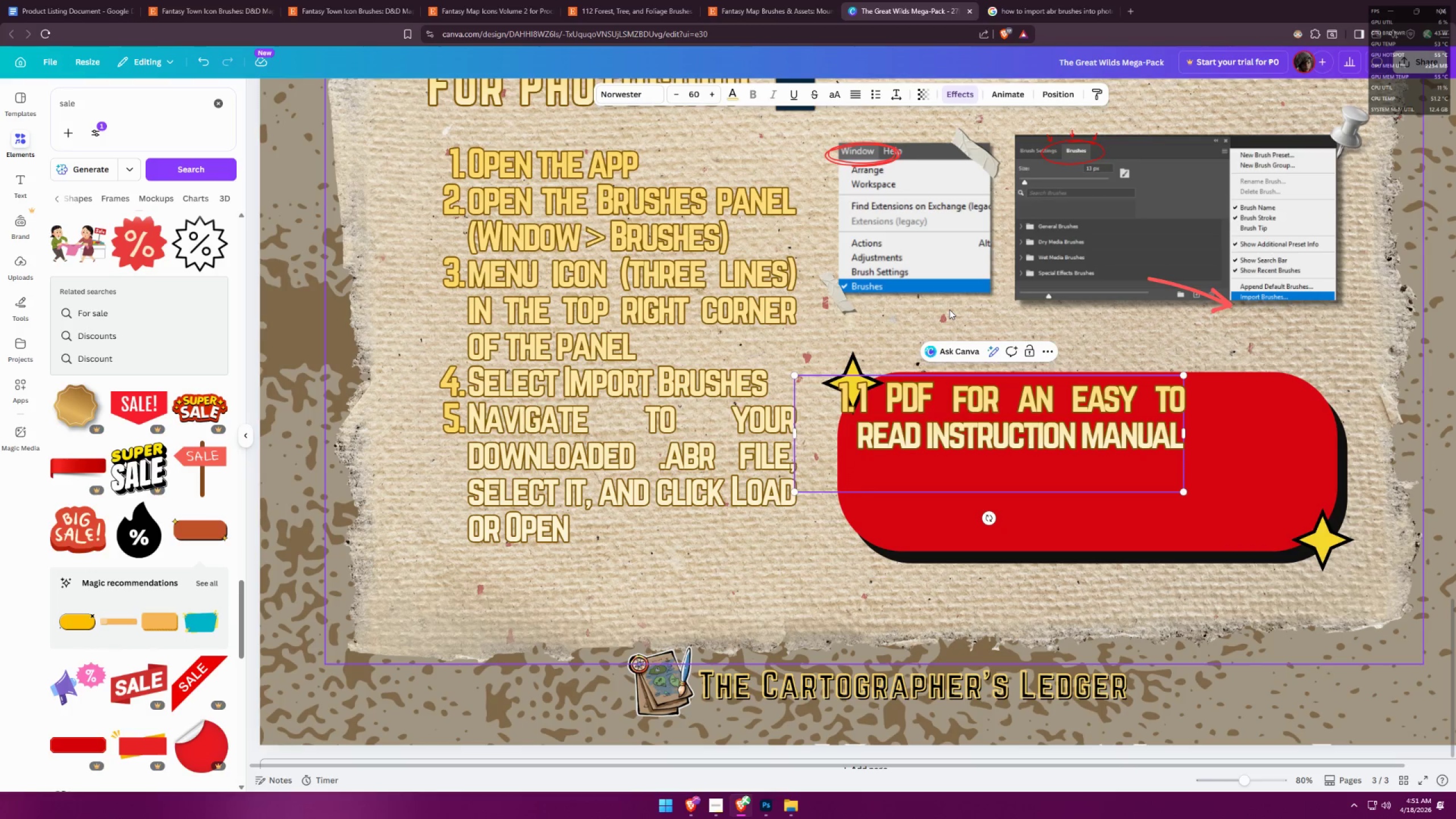 
key(Control+ControlLeft)
 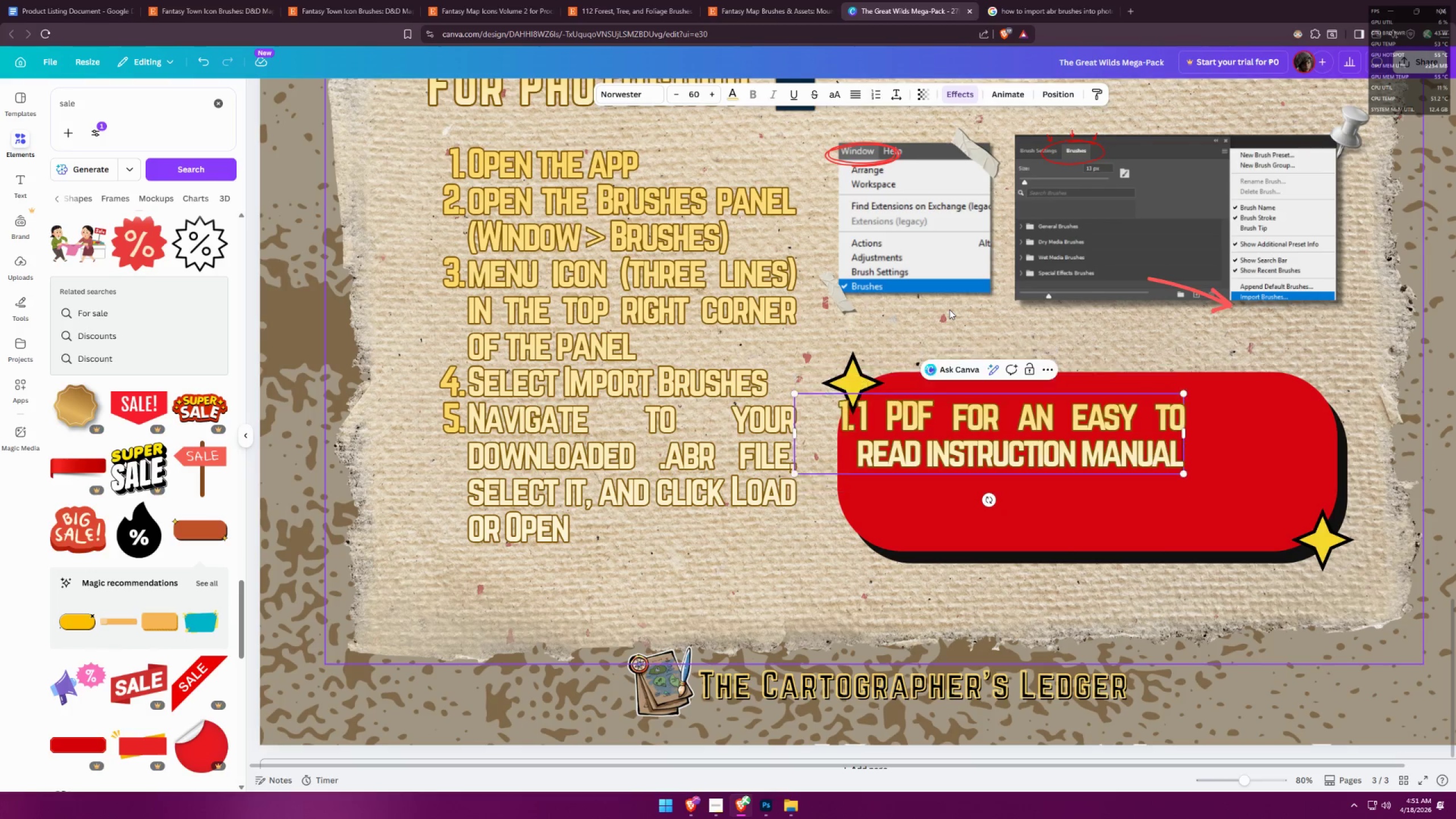 
key(Control+Backspace)
 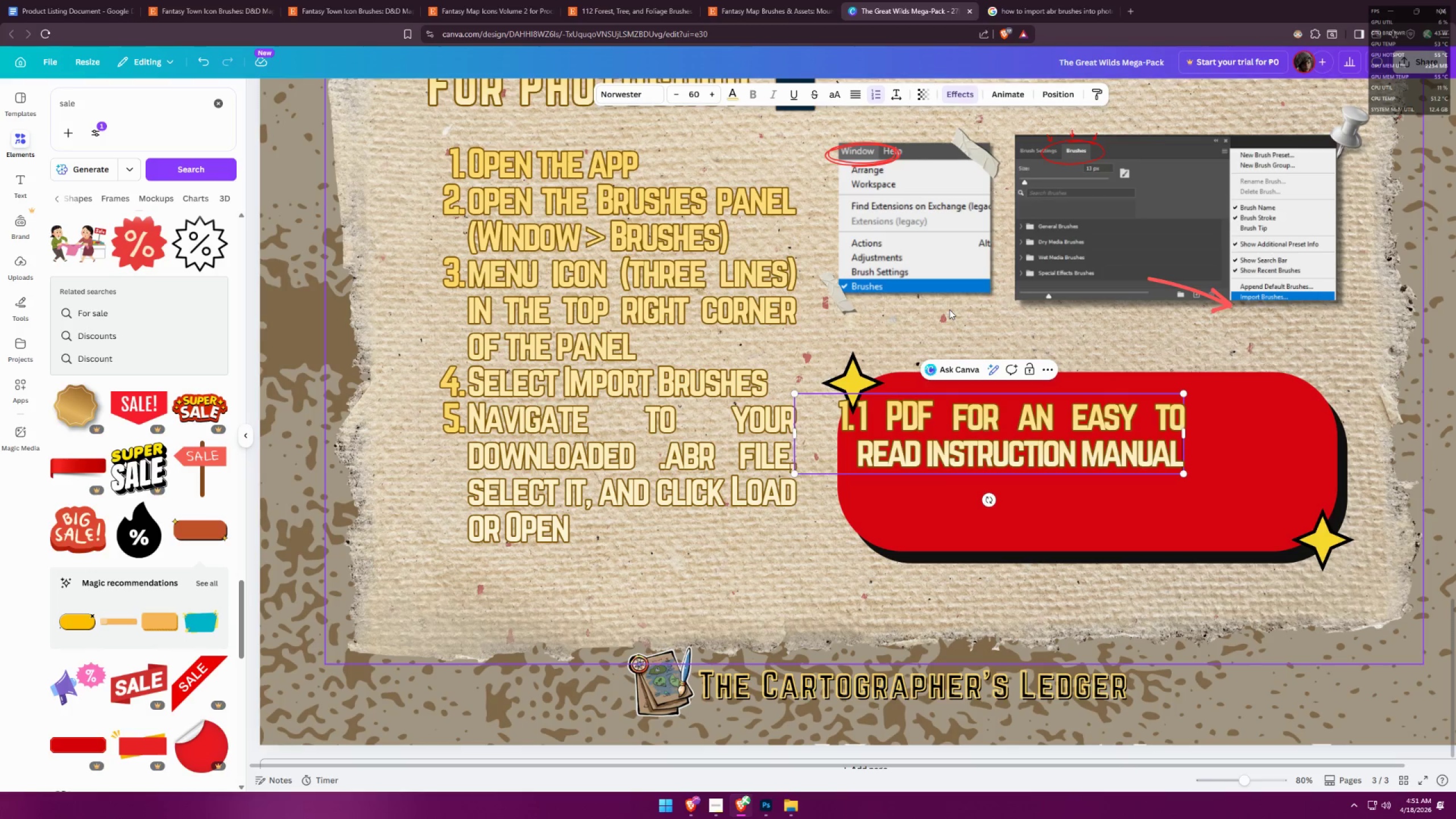 
key(Control+A)
 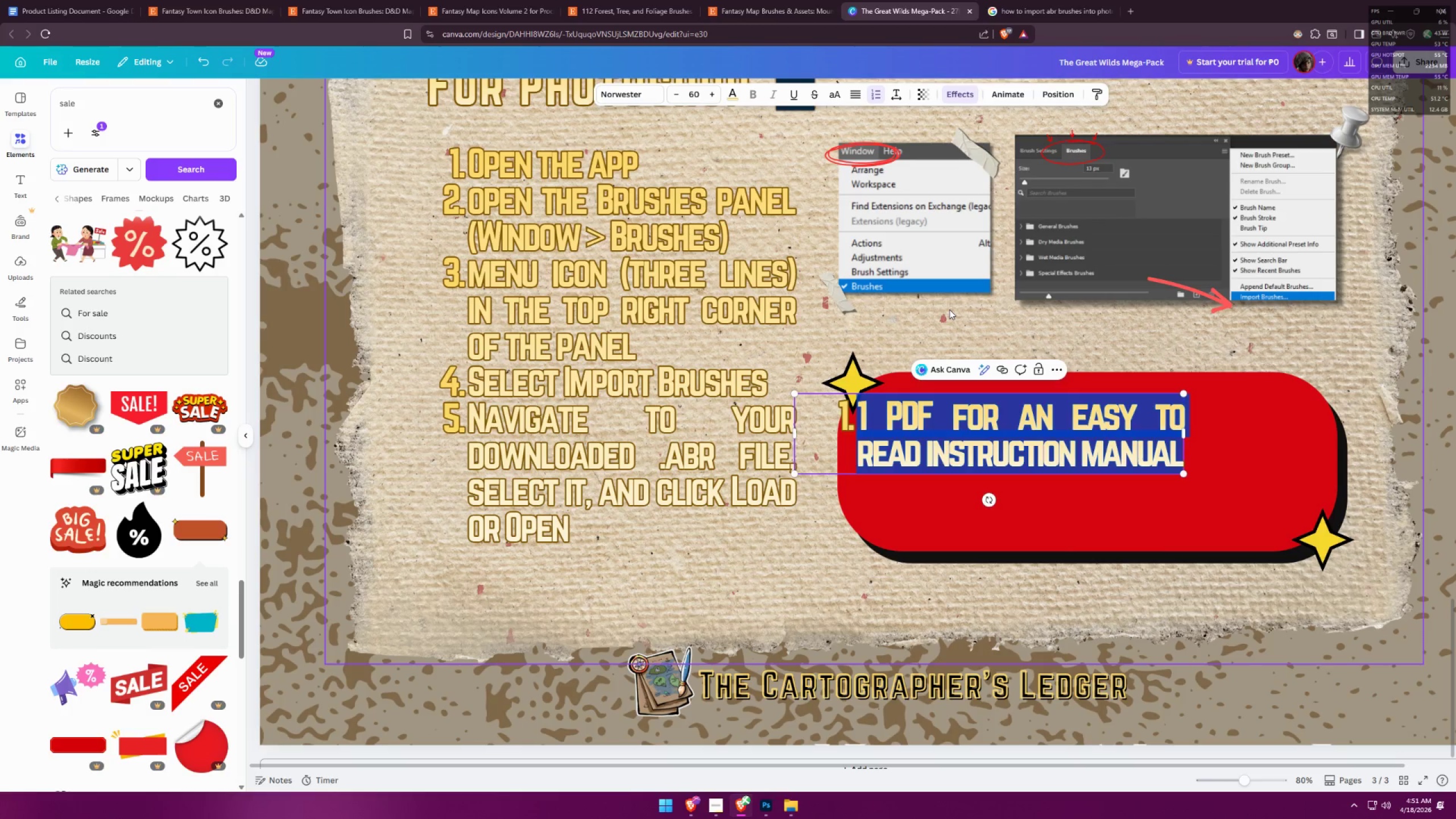 
key(Backspace)
 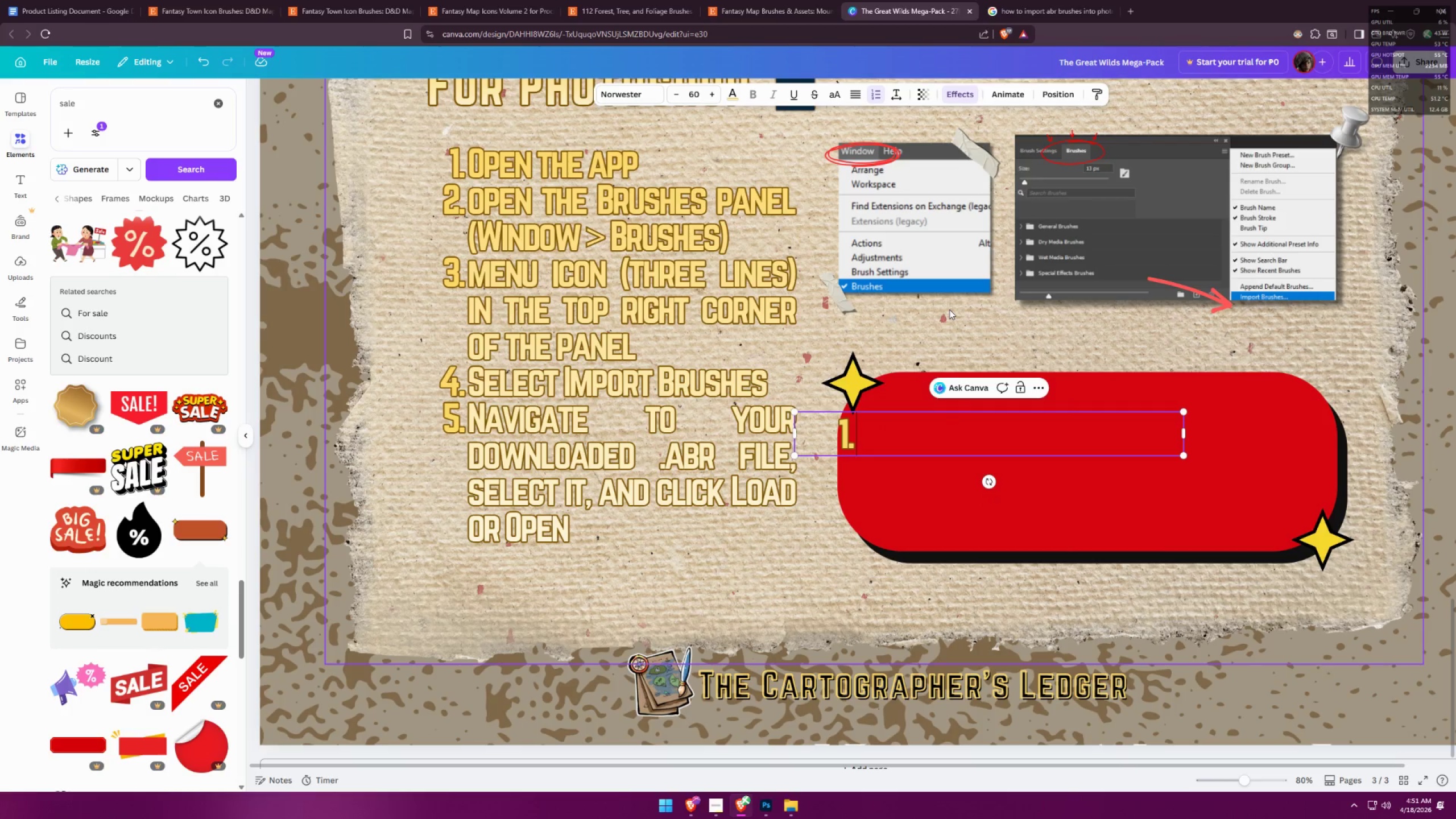 
key(Control+ControlLeft)
 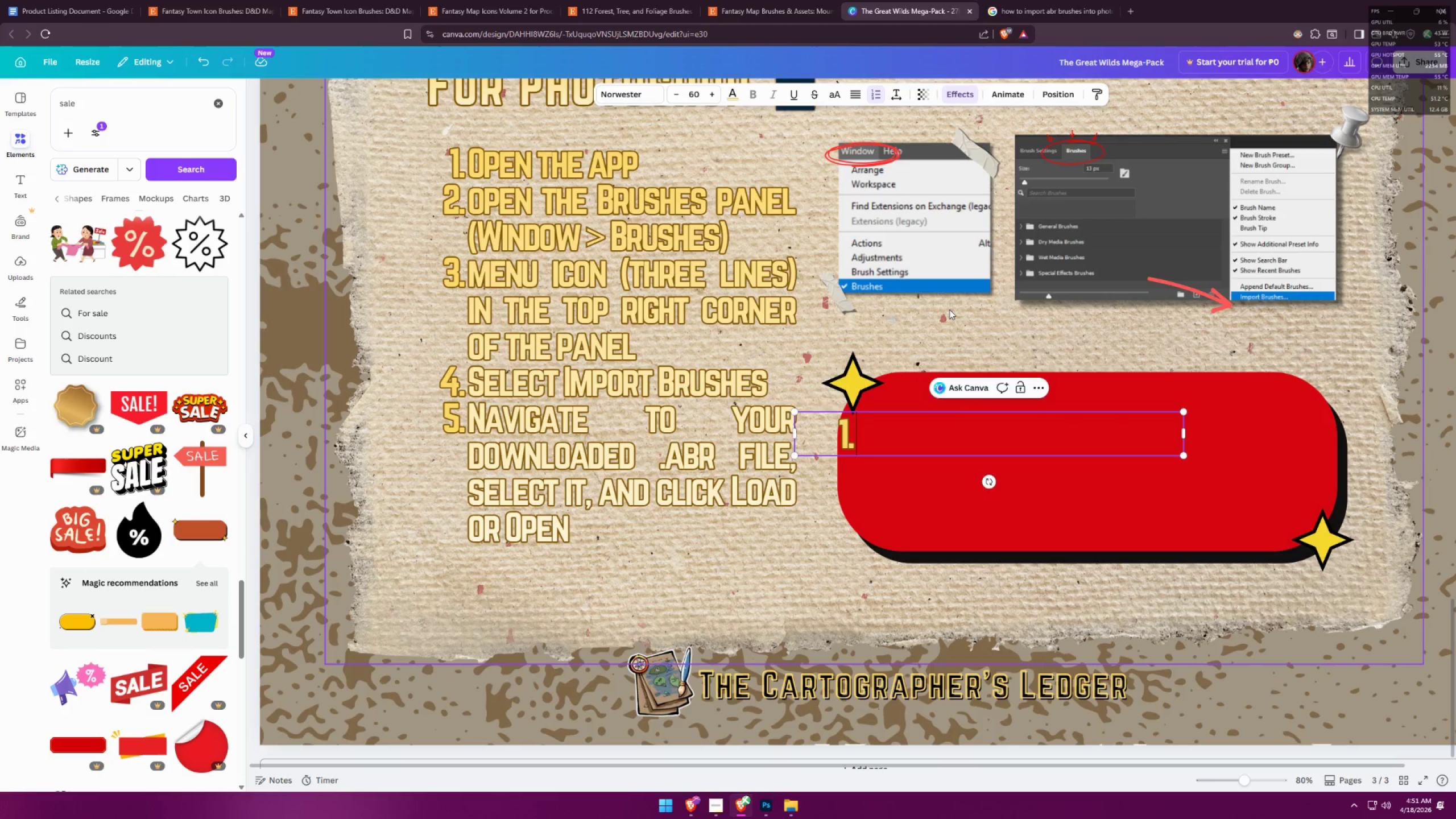 
key(Control+V)
 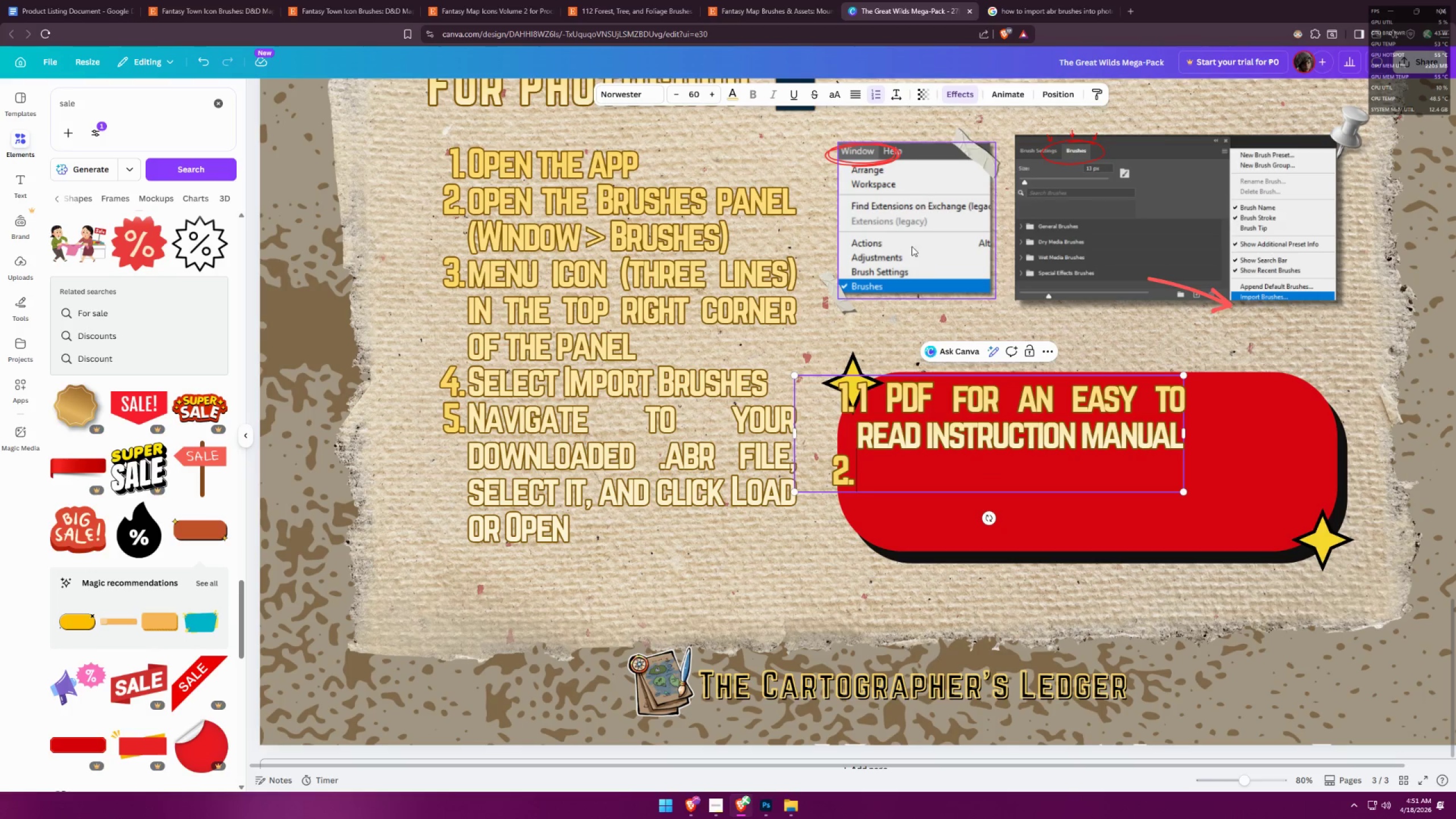 
key(Control+ControlLeft)
 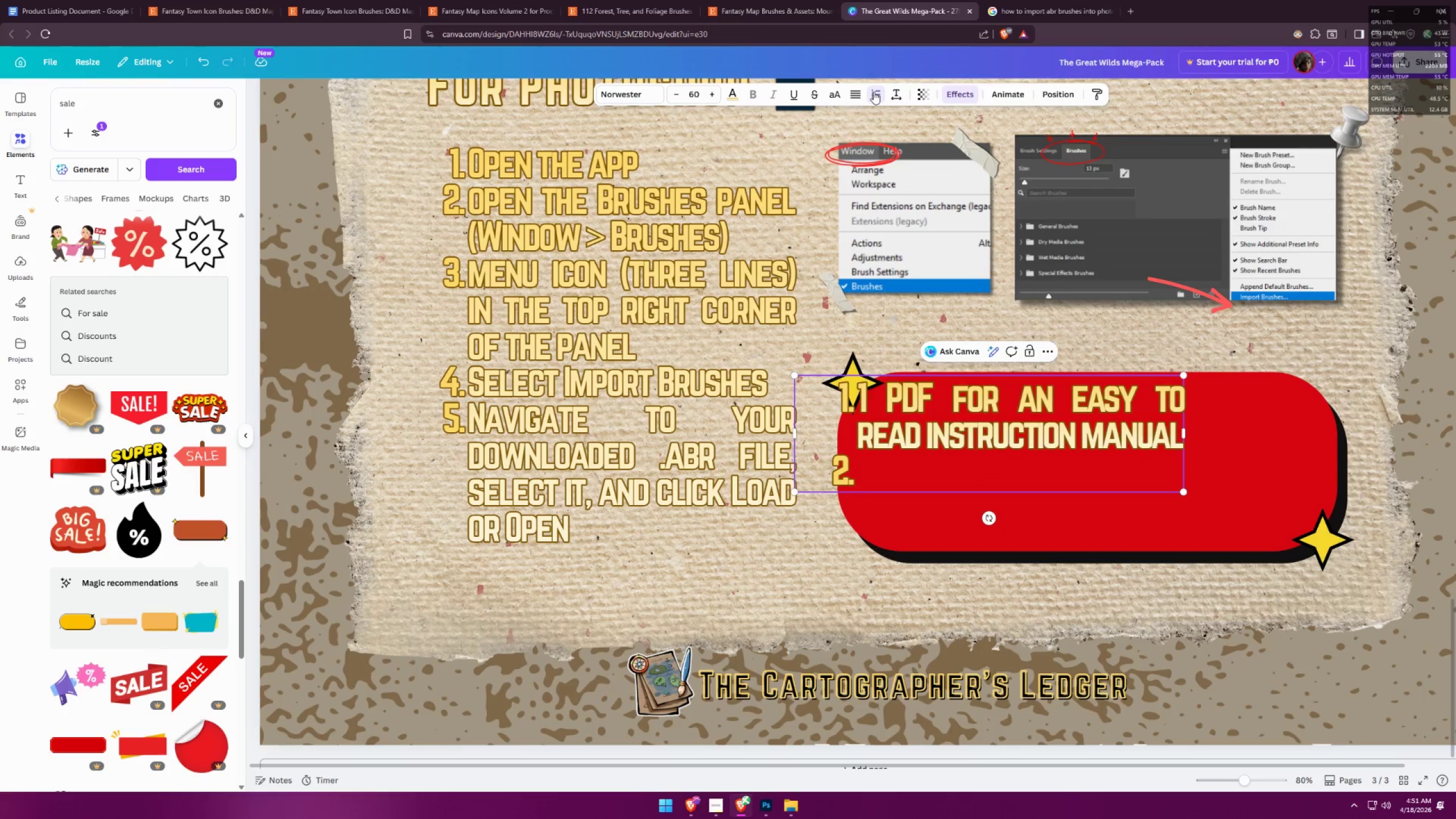 
key(Control+A)
 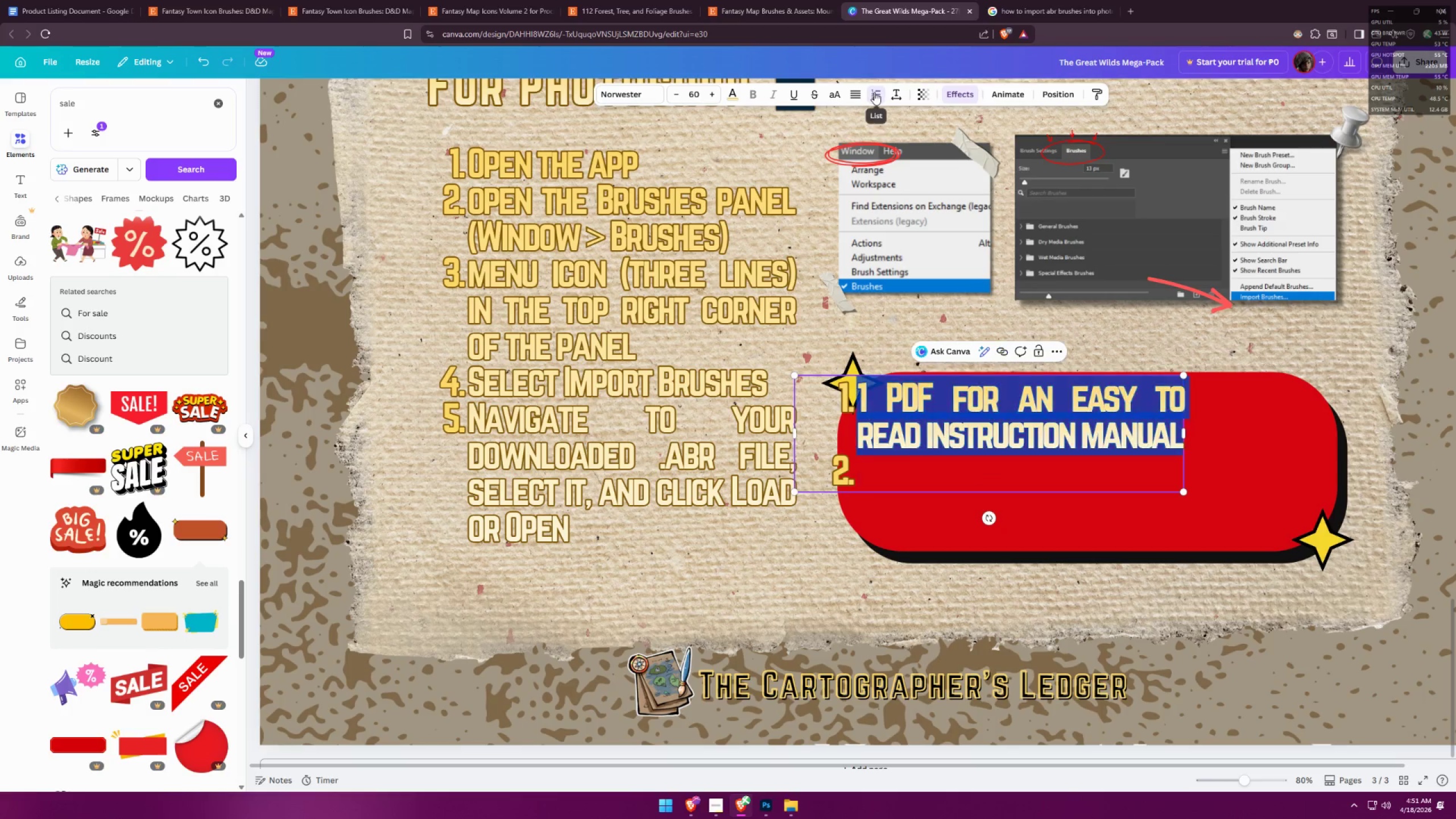 
left_click([874, 92])
 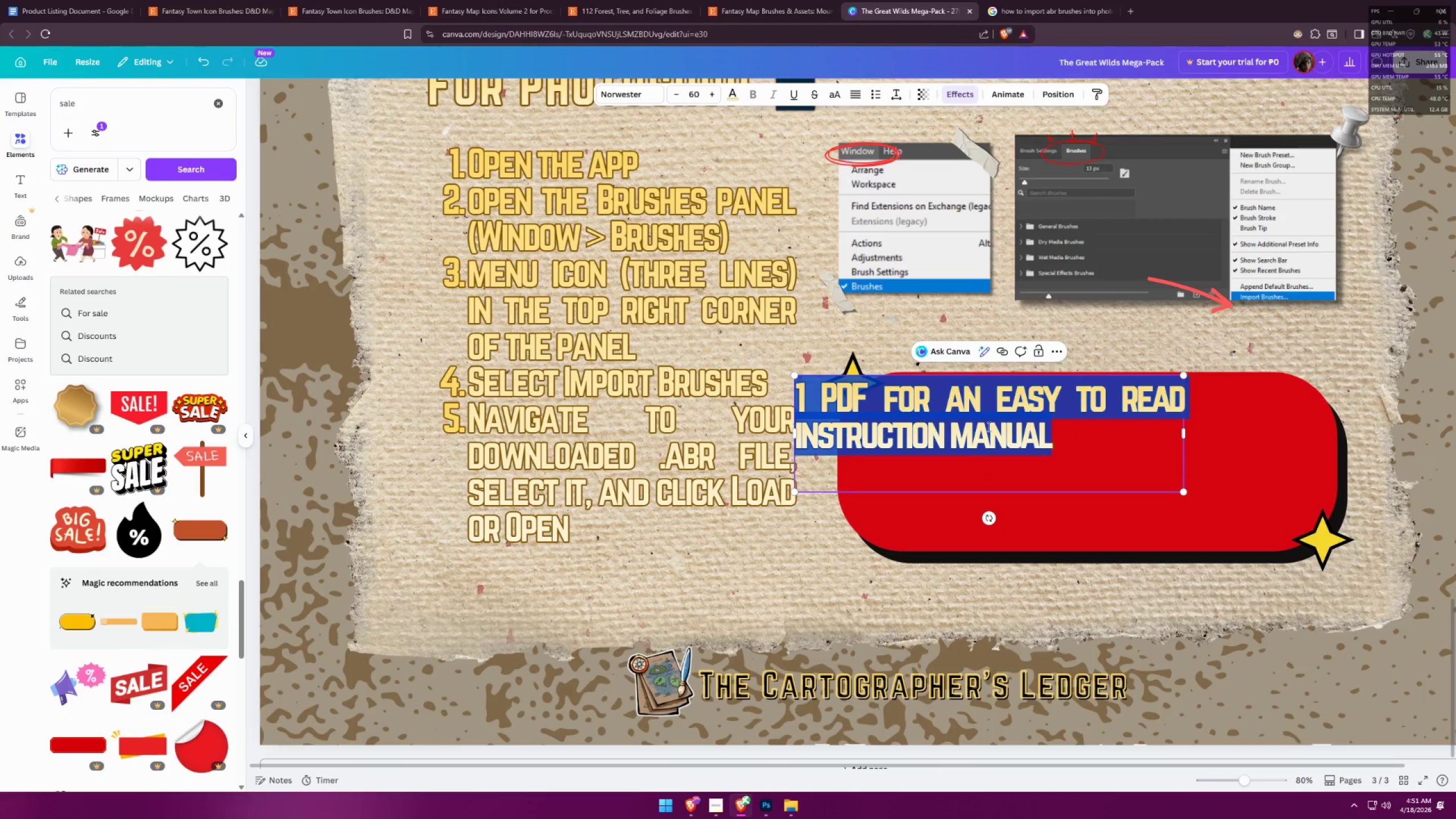 
left_click([1058, 433])
 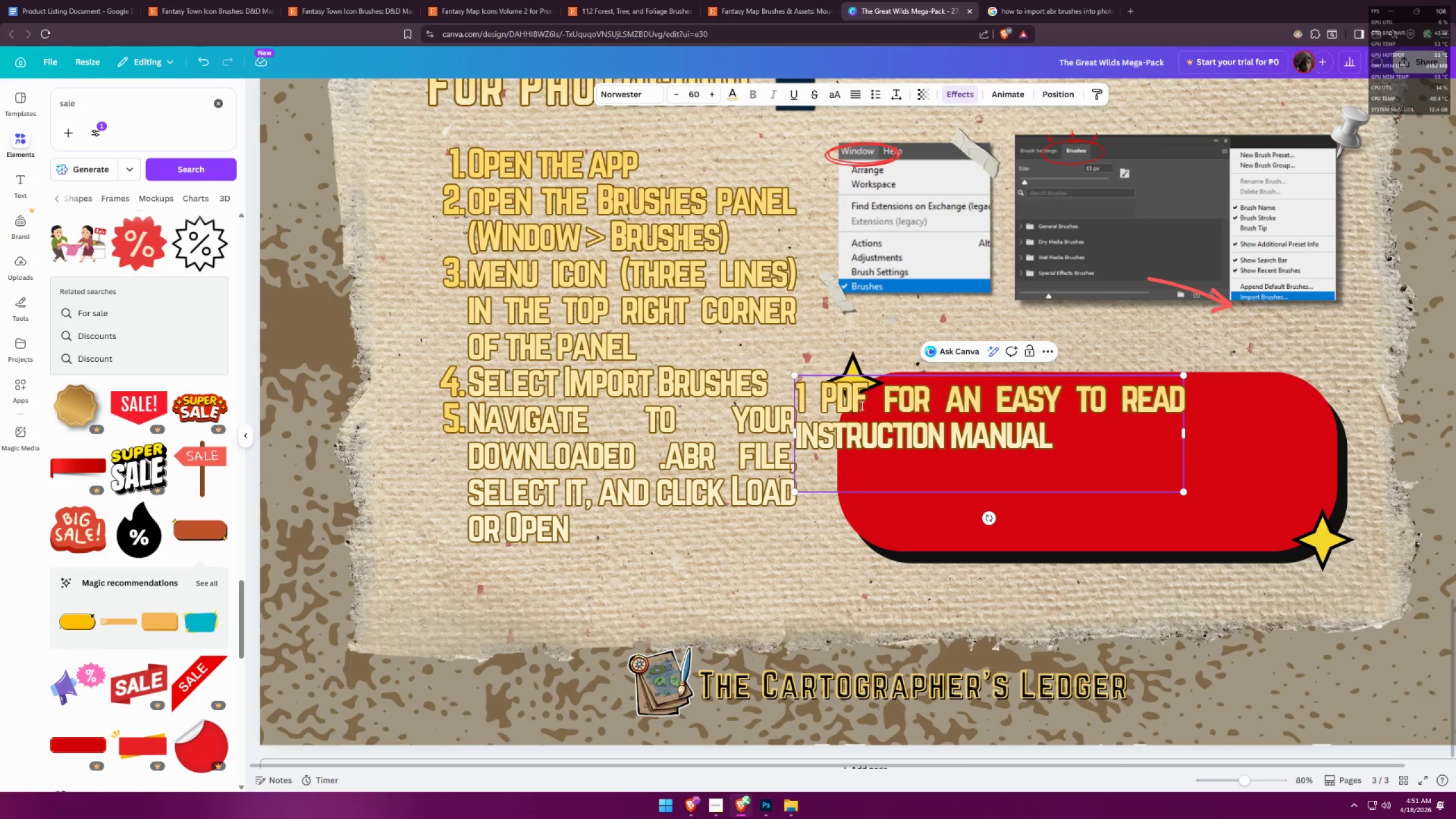 
left_click_drag(start_coordinate=[812, 392], to_coordinate=[794, 391])
 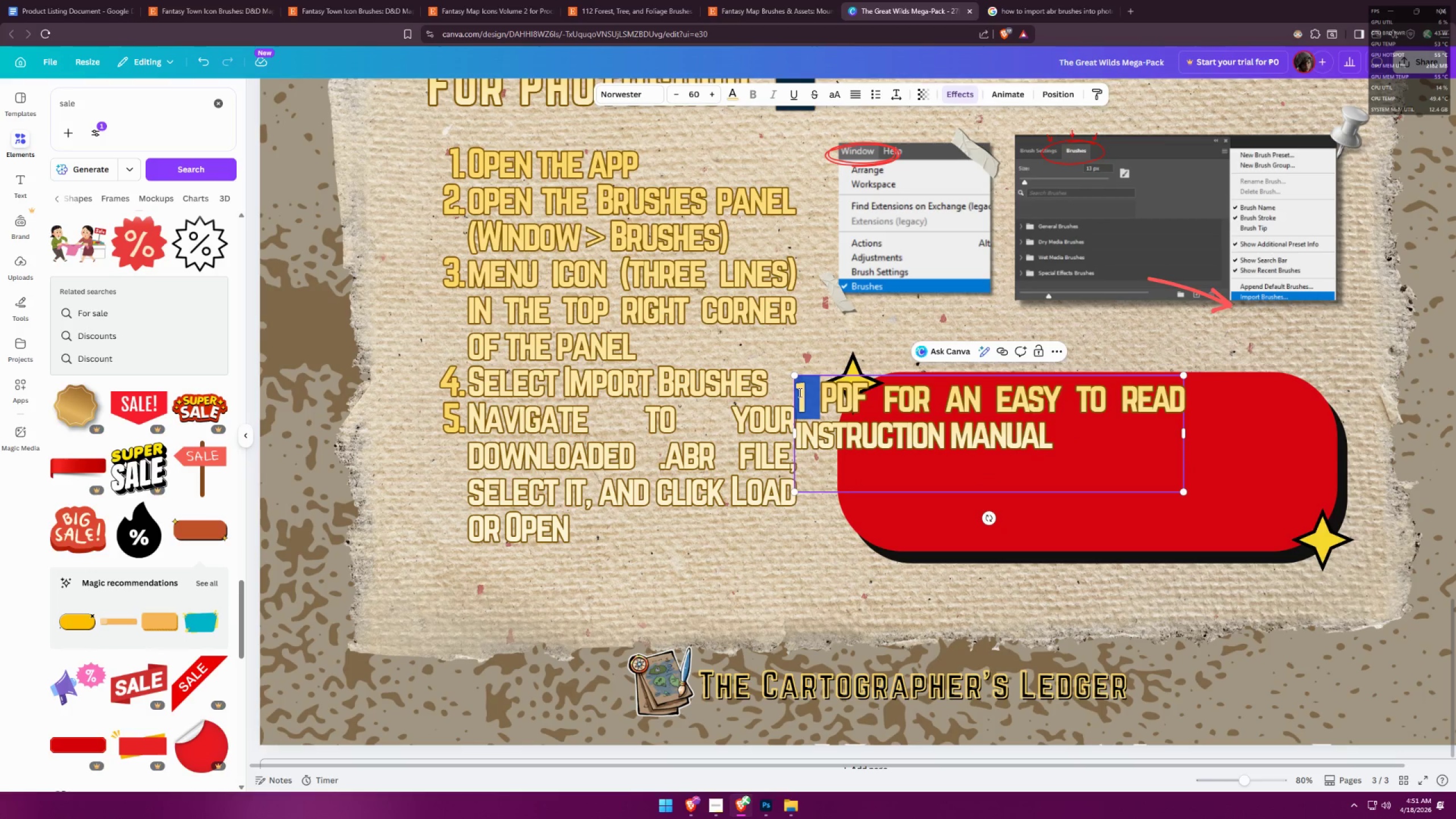 
key(Backspace)
type(More on te )
key(Backspace)
key(Backspace)
type(he included)
 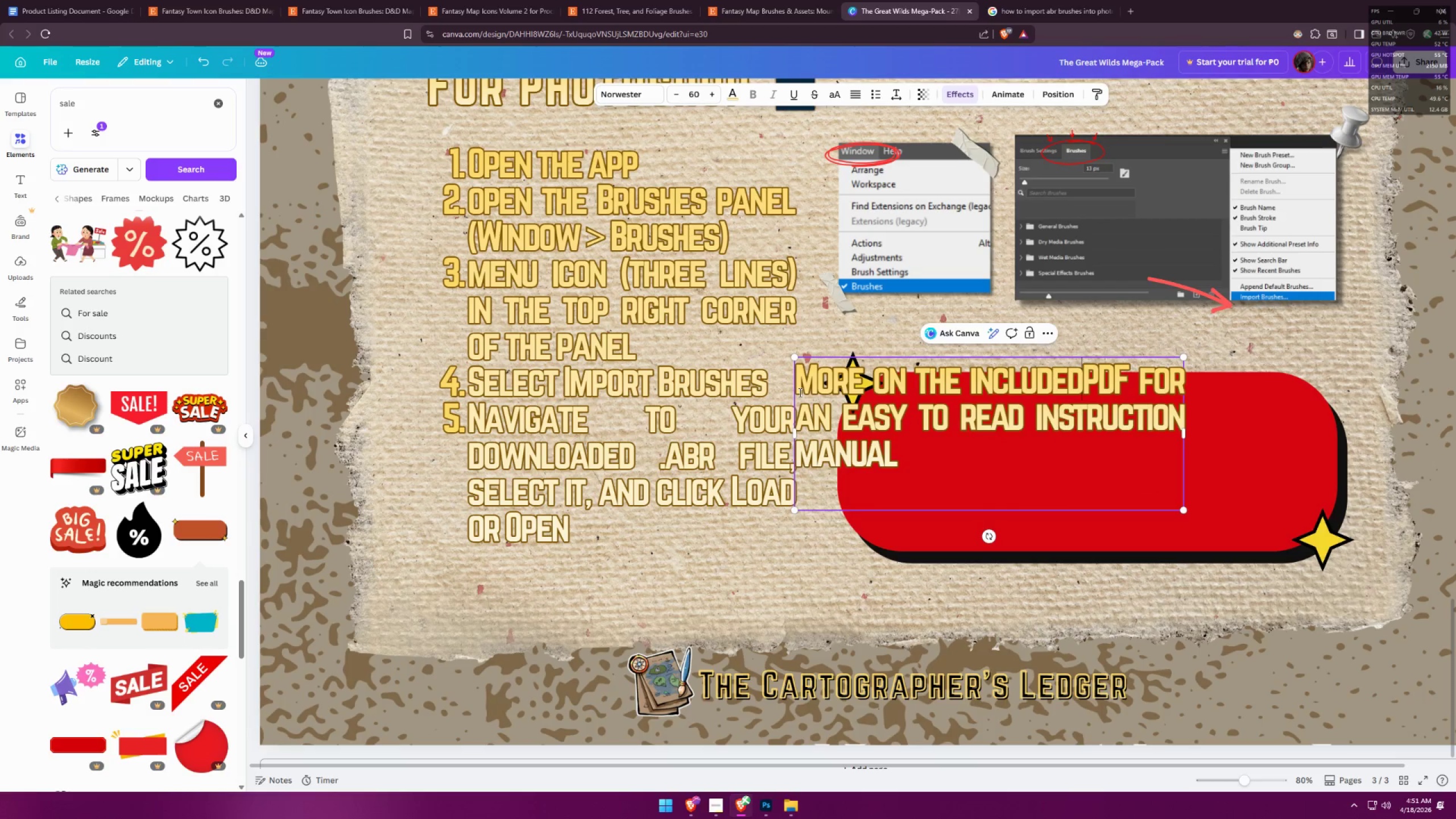 
key(Shift+Enter)
 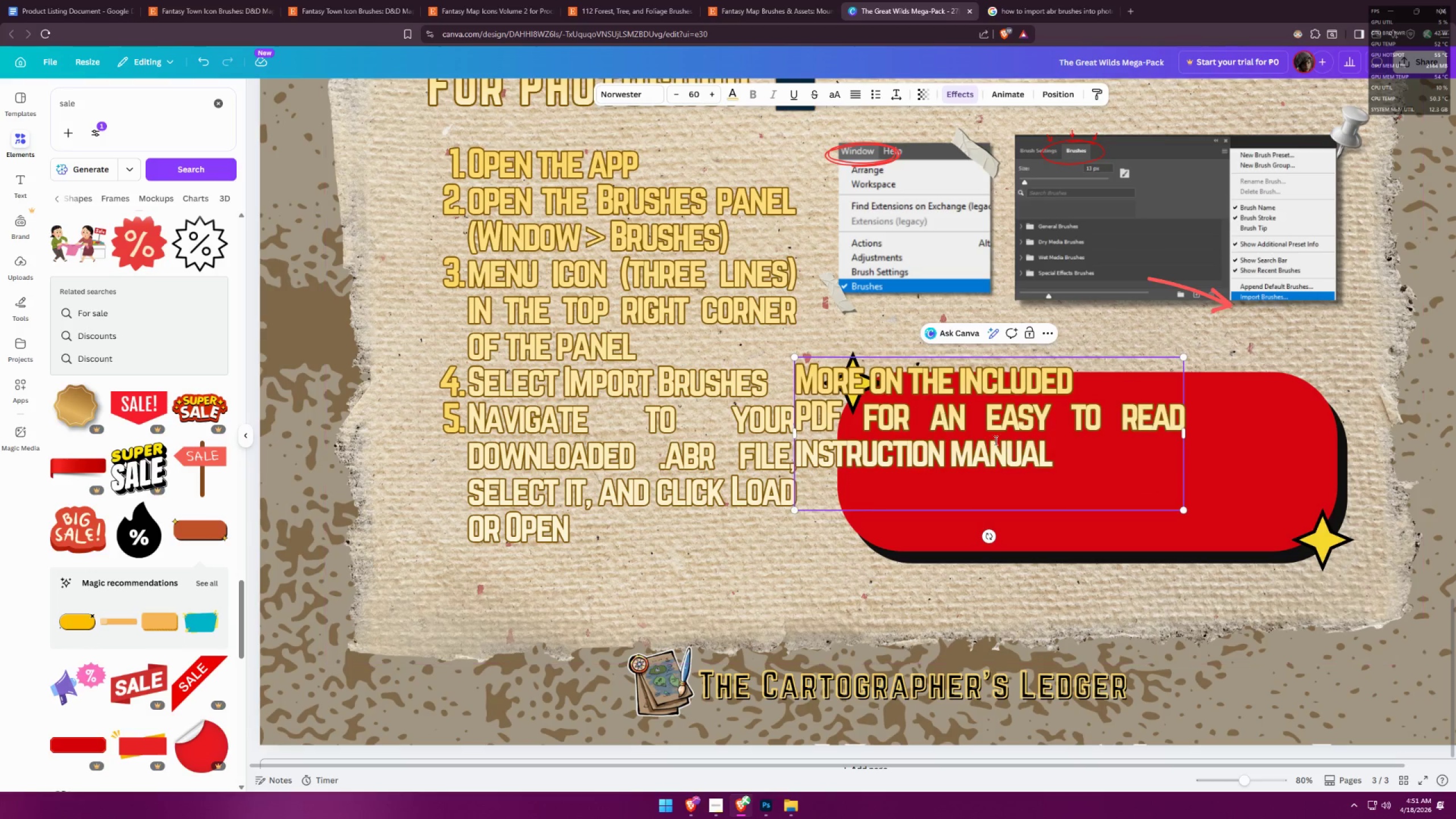 
left_click([1251, 448])
 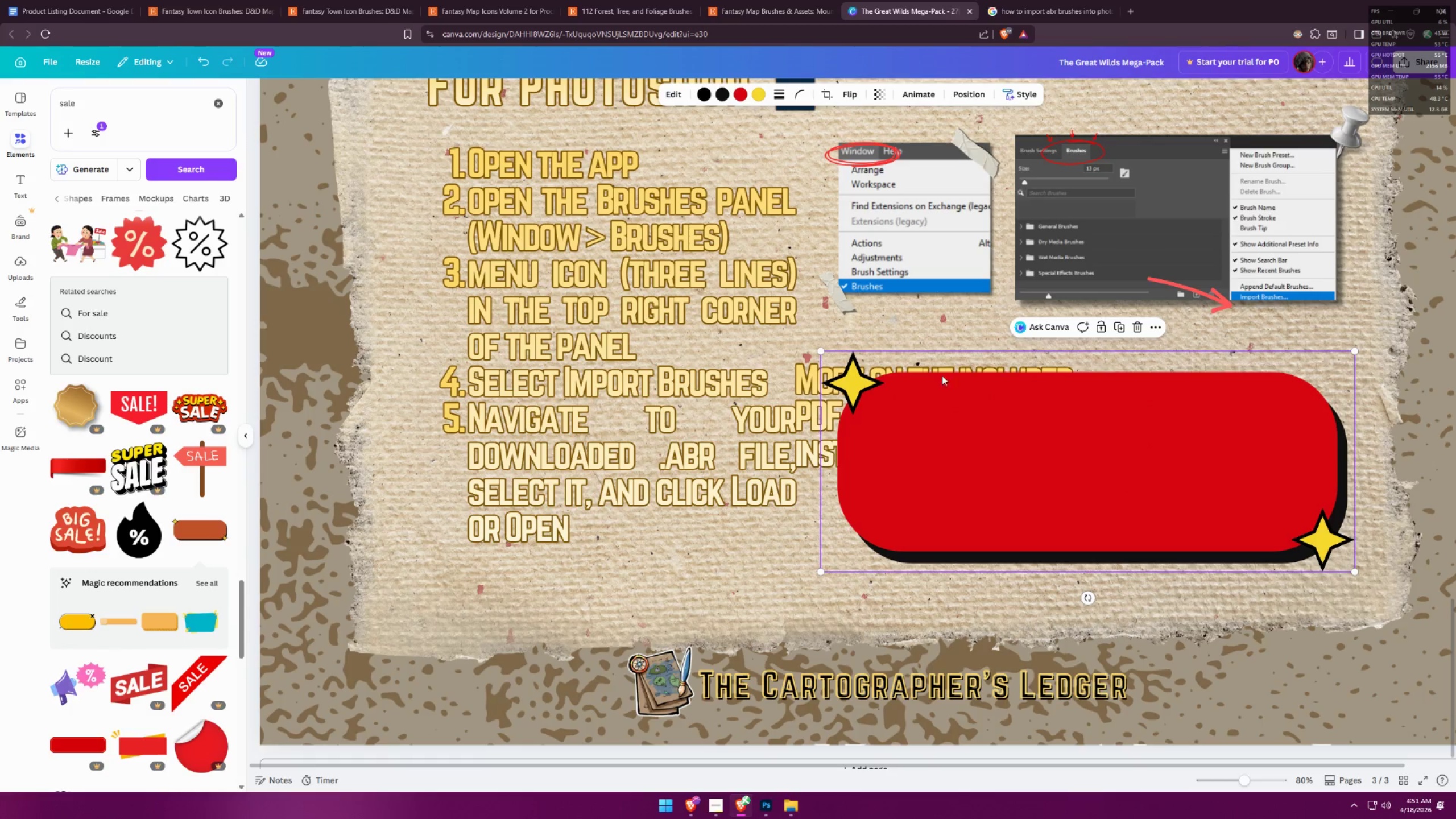 
left_click([958, 363])
 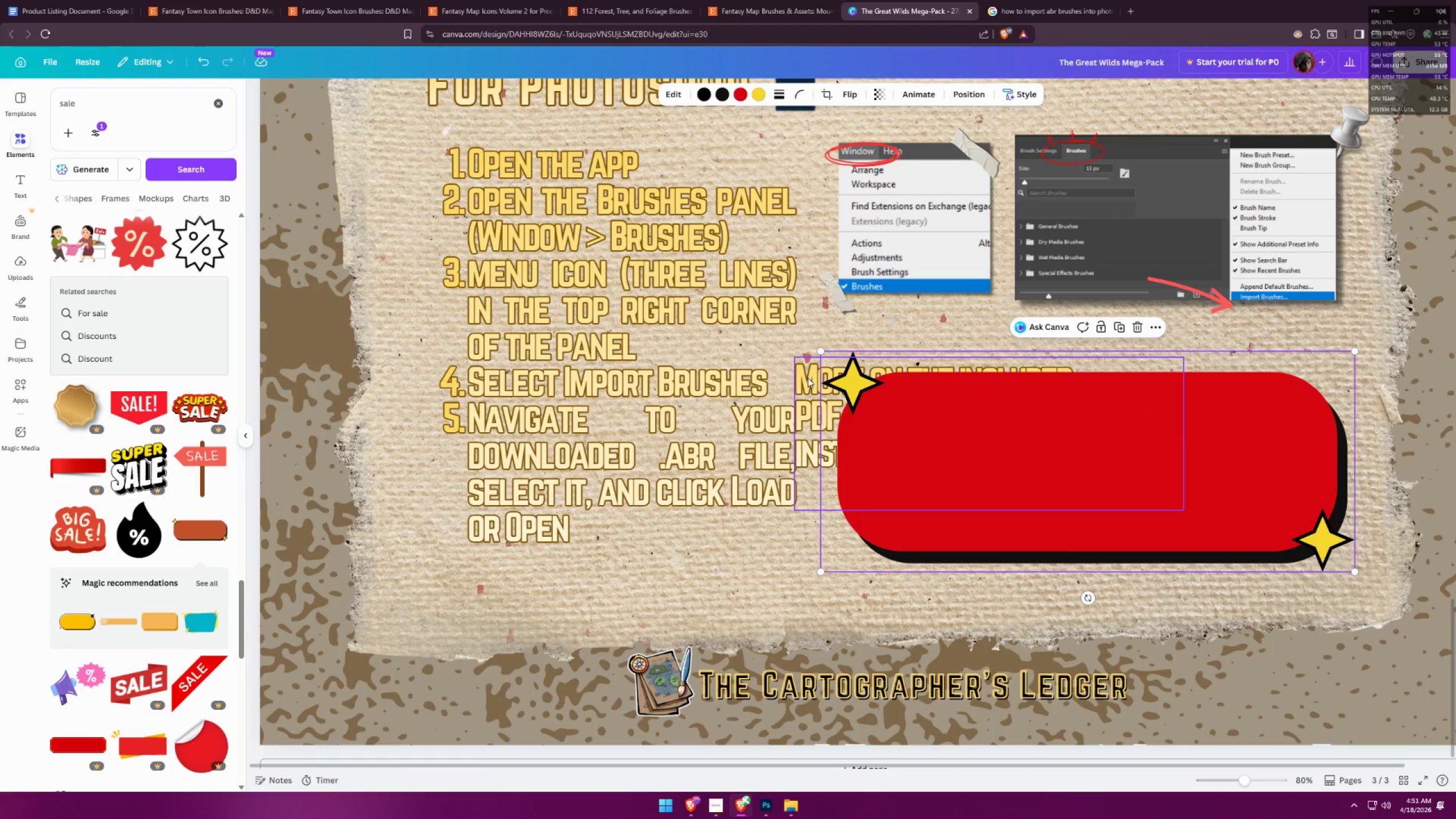 
left_click_drag(start_coordinate=[804, 377], to_coordinate=[968, 429])
 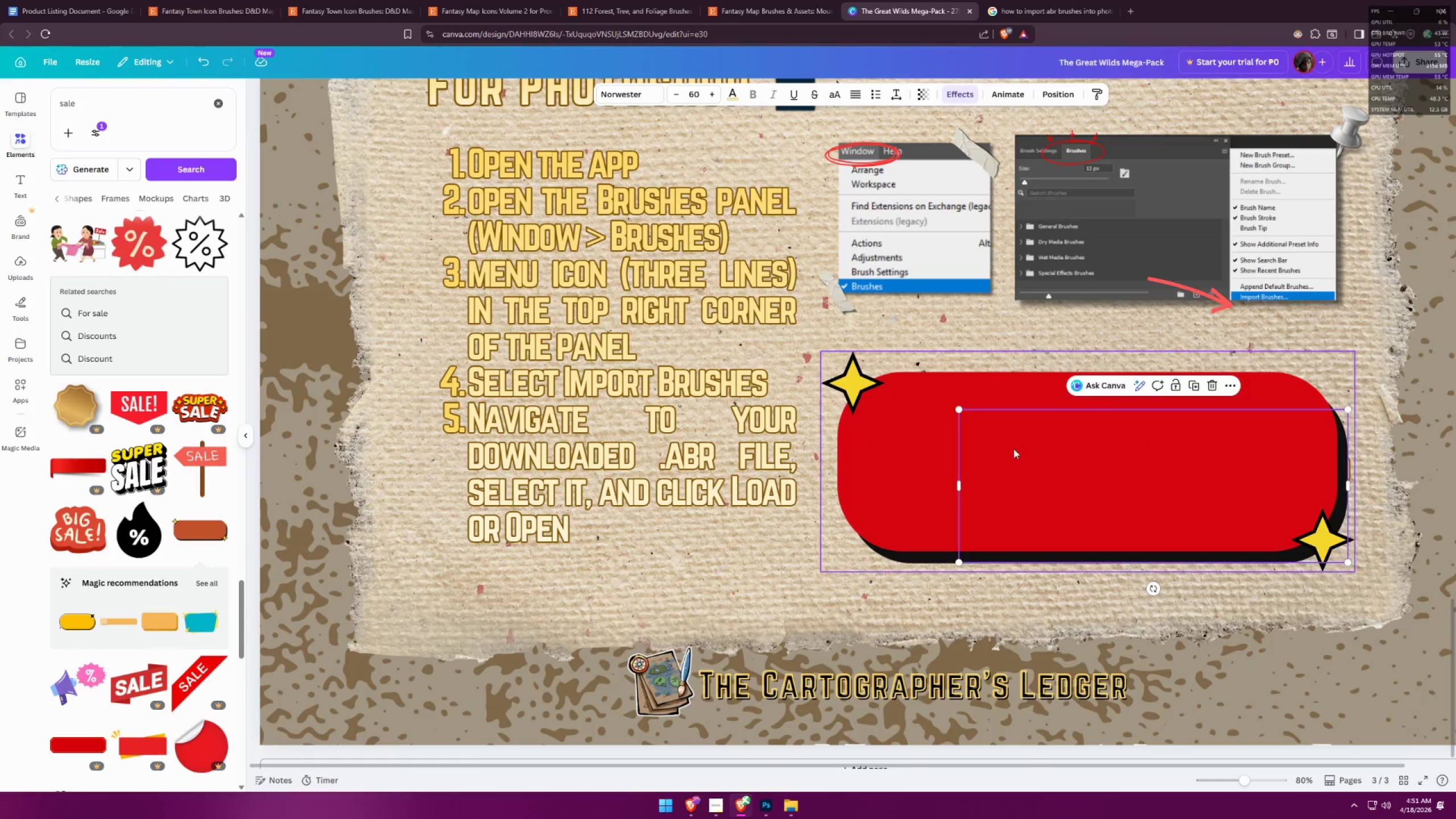 
right_click([1040, 460])
 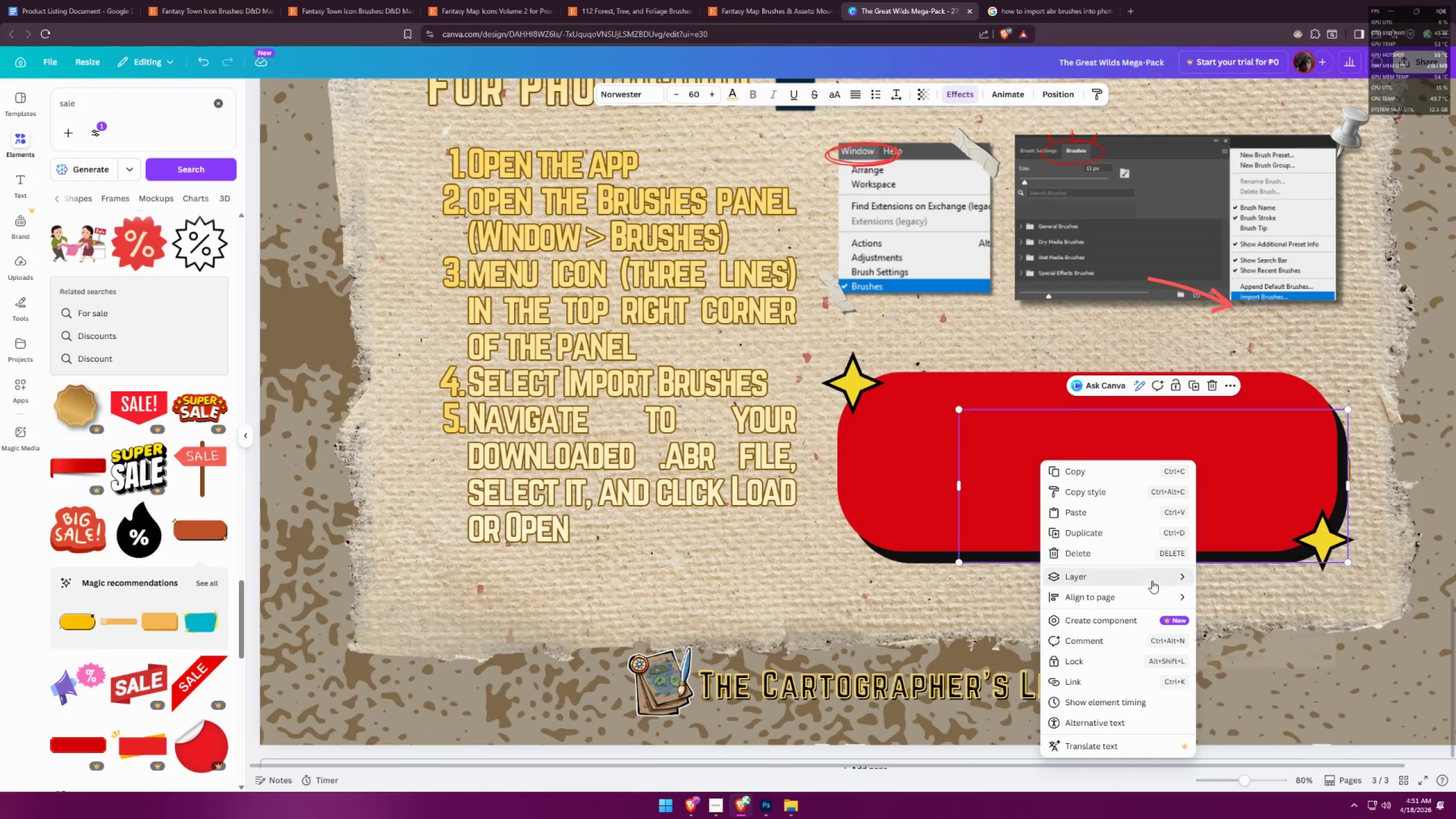 
left_click([1215, 660])
 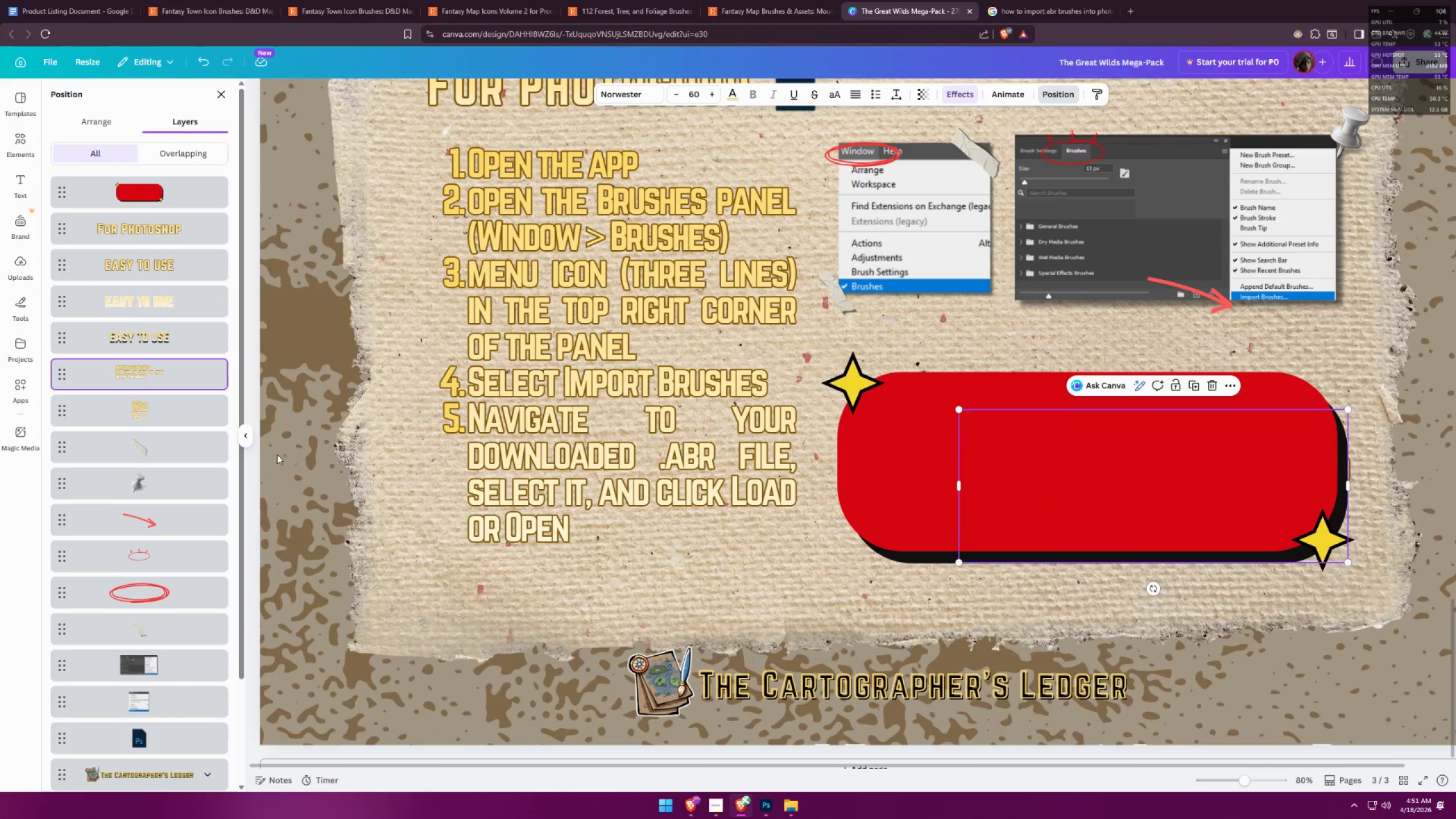 
left_click_drag(start_coordinate=[184, 374], to_coordinate=[179, 181])
 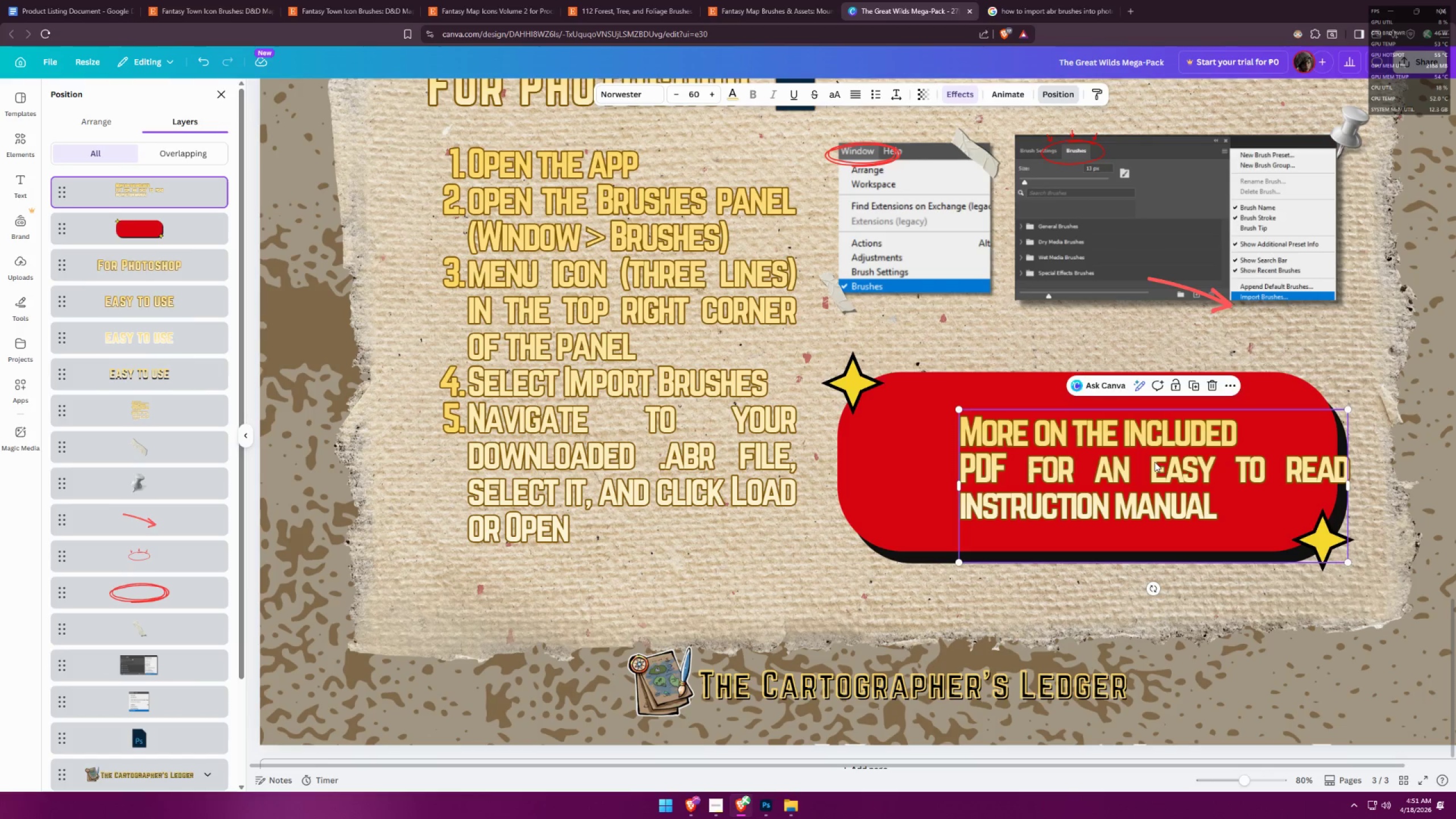 
left_click([1089, 451])
 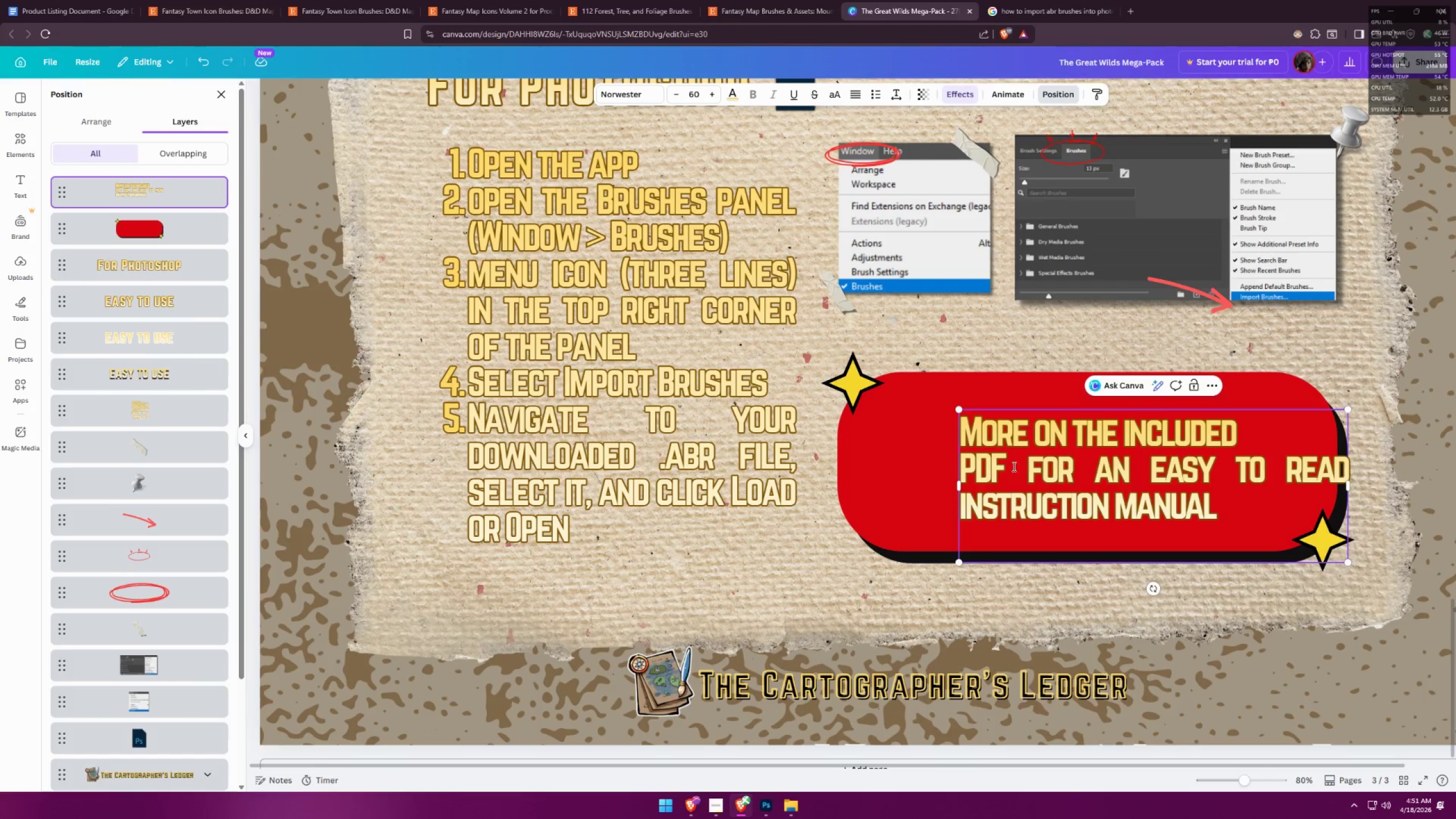 
left_click_drag(start_coordinate=[1024, 468], to_coordinate=[1343, 458])
 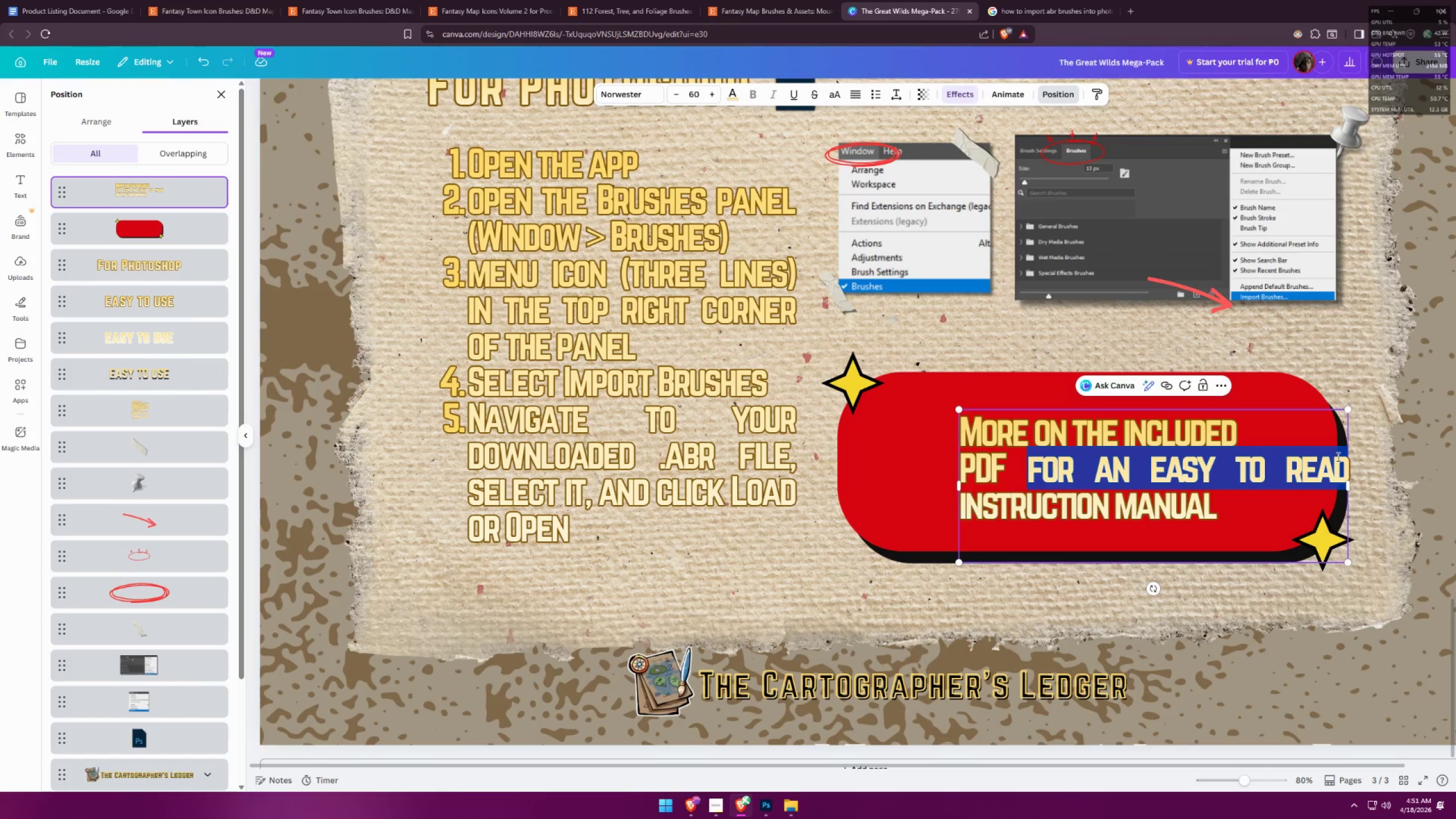 
key(Backspace)
 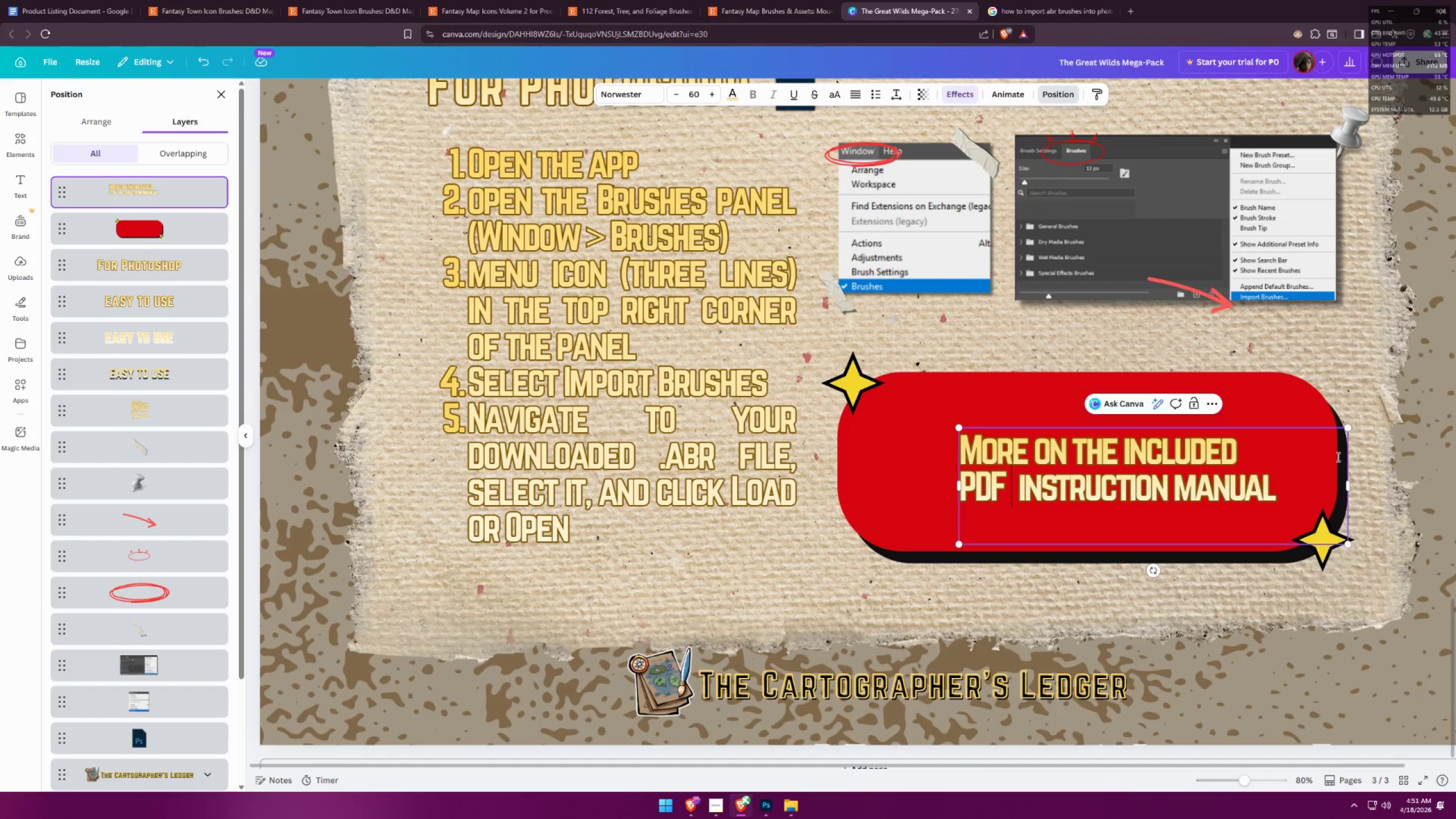 
key(Backspace)
 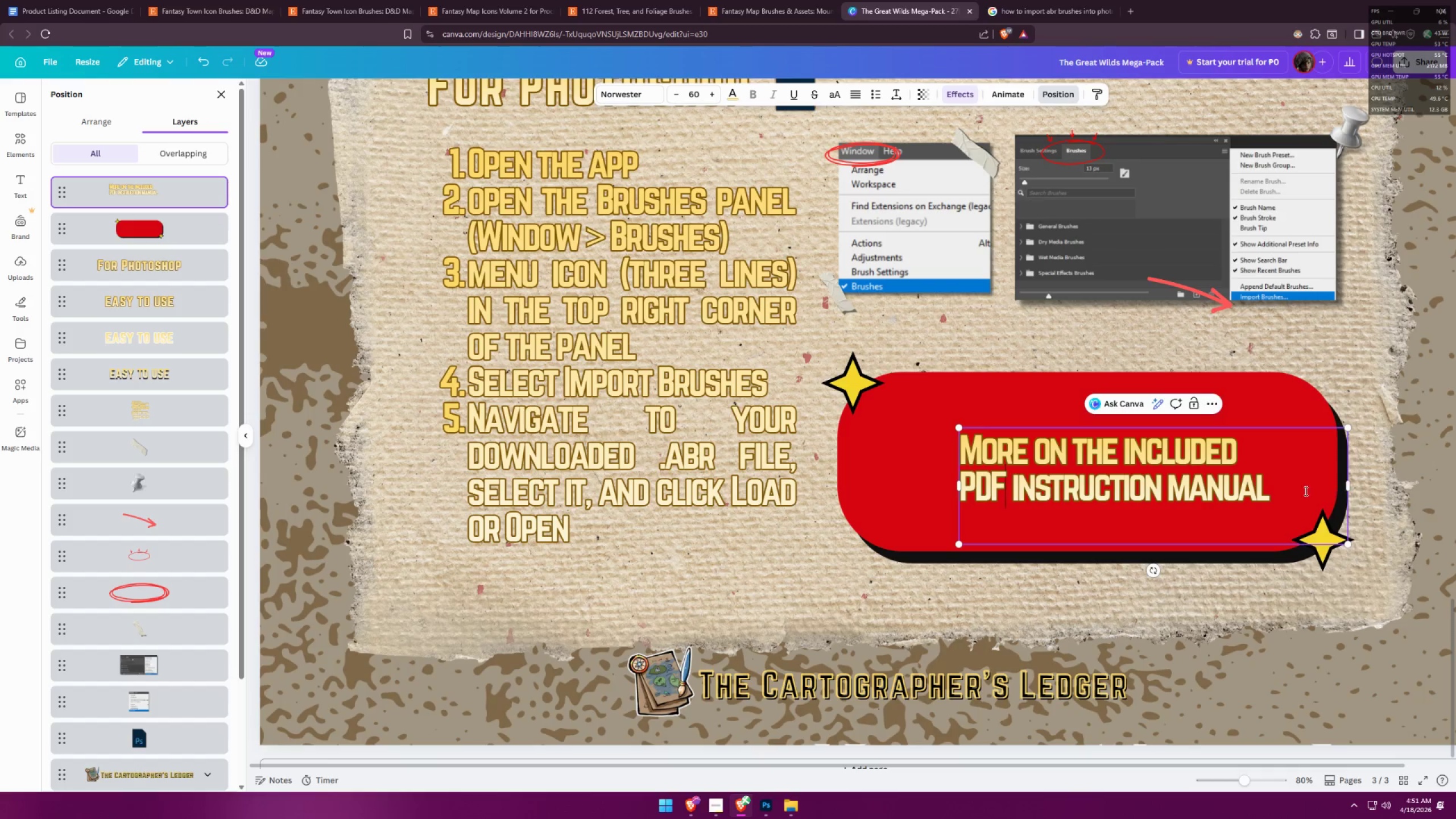 
left_click([896, 481])
 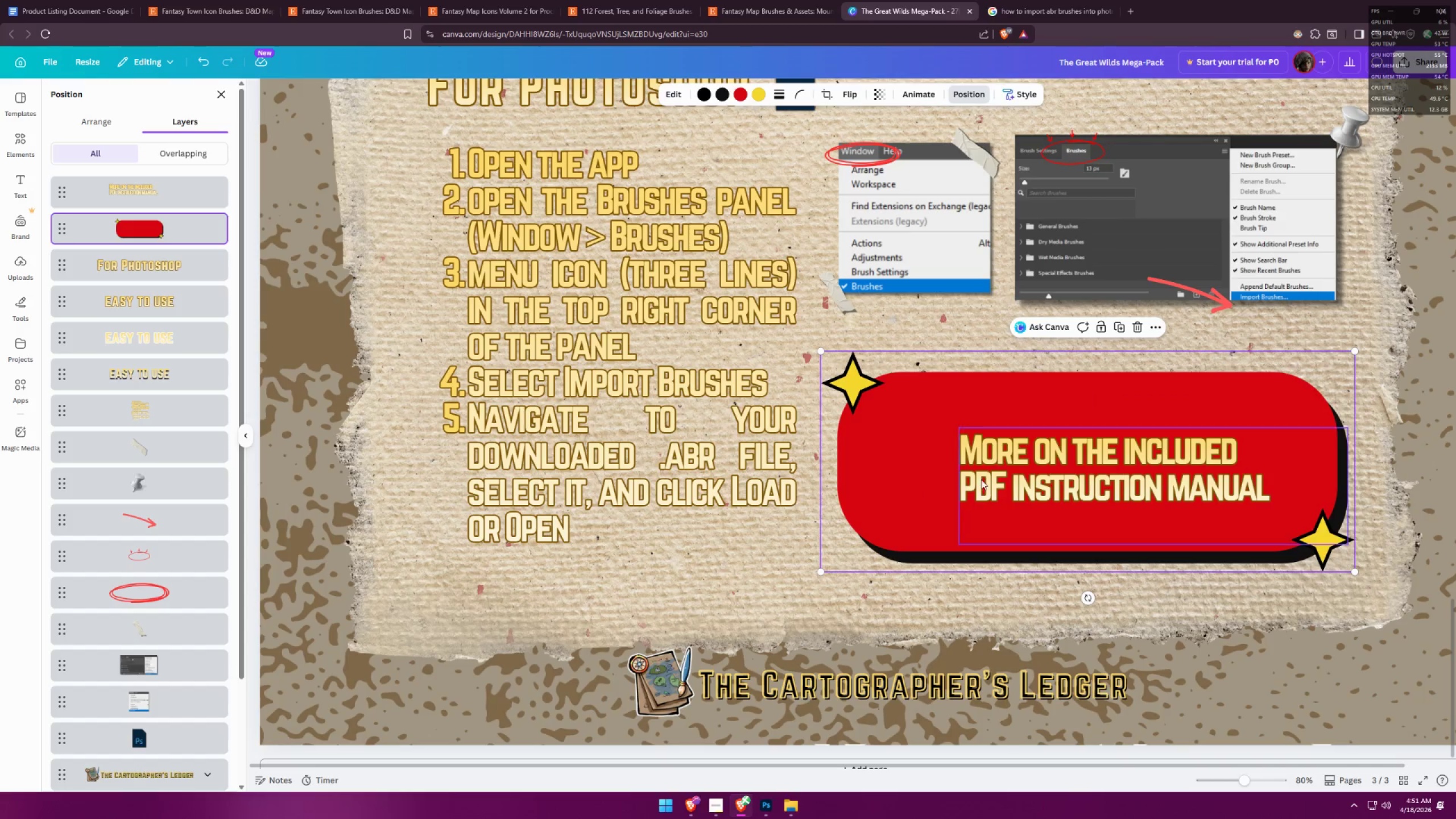 
left_click_drag(start_coordinate=[1045, 475], to_coordinate=[971, 431])
 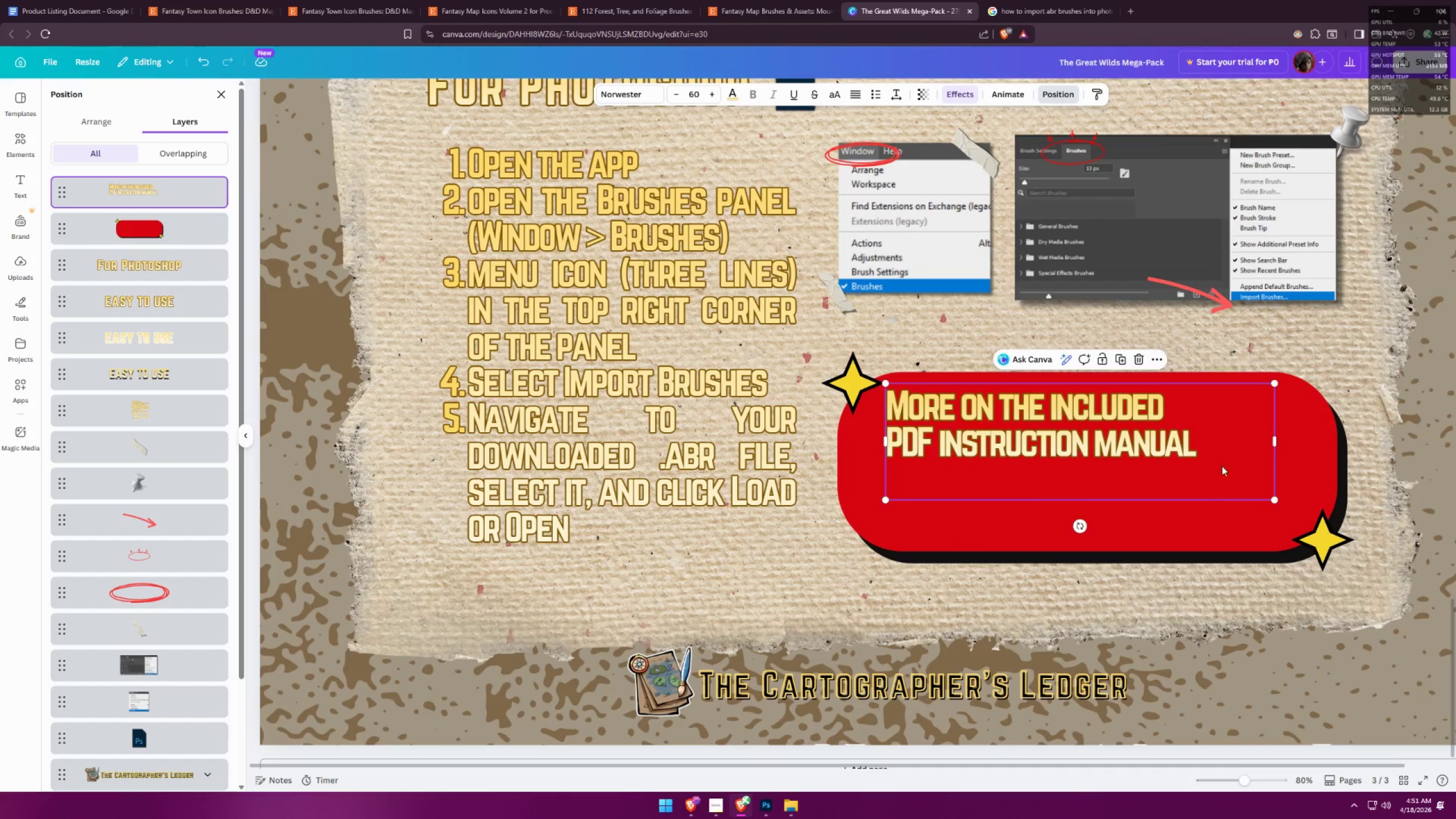 
left_click([1207, 451])
 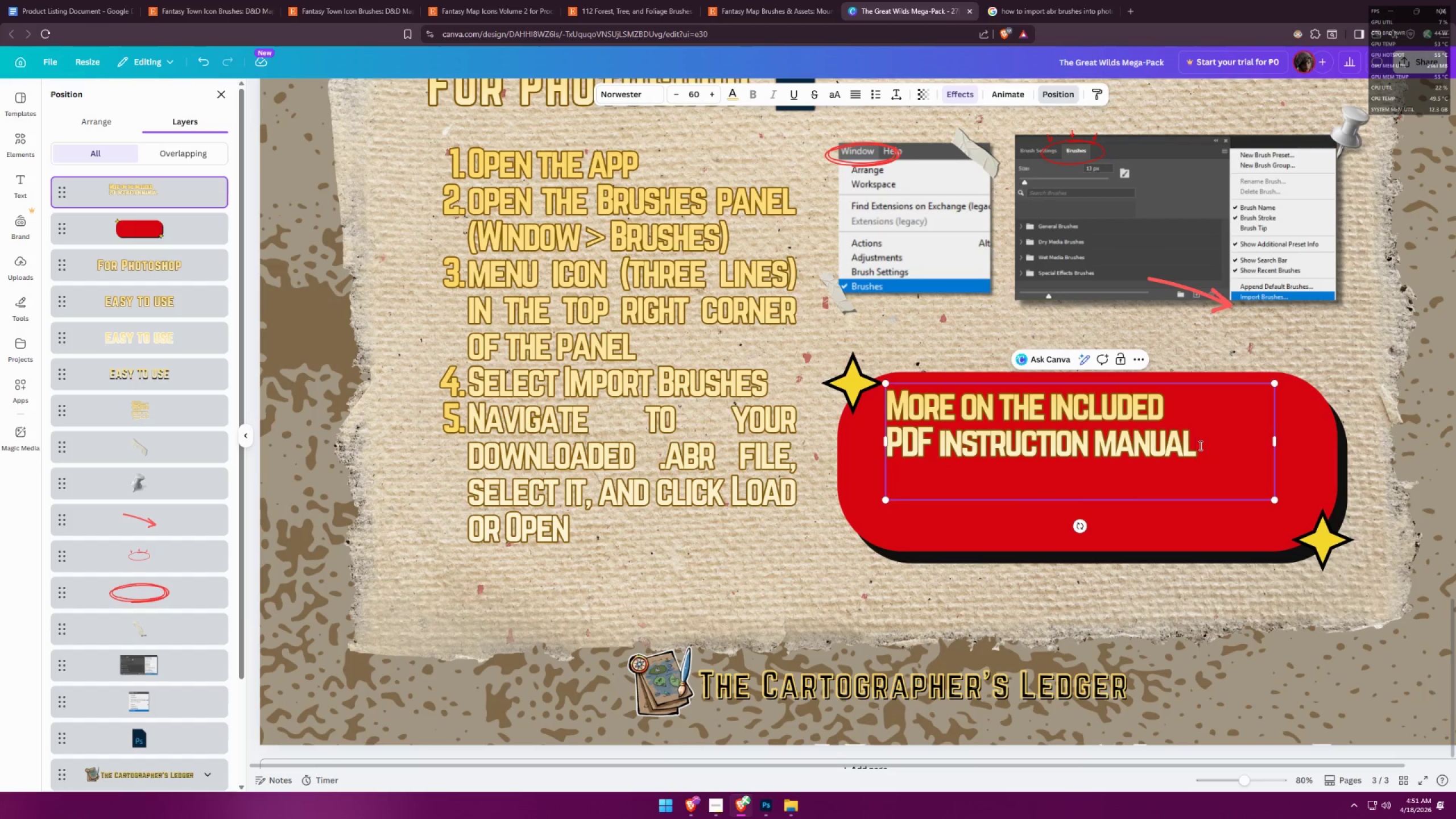 
key(Enter)
 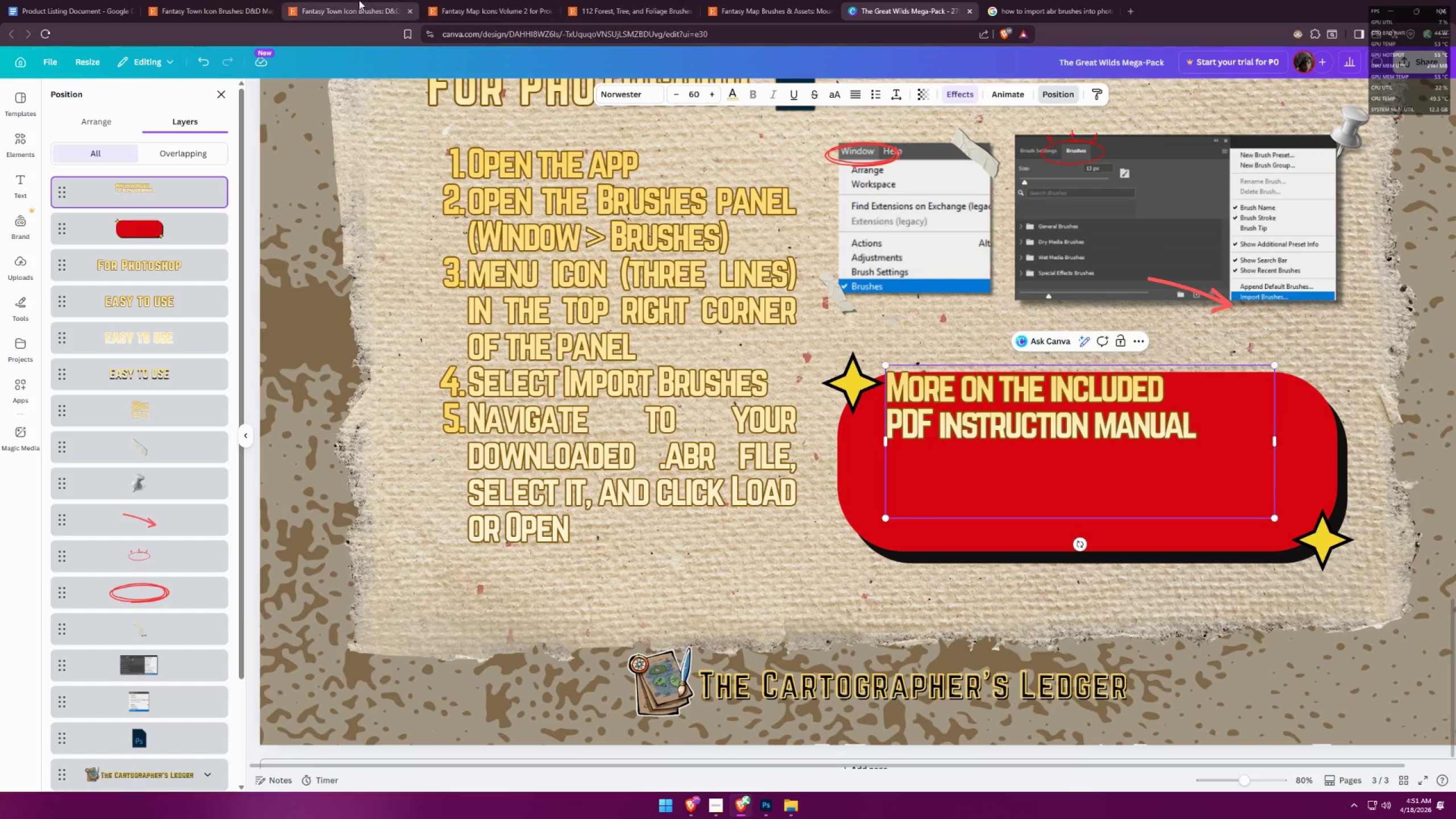 
left_click([94, 0])
 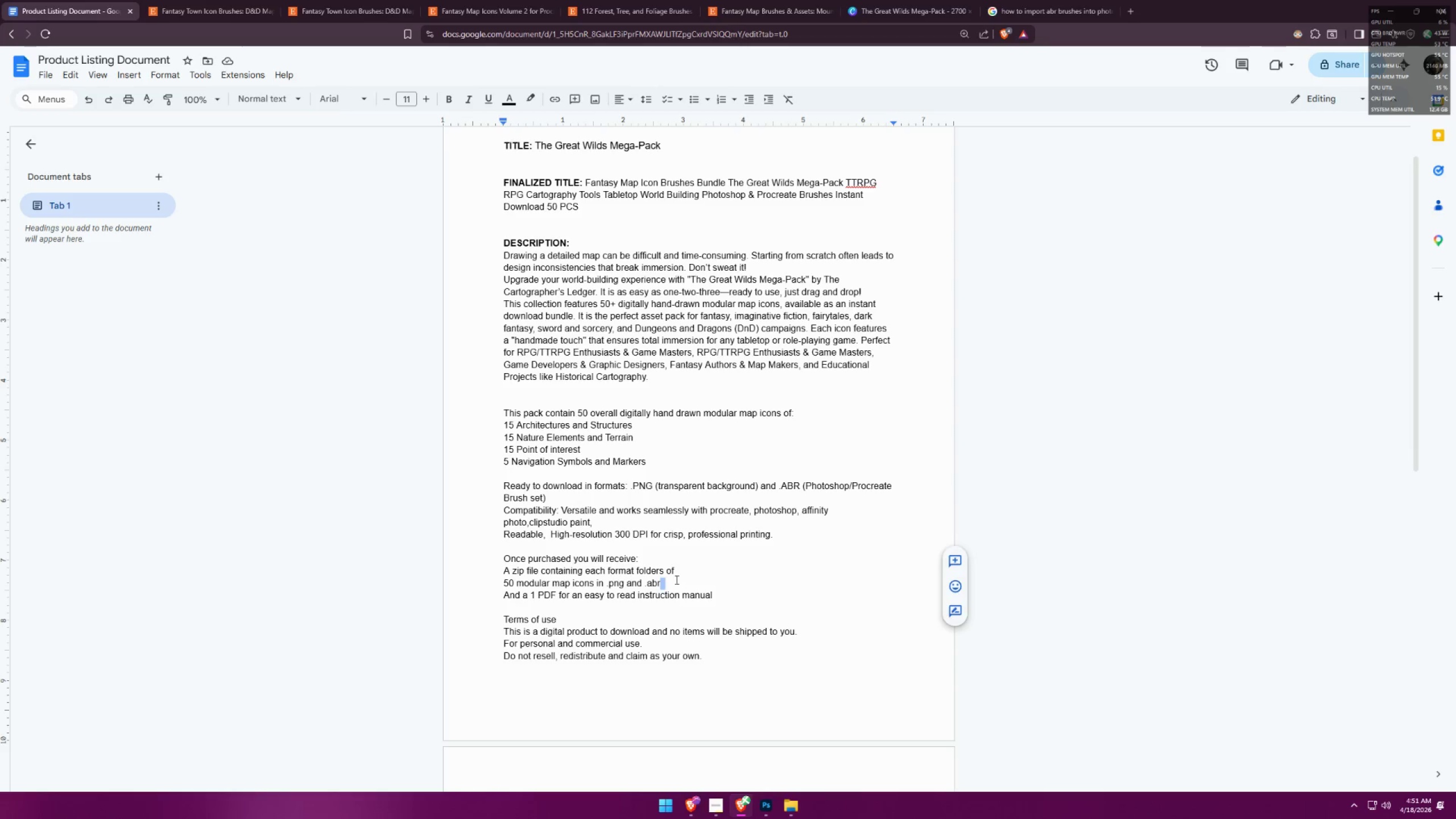 
left_click([549, 544])
 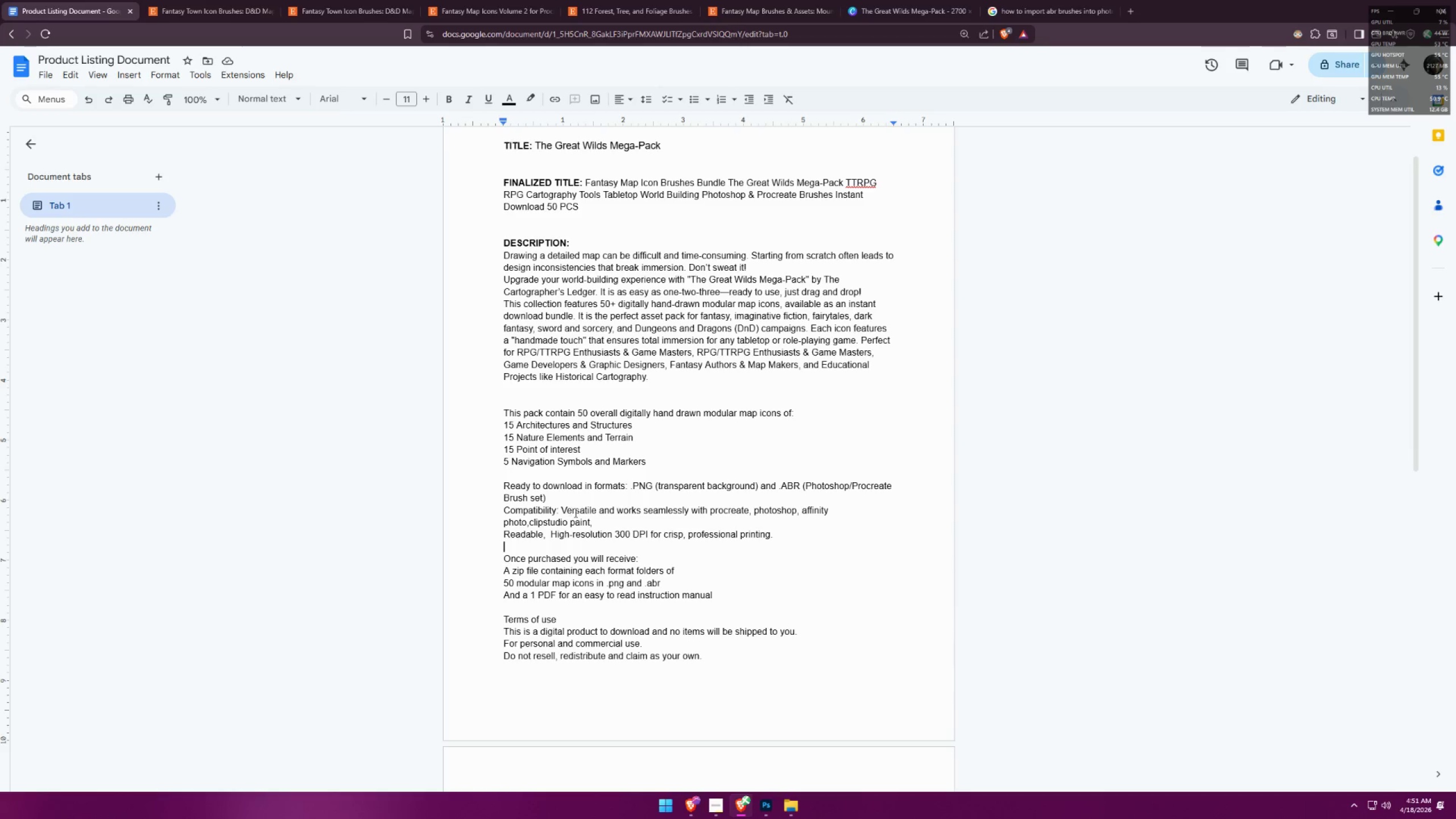 
left_click([626, 507])
 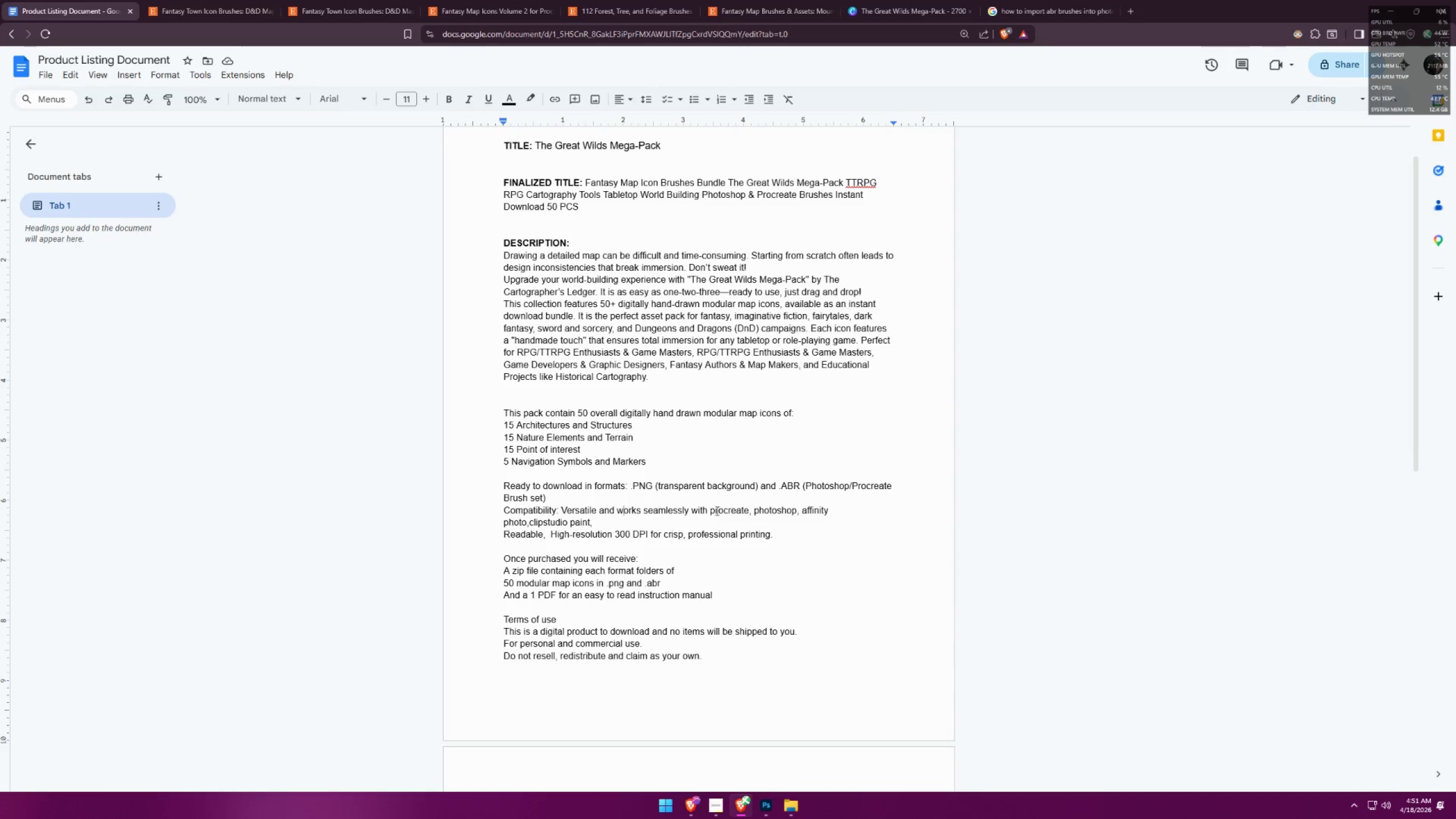 
left_click([718, 508])
 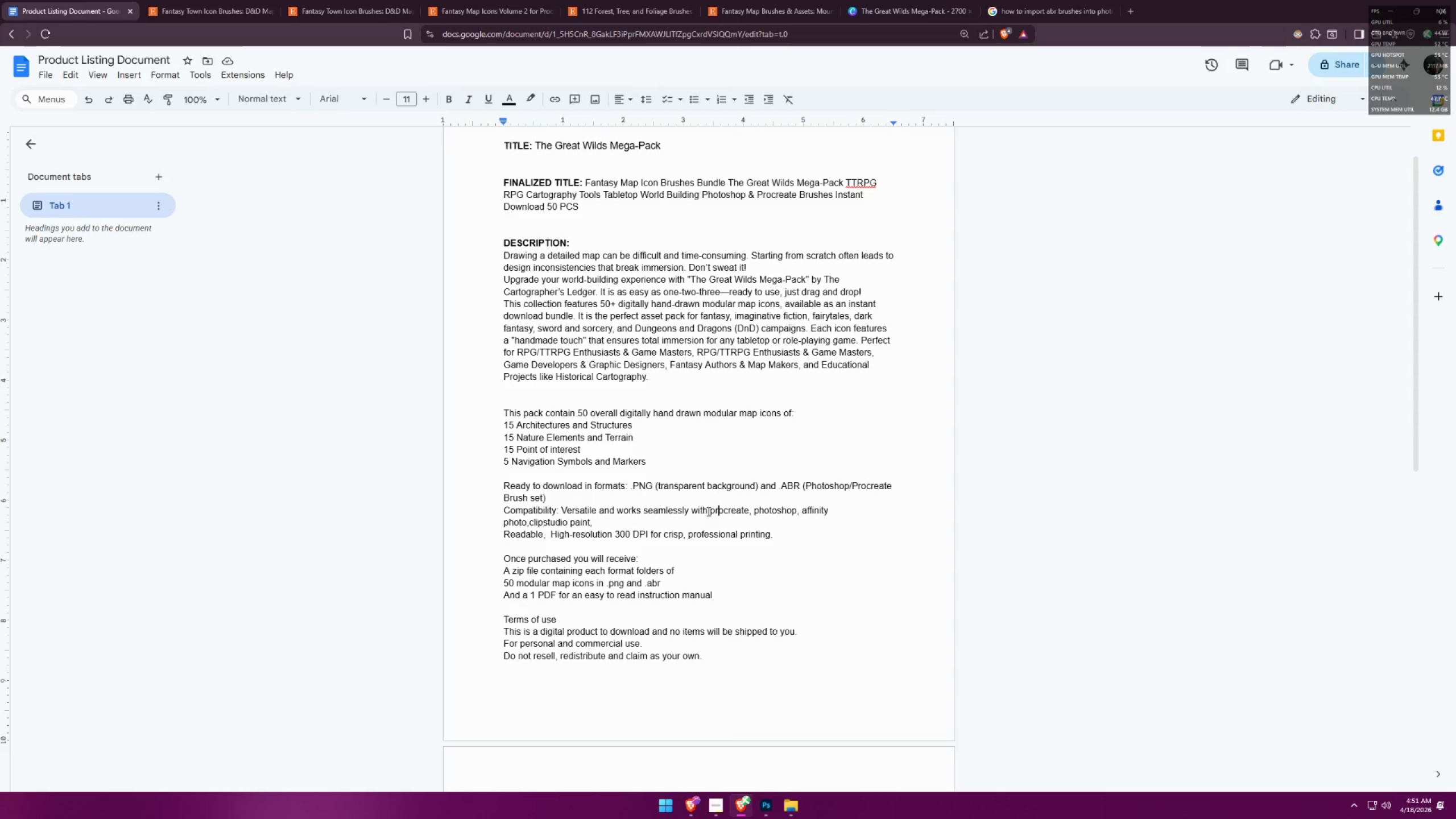 
left_click_drag(start_coordinate=[712, 512], to_coordinate=[591, 521])
 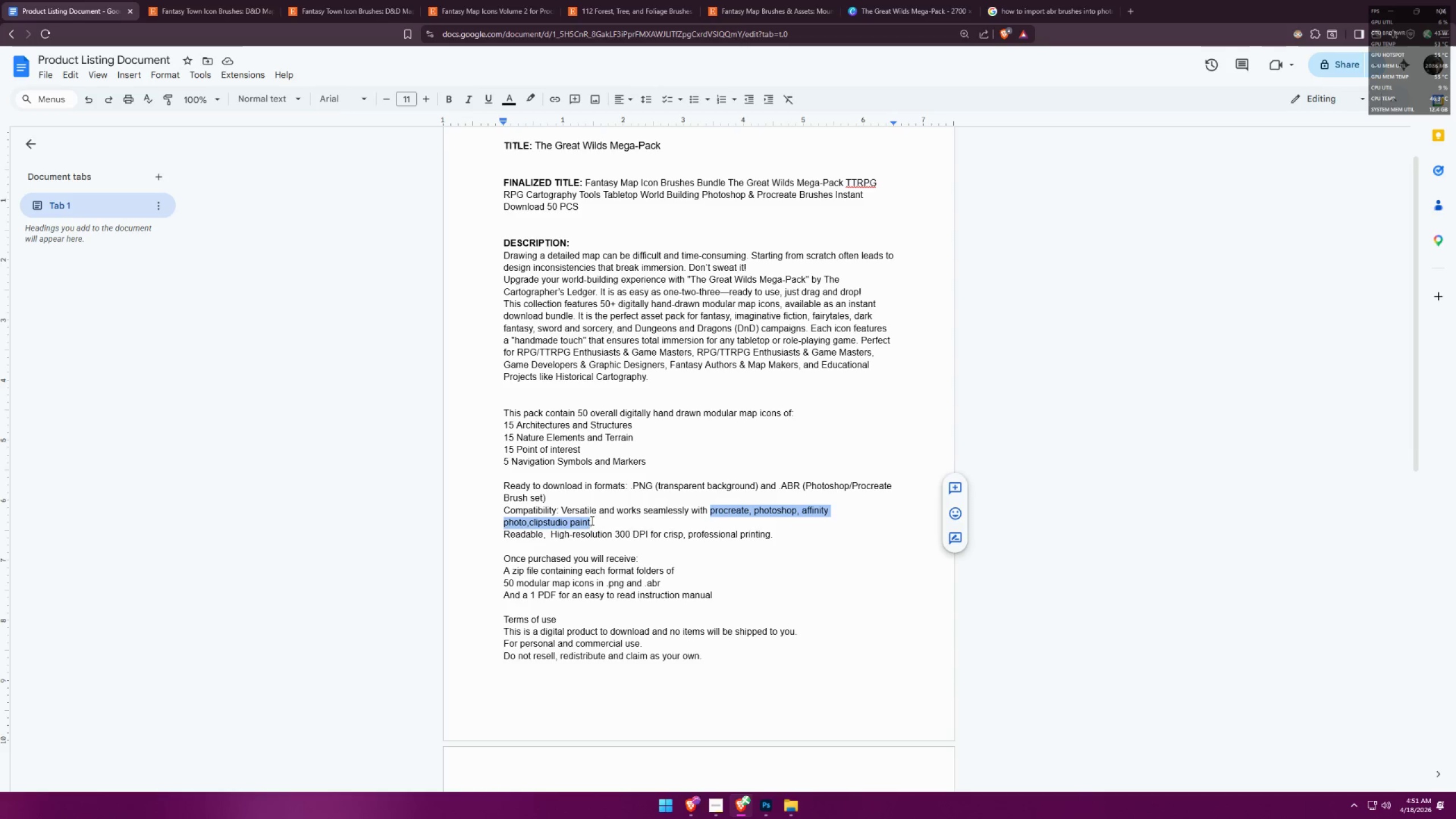 
key(Control+ControlLeft)
 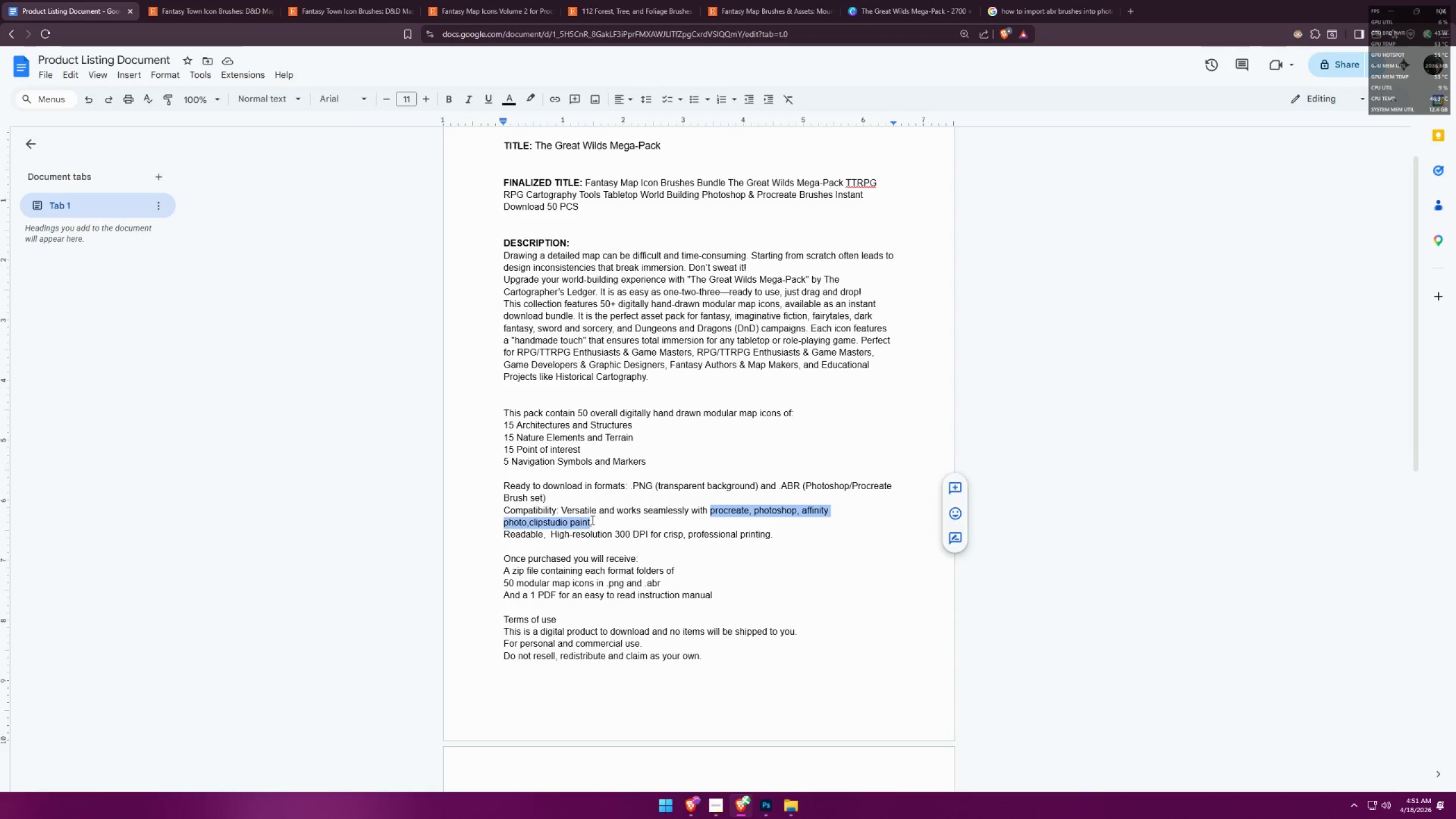 
key(Control+C)
 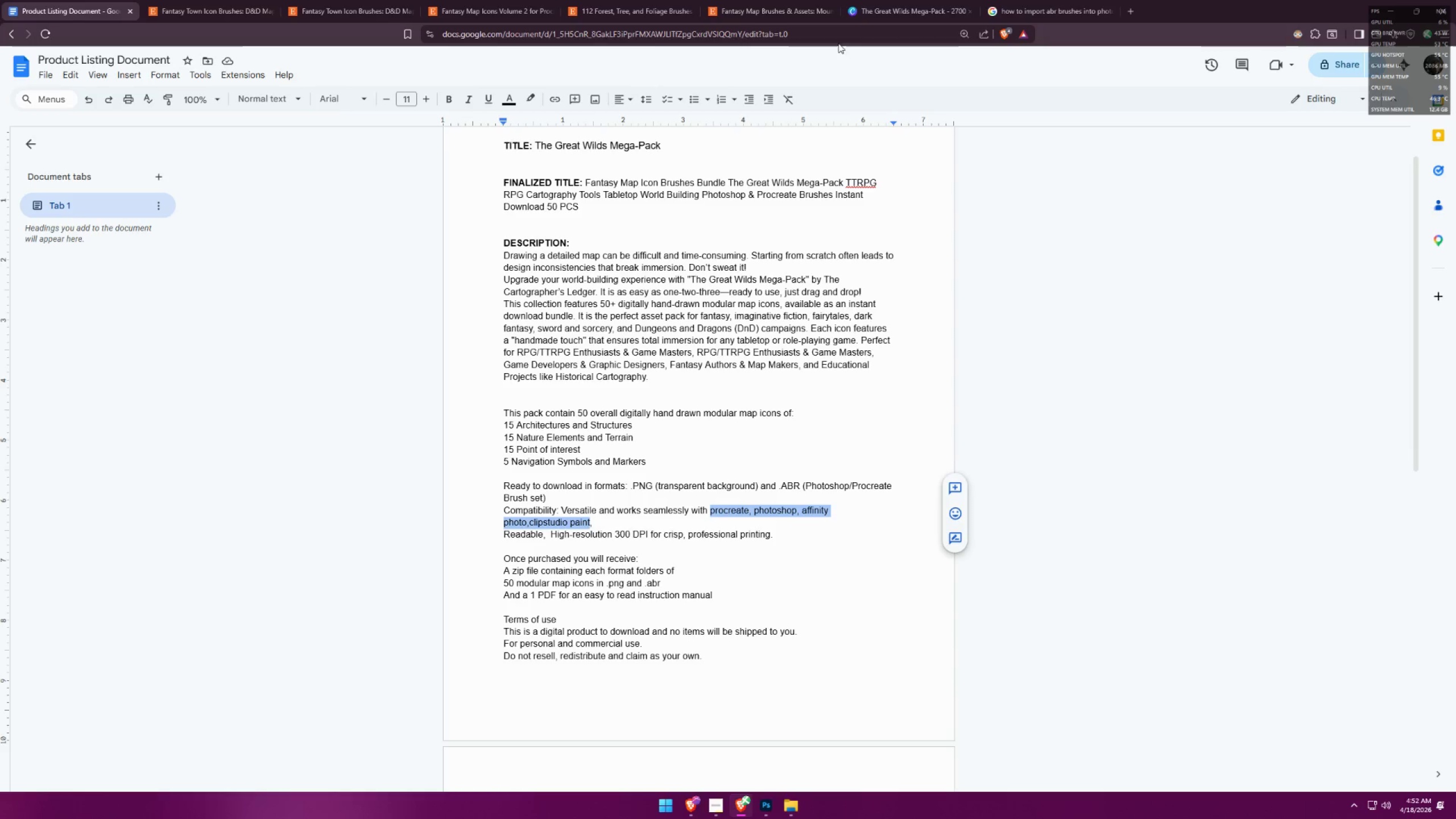 
left_click([896, 0])
 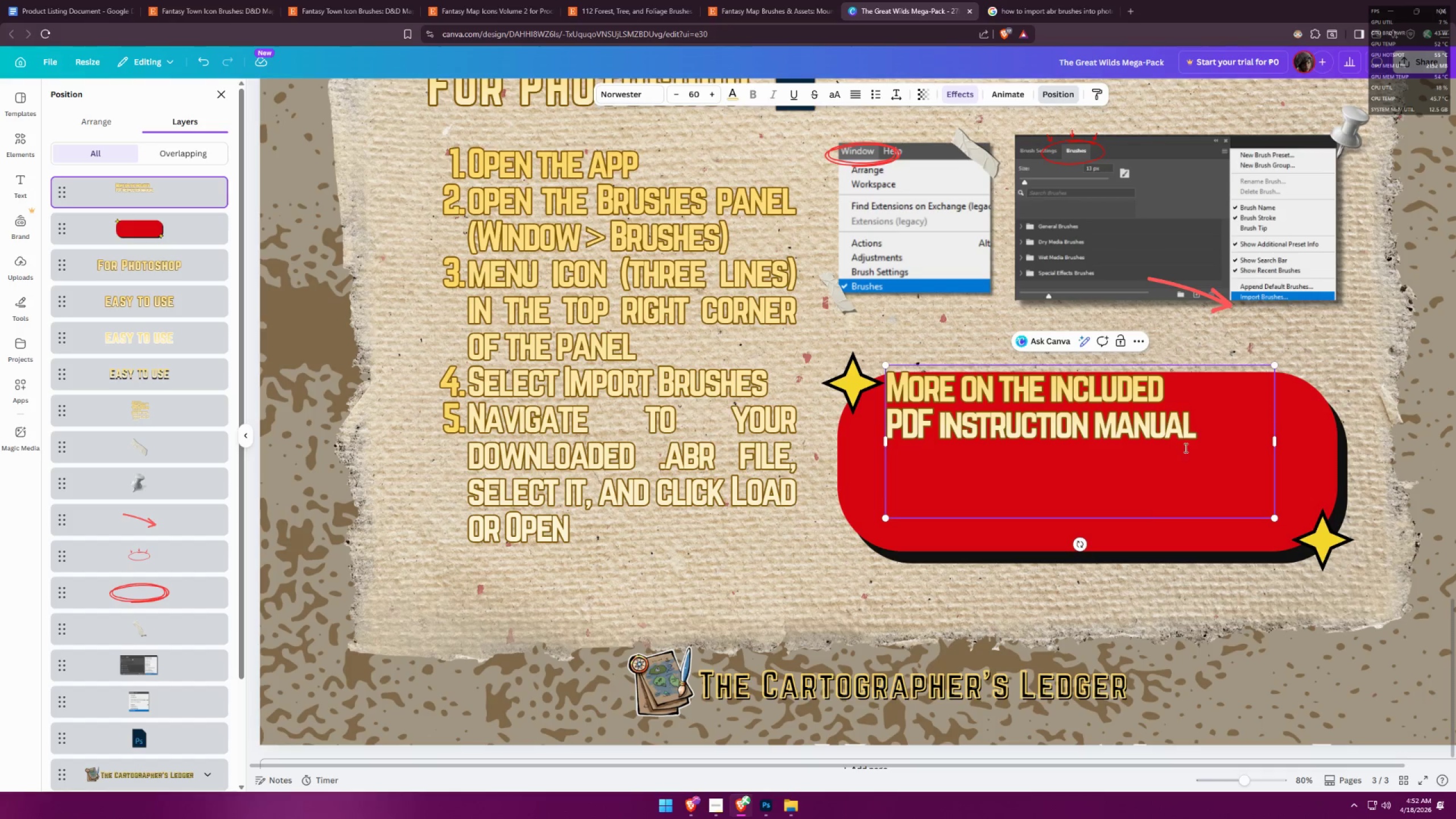 
double_click([1206, 428])
 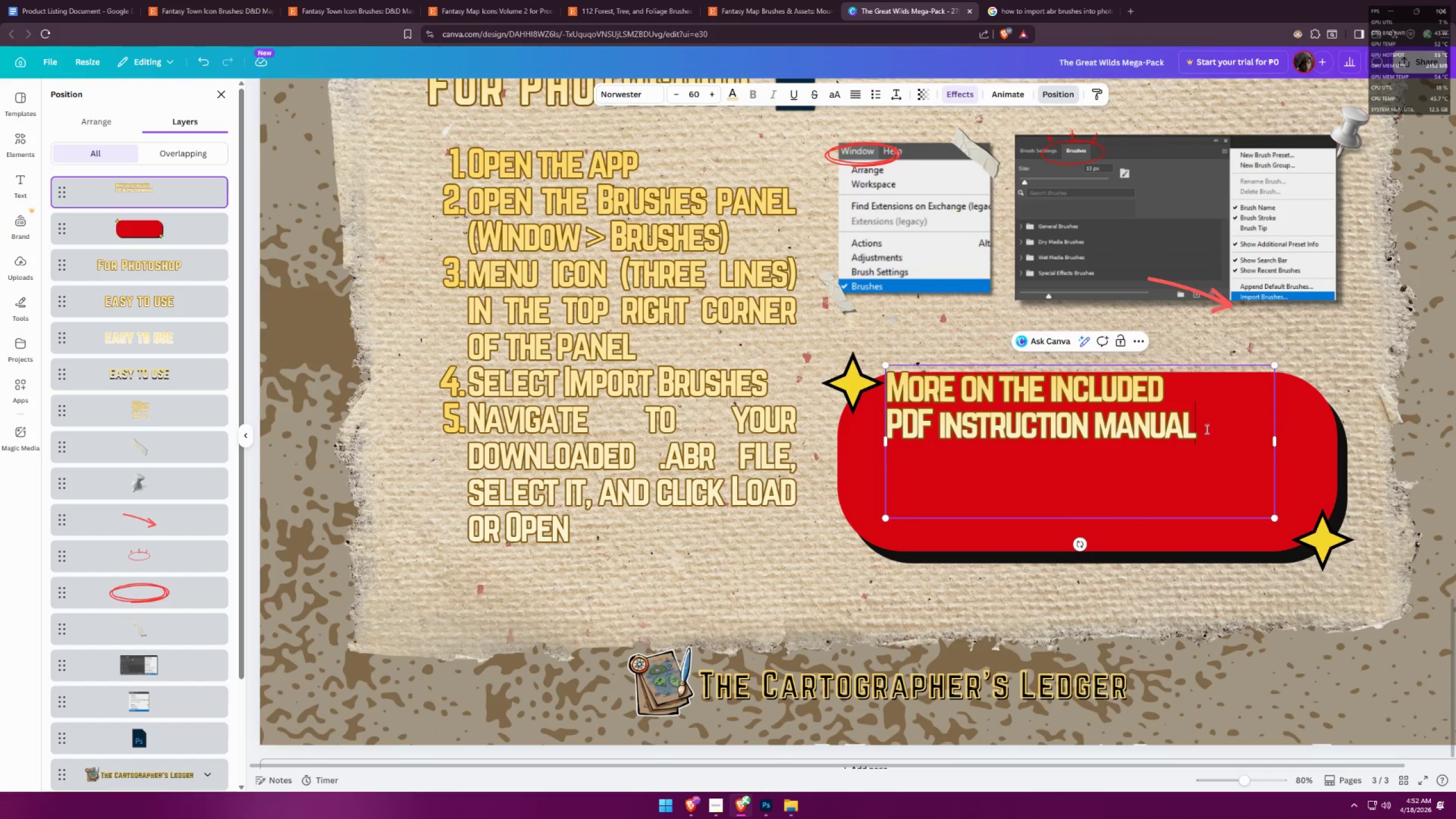 
key(Enter)
 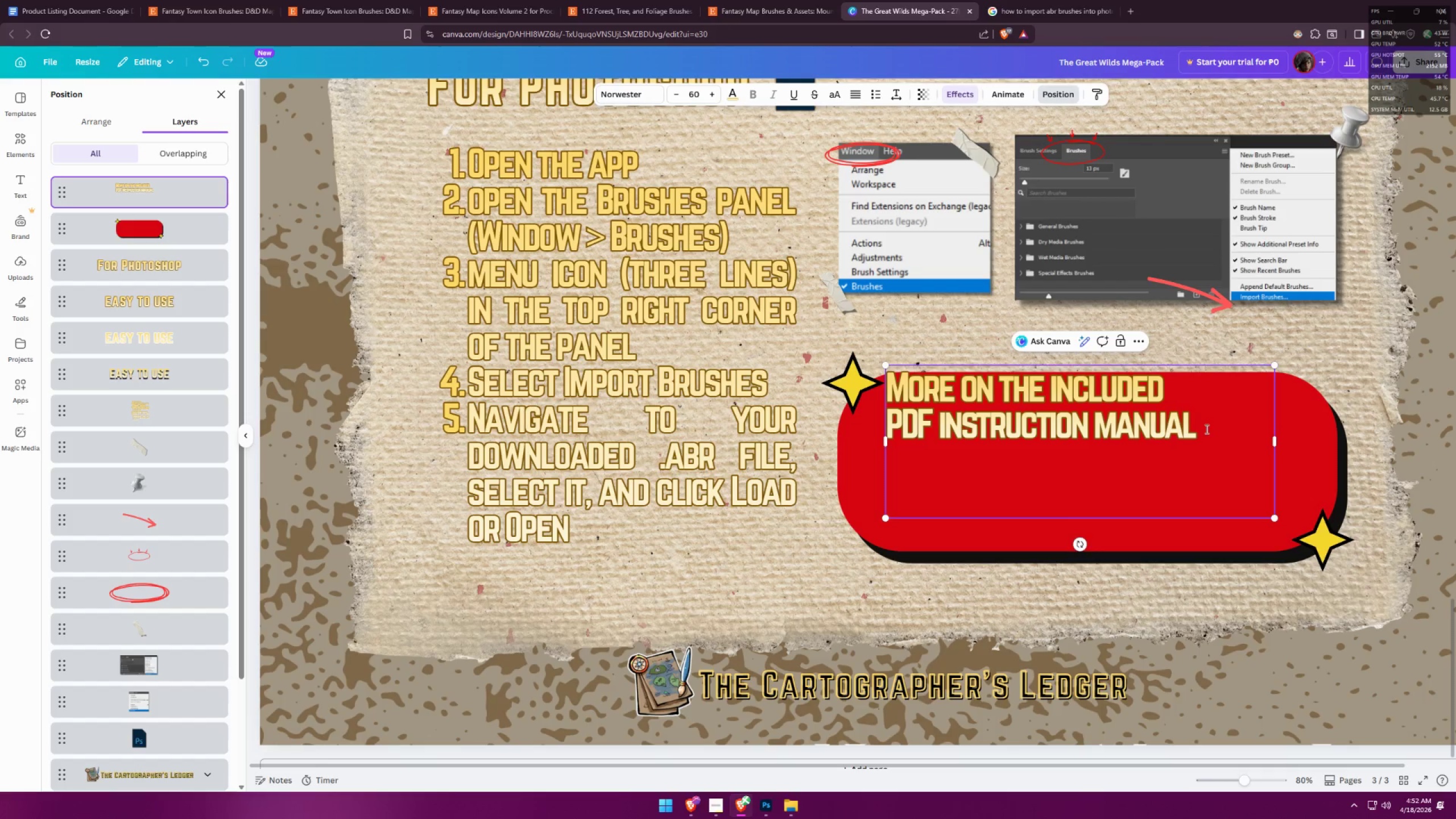 
type(FOR )
 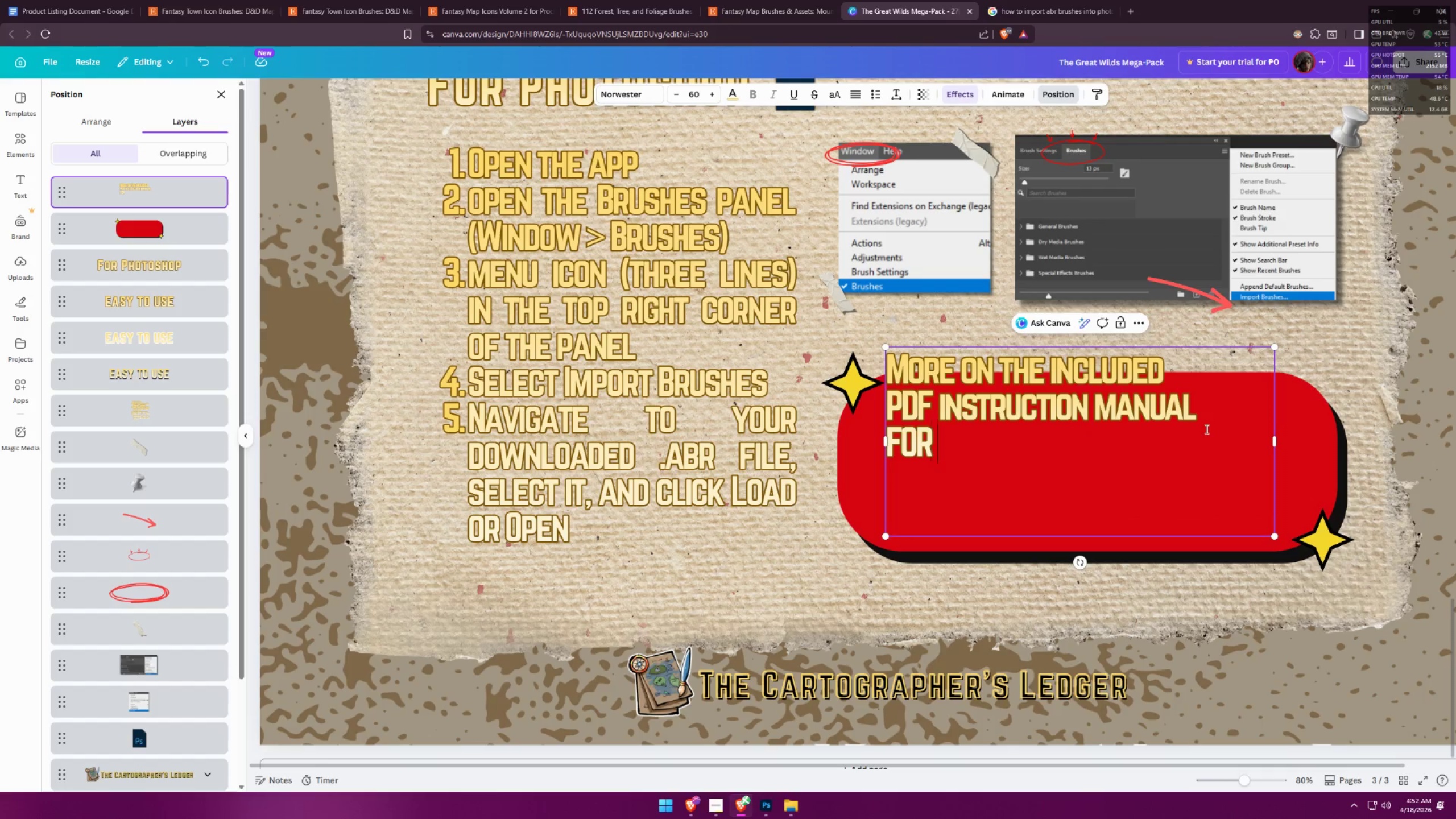 
key(Control+ControlLeft)
 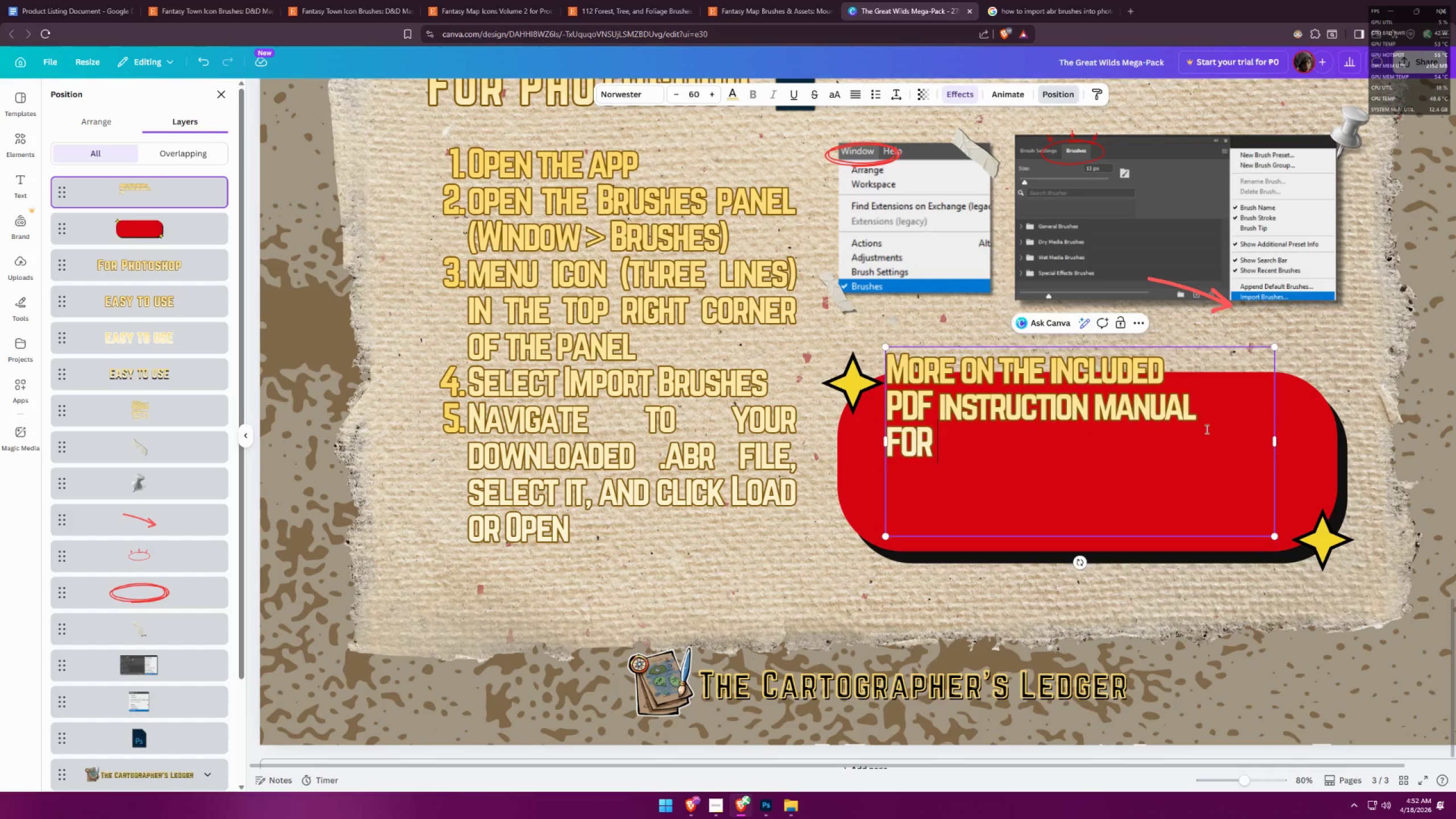 
key(Control+V)
 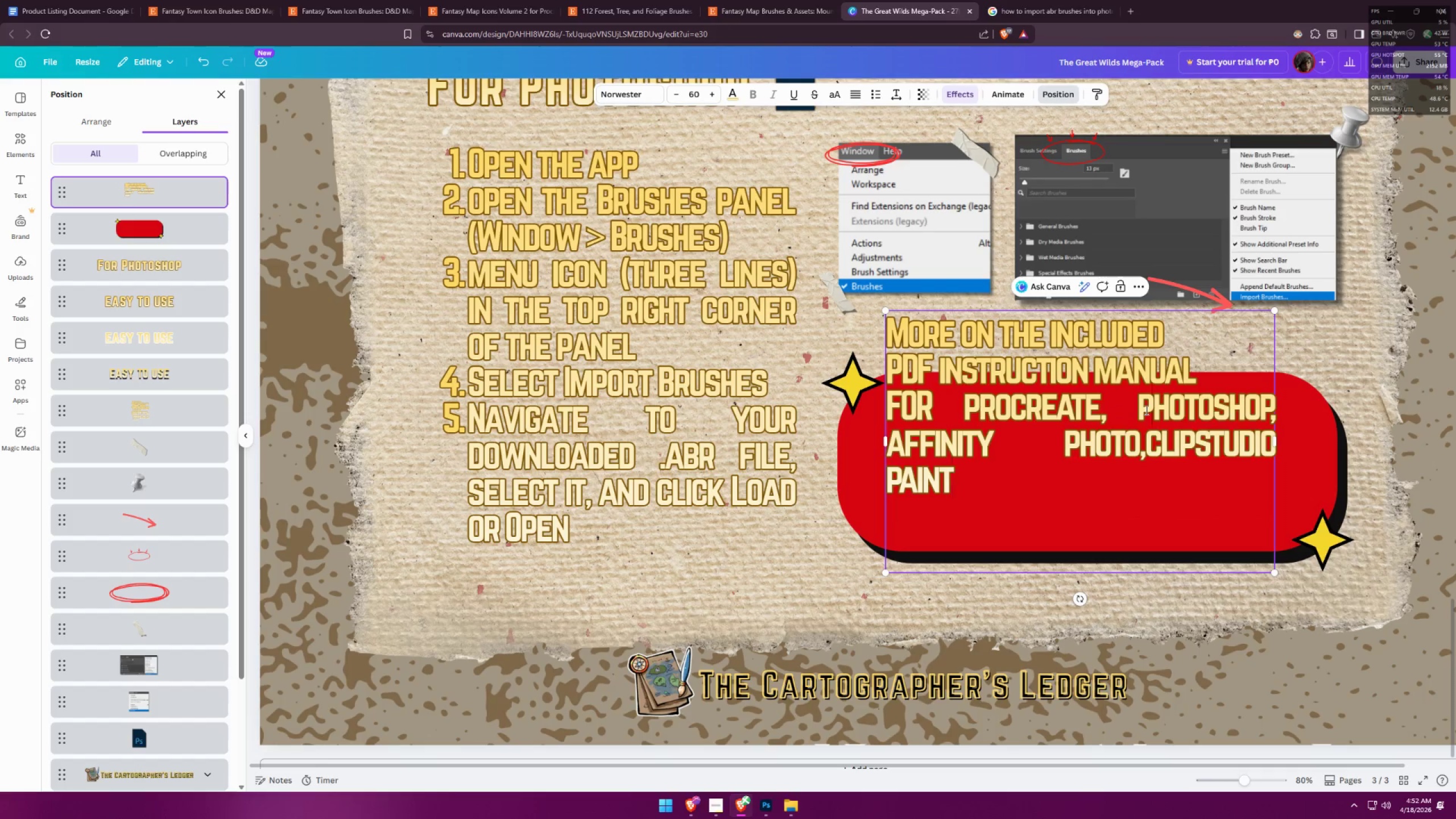 
left_click_drag(start_coordinate=[1139, 406], to_coordinate=[1273, 413])
 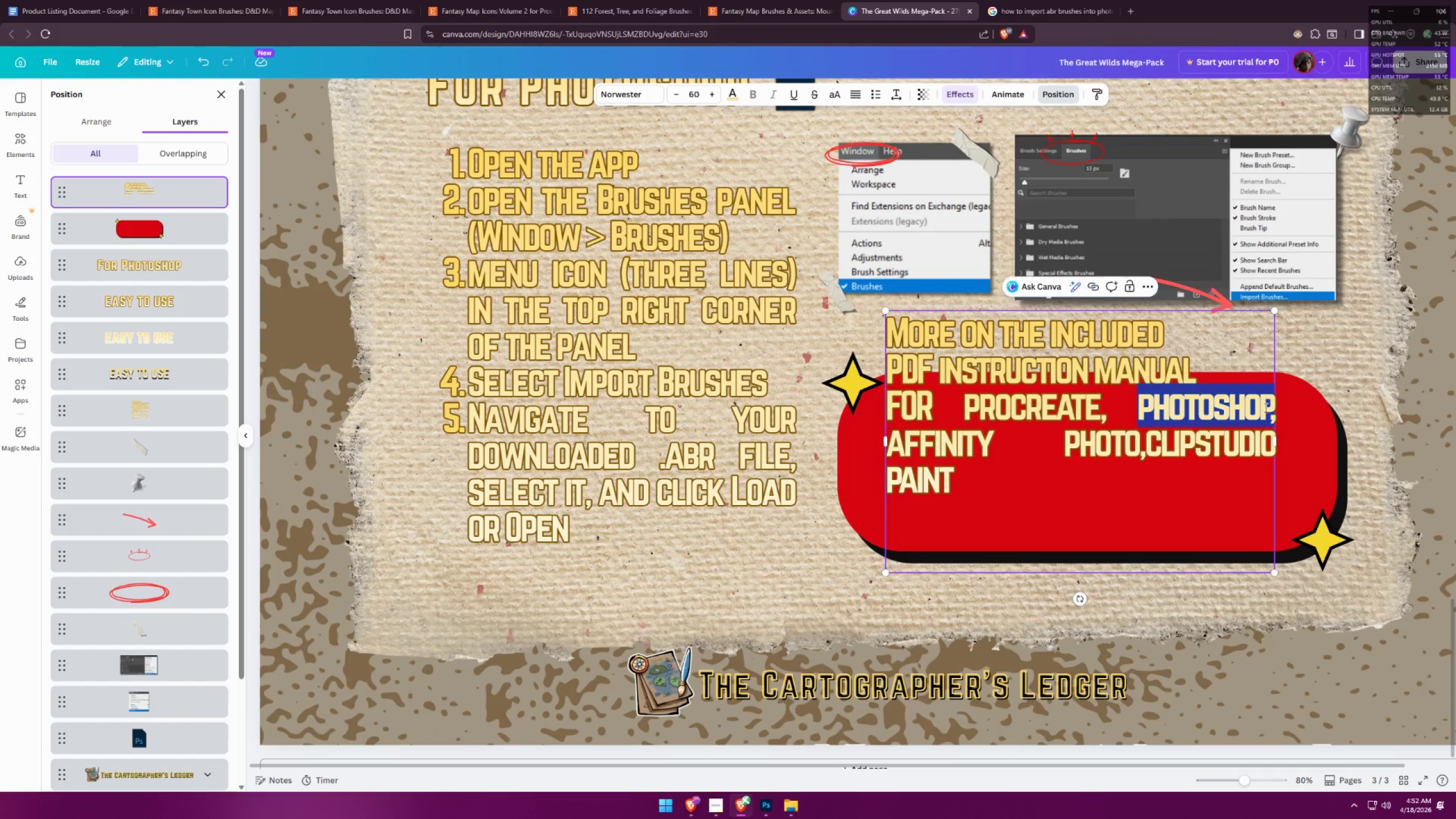 
key(Backspace)
 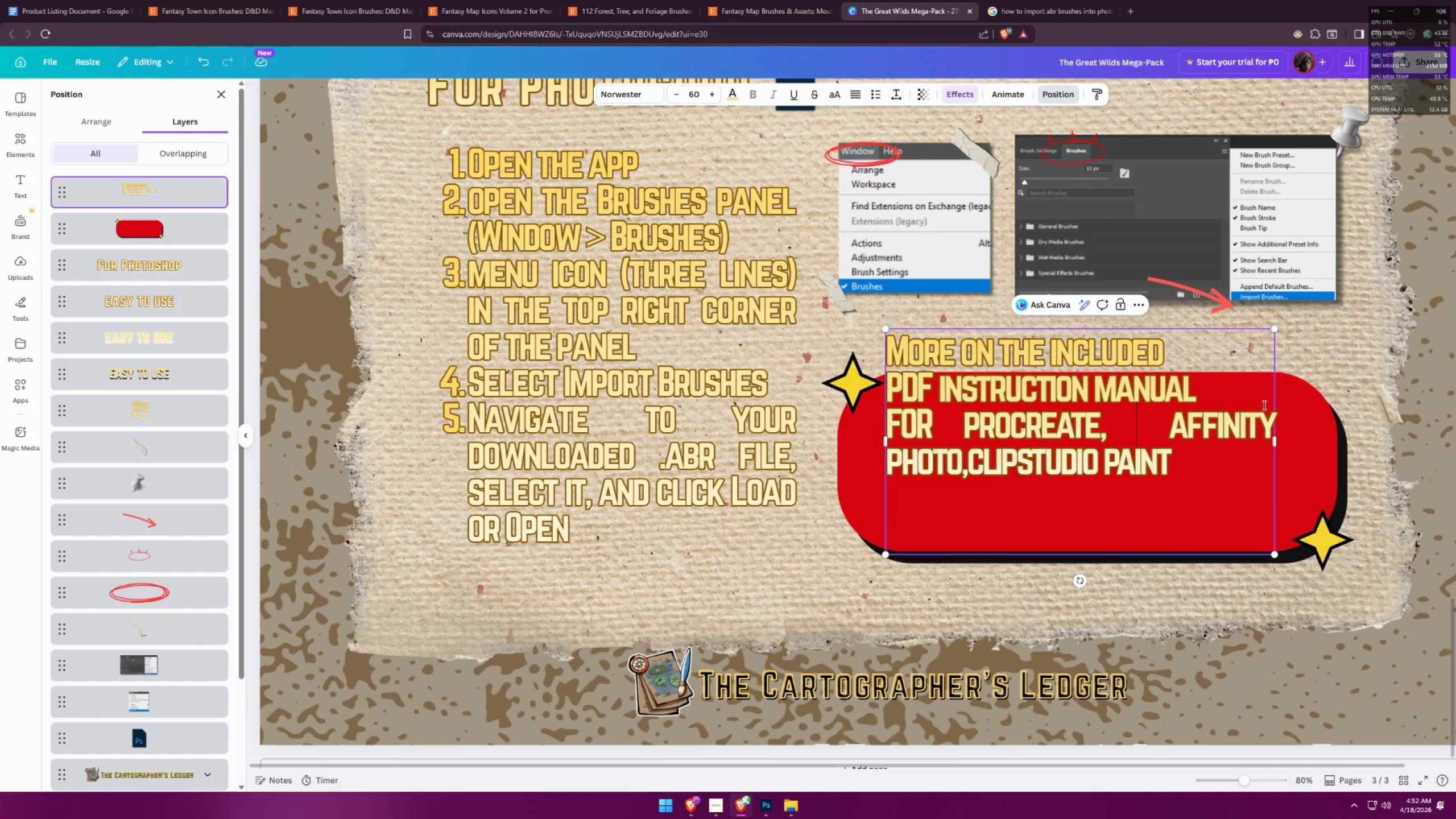 
key(Backspace)
 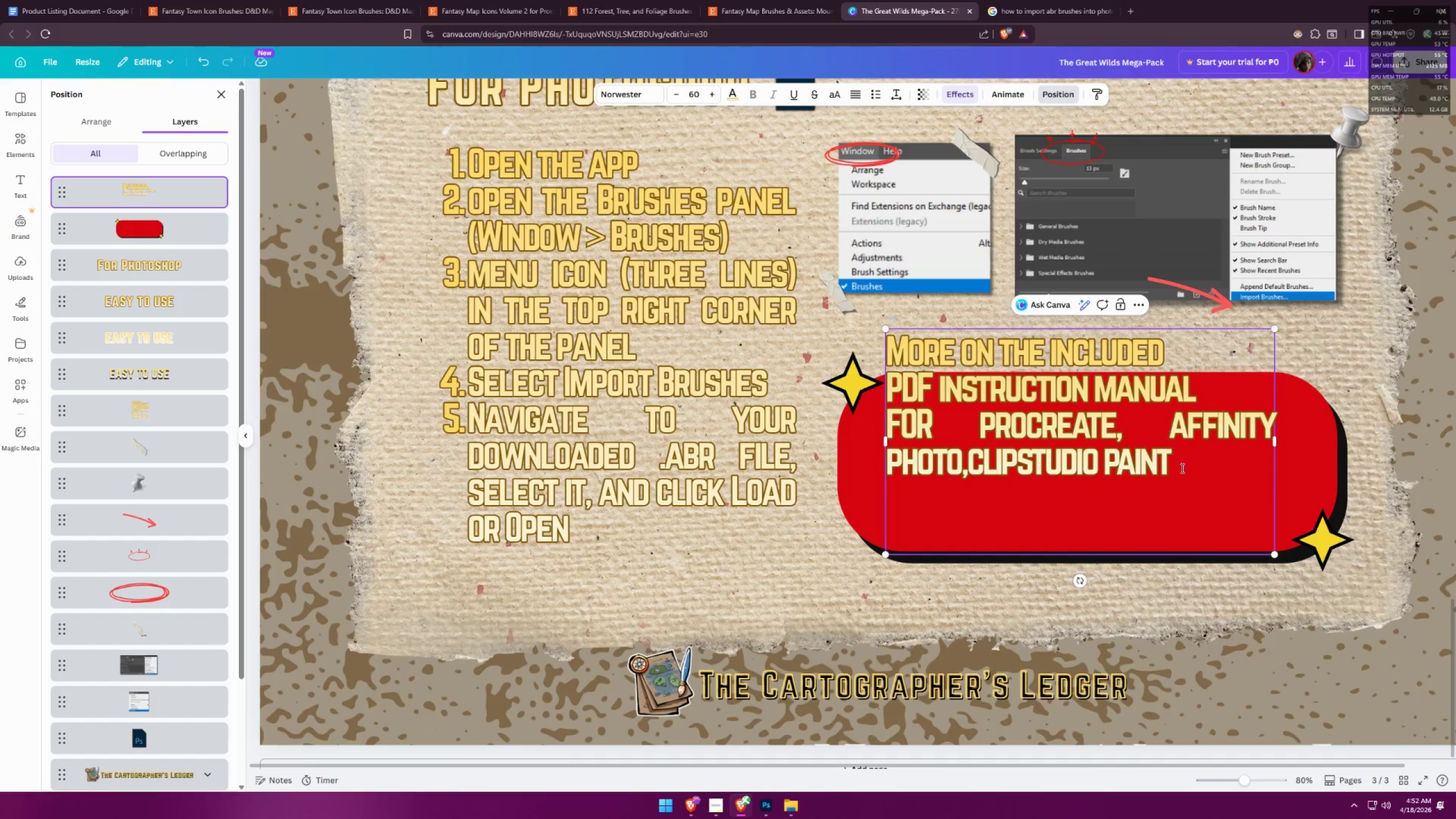 
left_click_drag(start_coordinate=[1188, 469], to_coordinate=[868, 357])
 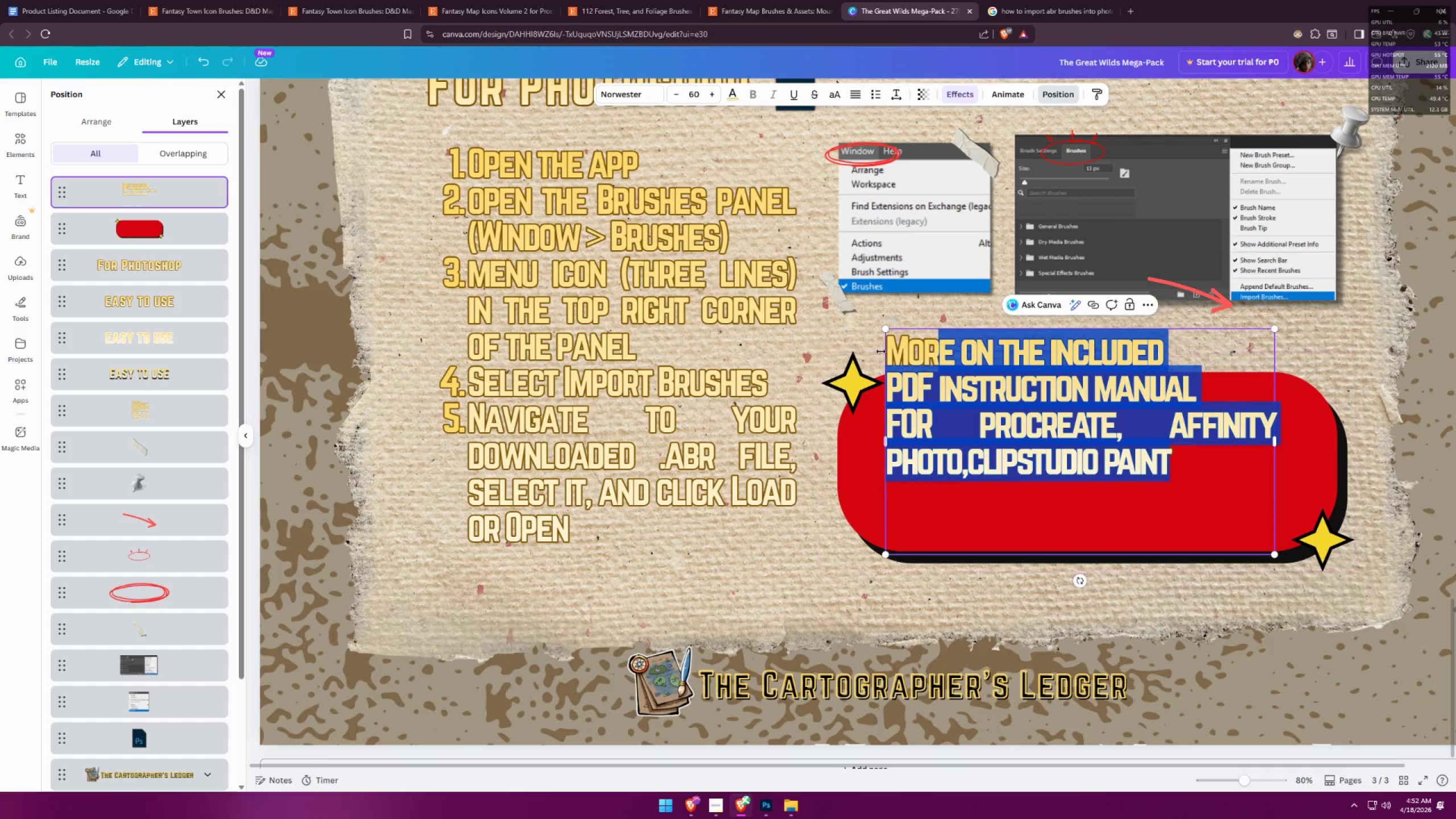 
key(Control+ControlLeft)
 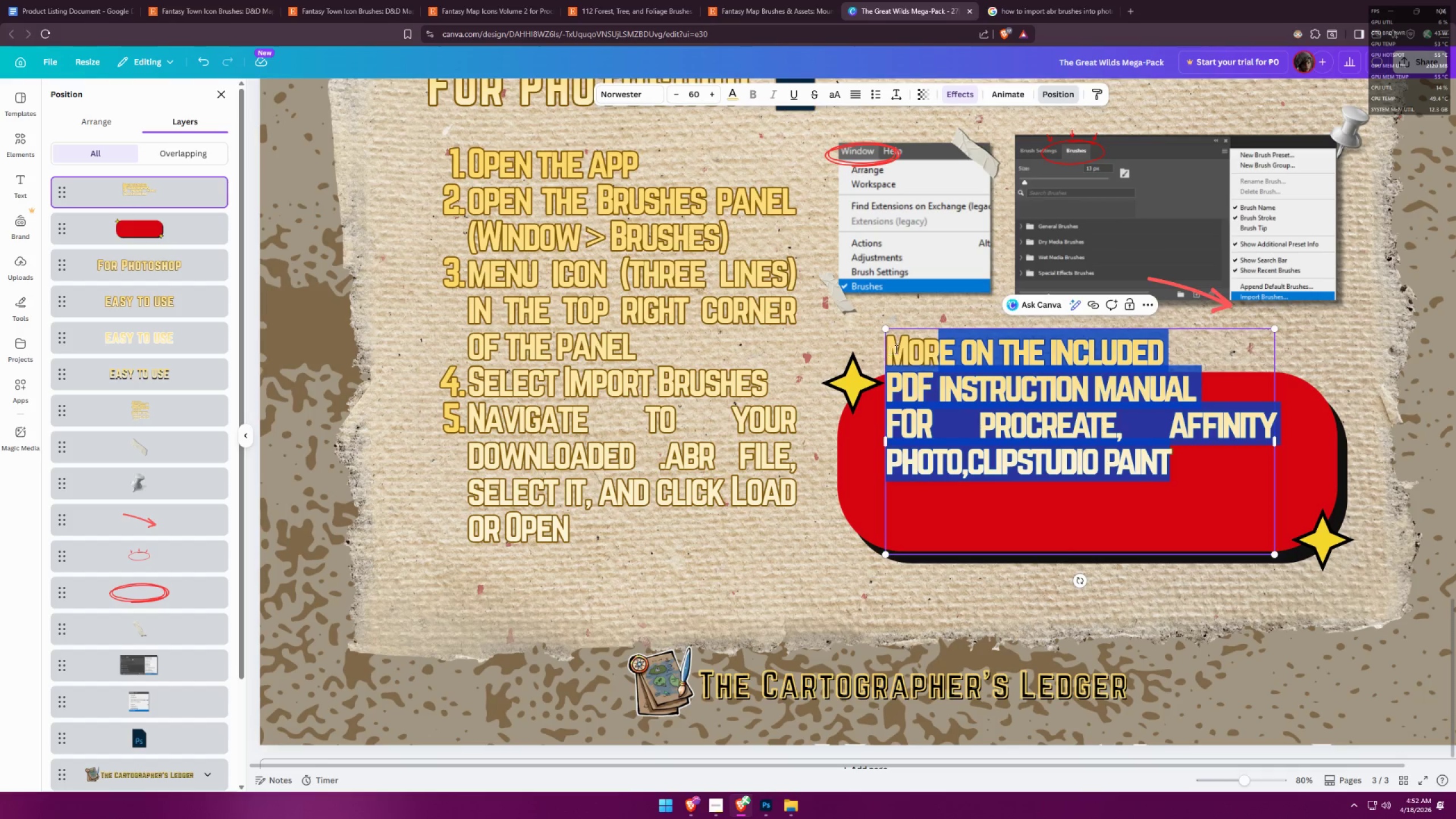 
key(Control+A)
 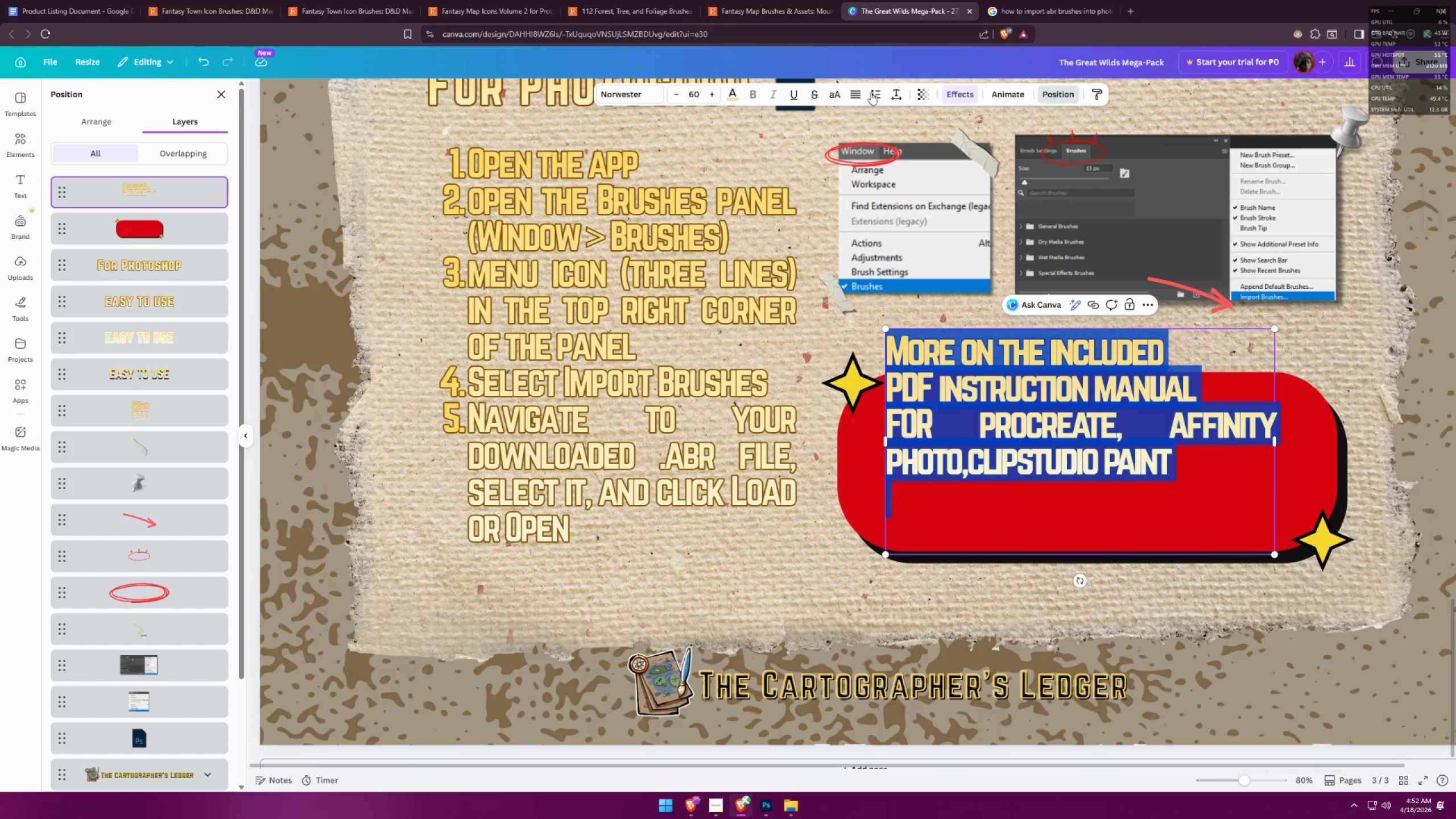 
left_click([889, 89])
 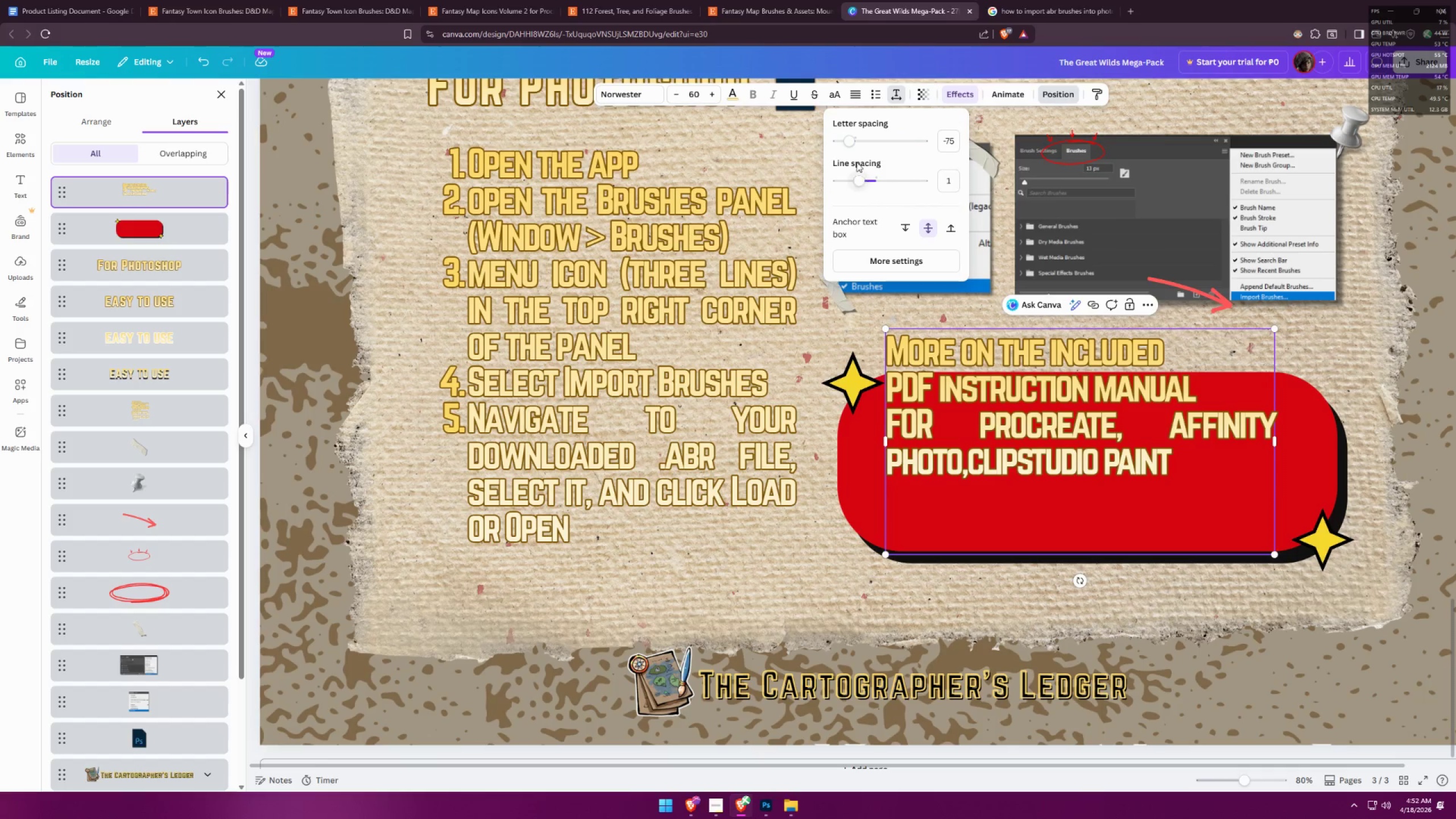 
left_click_drag(start_coordinate=[849, 143], to_coordinate=[854, 143])
 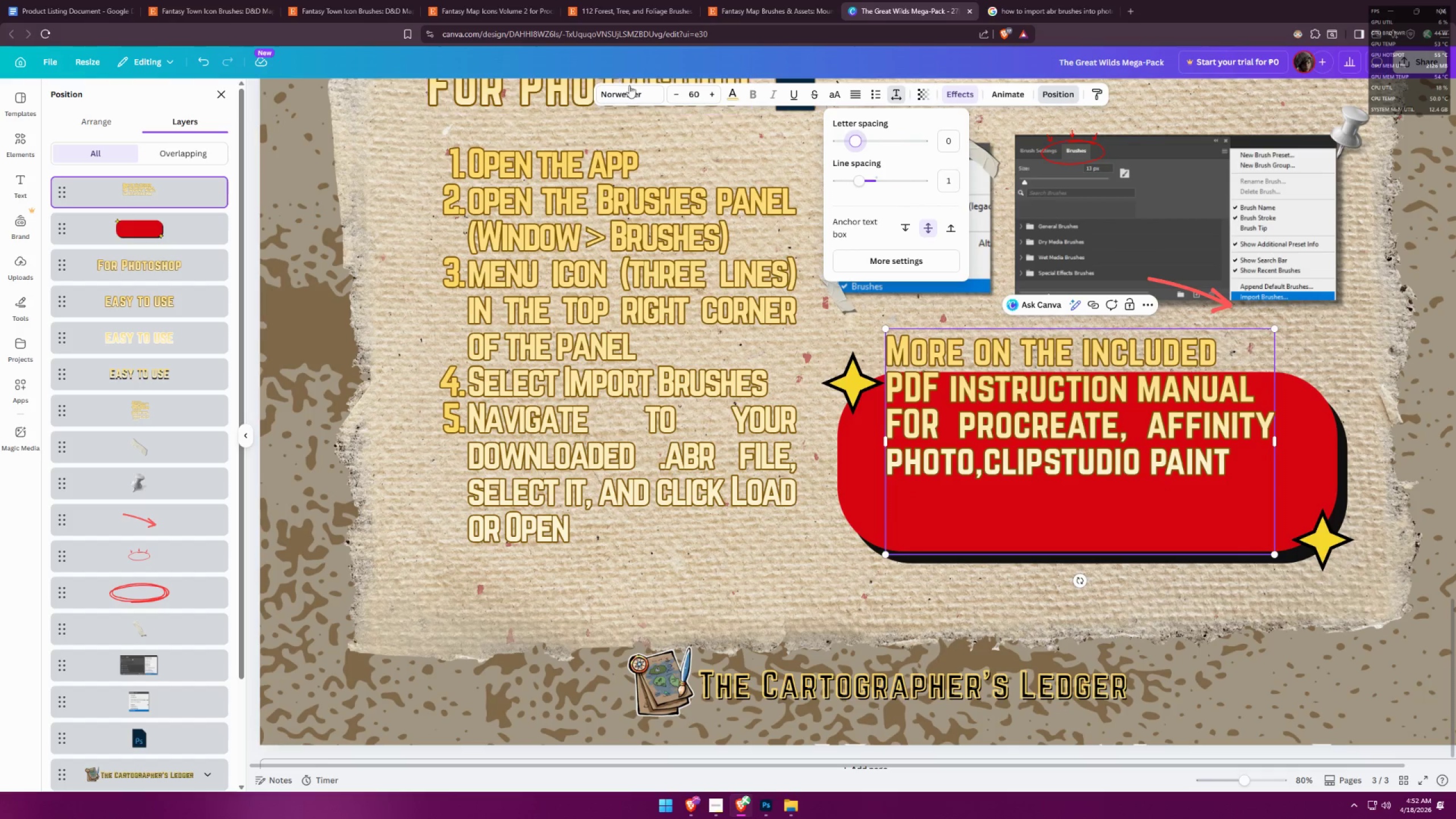 
left_click([690, 91])
 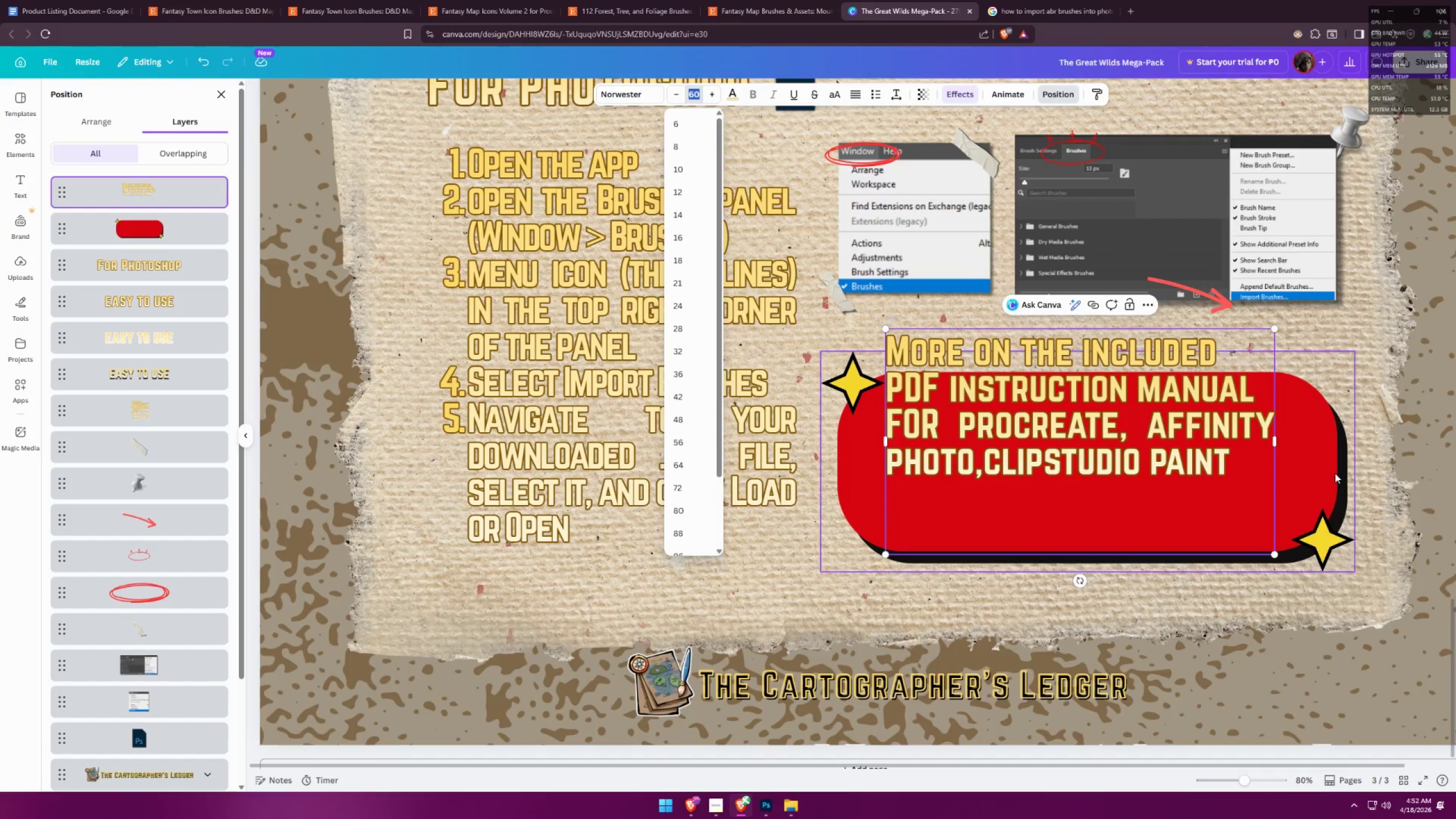 
left_click_drag(start_coordinate=[1139, 429], to_coordinate=[1147, 453])
 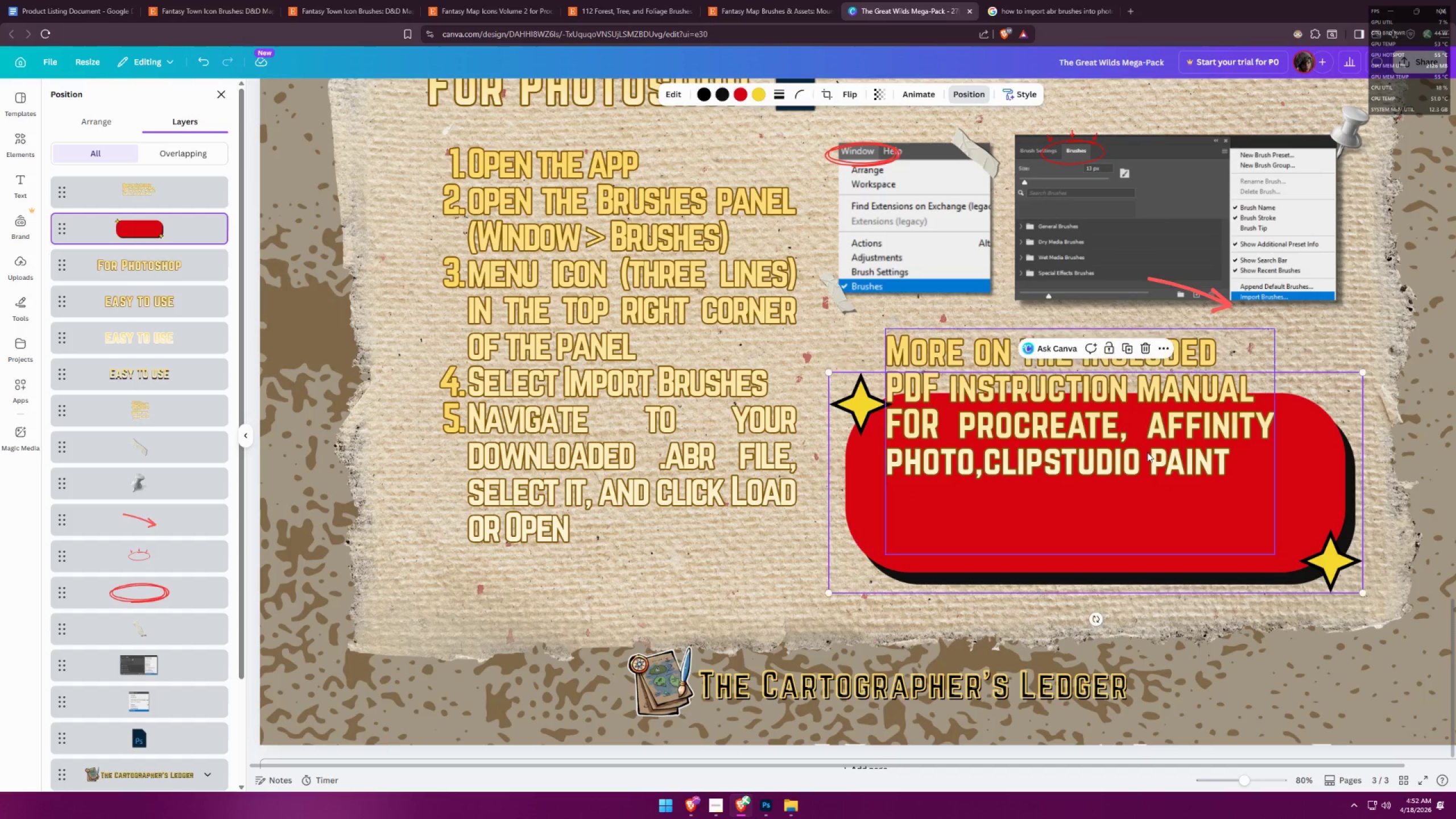 
key(Control+ControlLeft)
 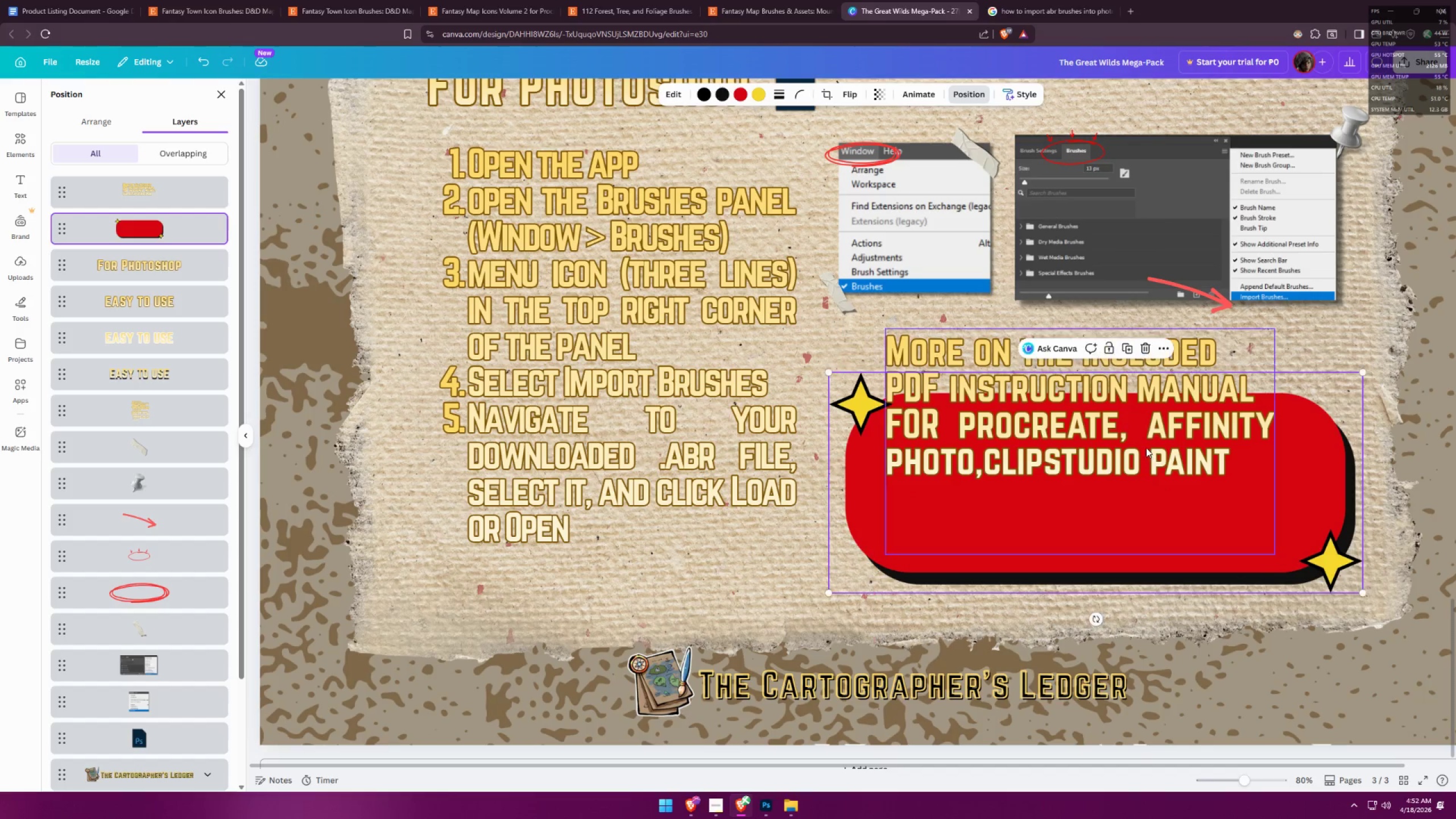 
key(Control+Z)
 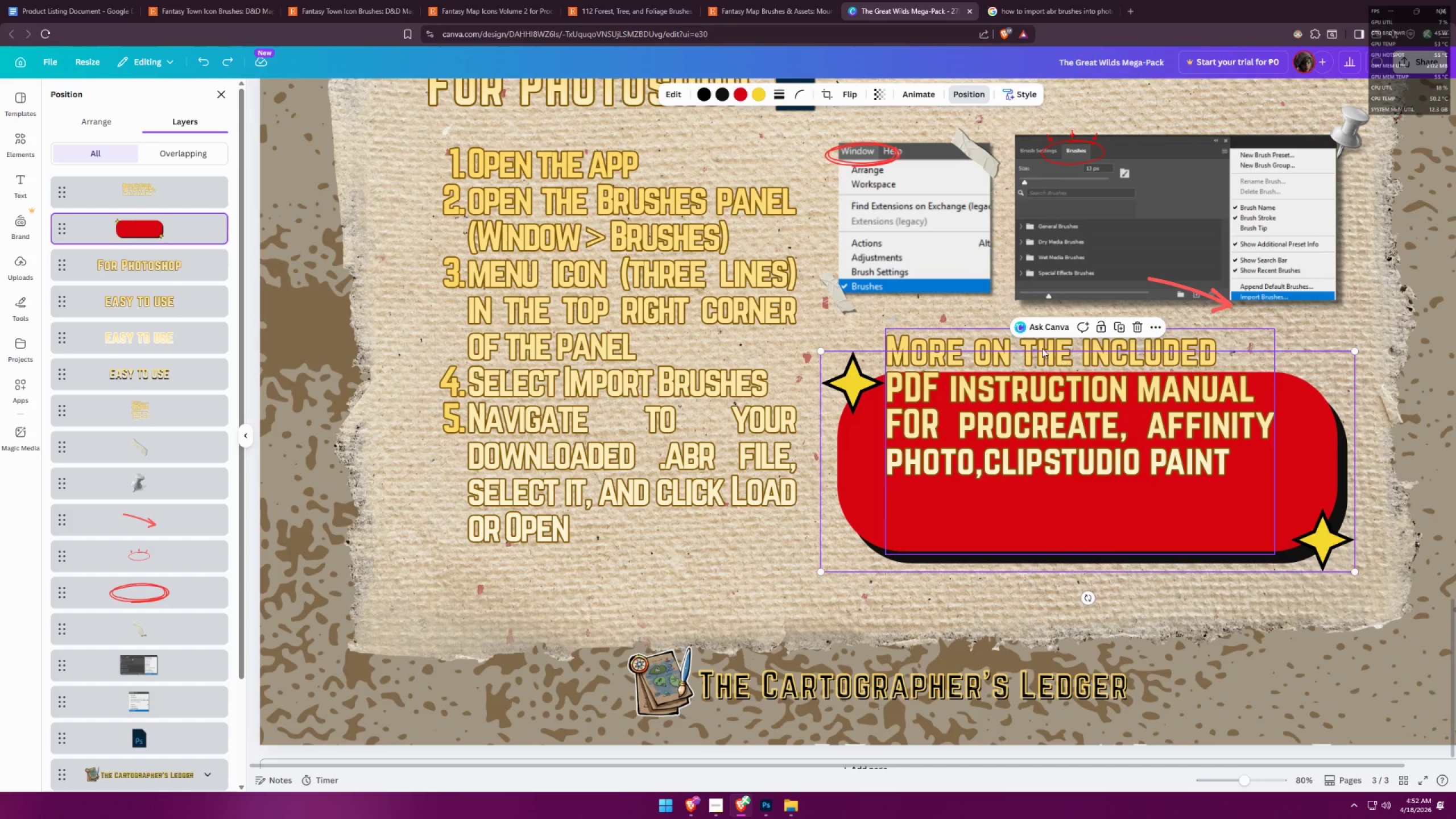 
left_click_drag(start_coordinate=[1002, 339], to_coordinate=[1028, 392])
 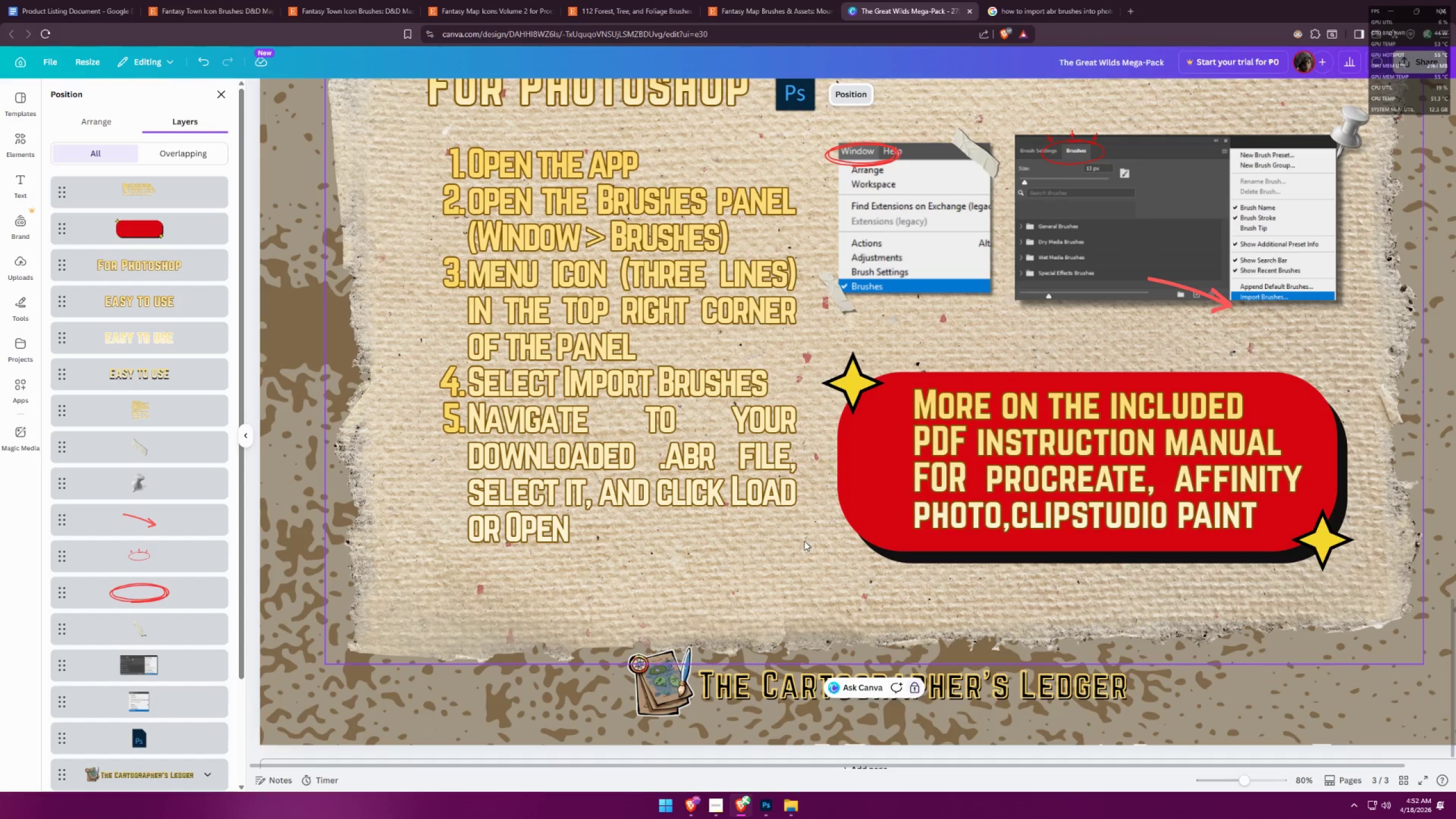 
hold_key(key=ControlLeft, duration=0.72)
 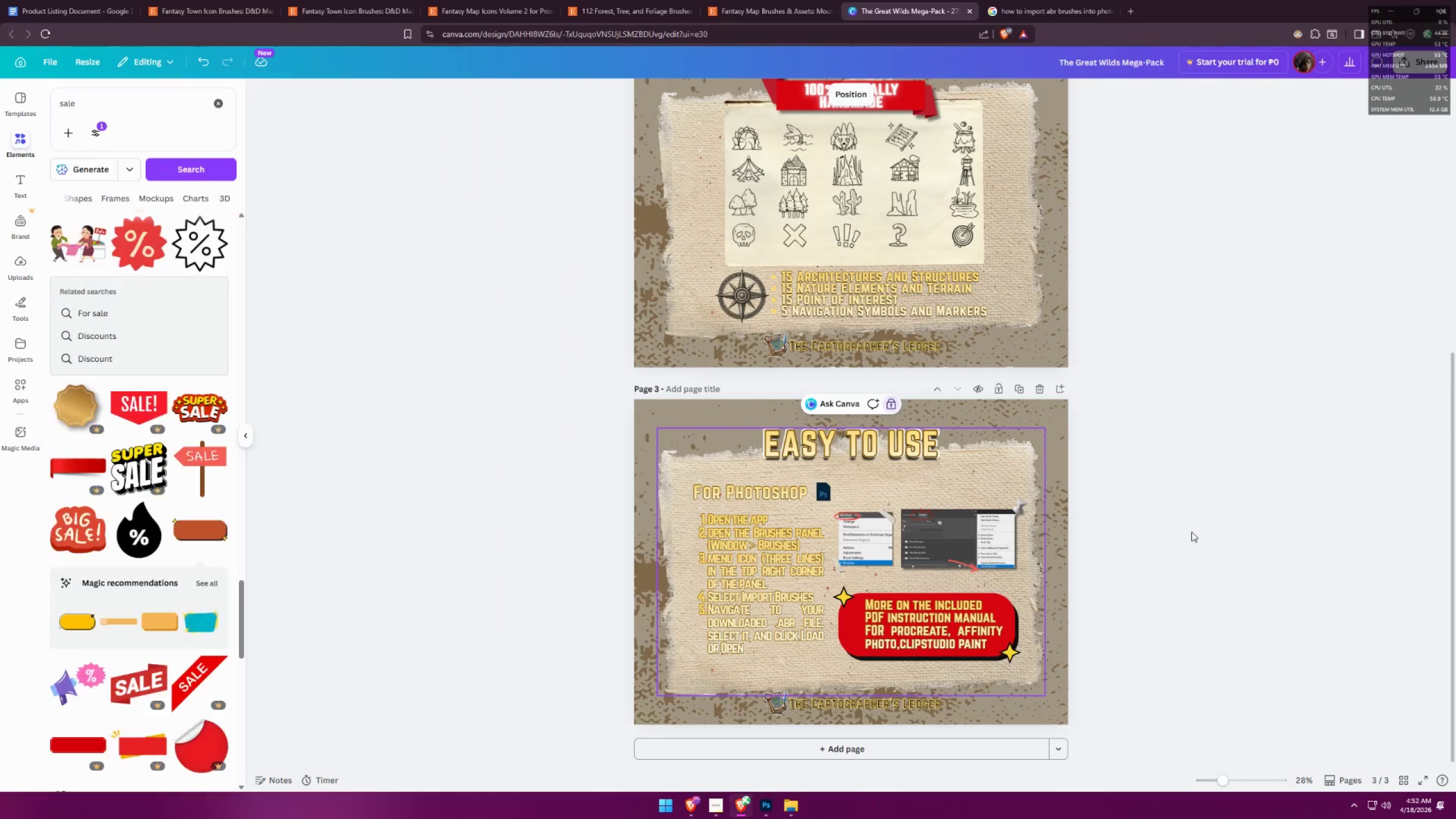 
left_click([1192, 532])
 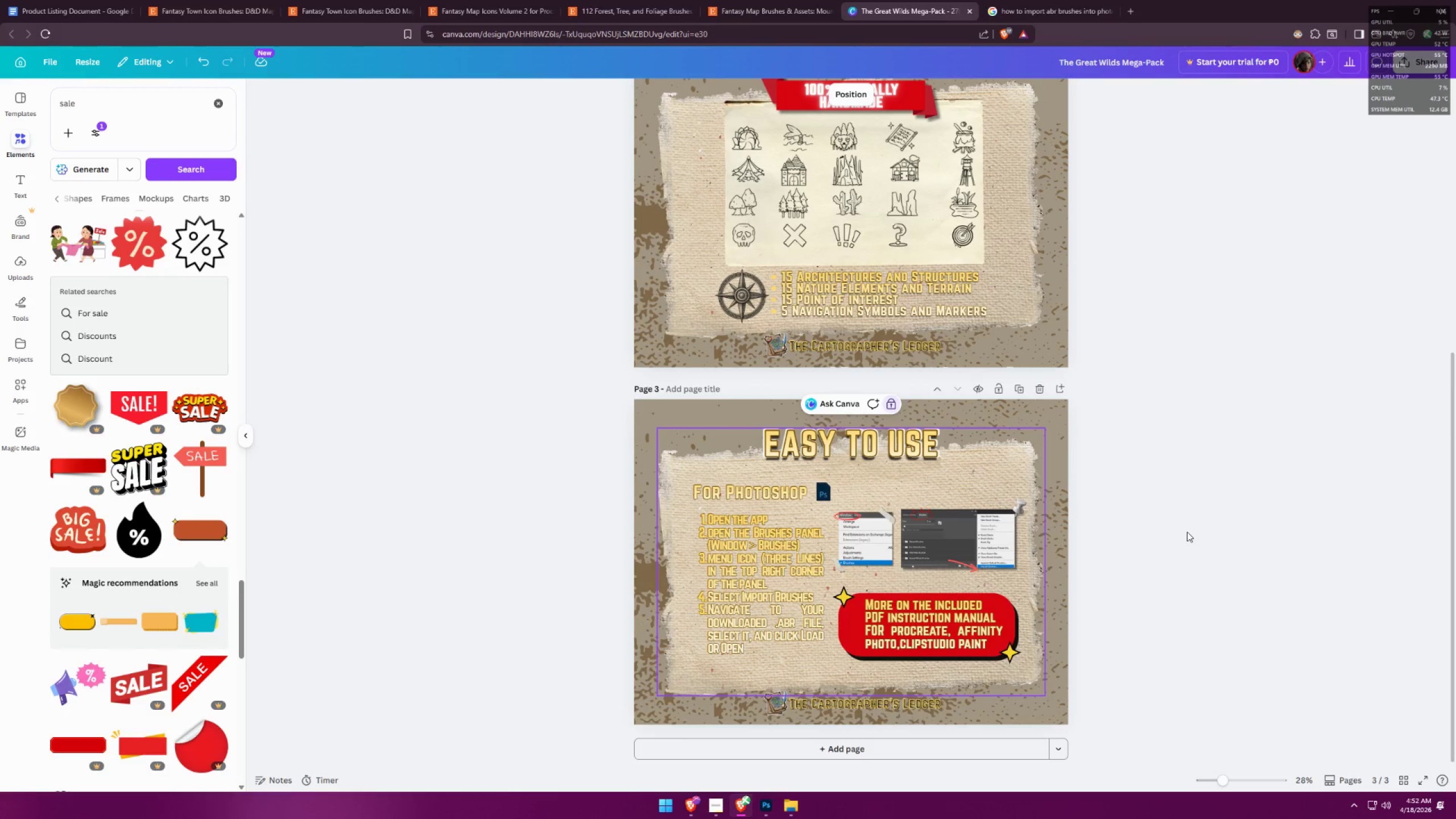 
scroll: coordinate [892, 453], scroll_direction: down, amount: 6.0
 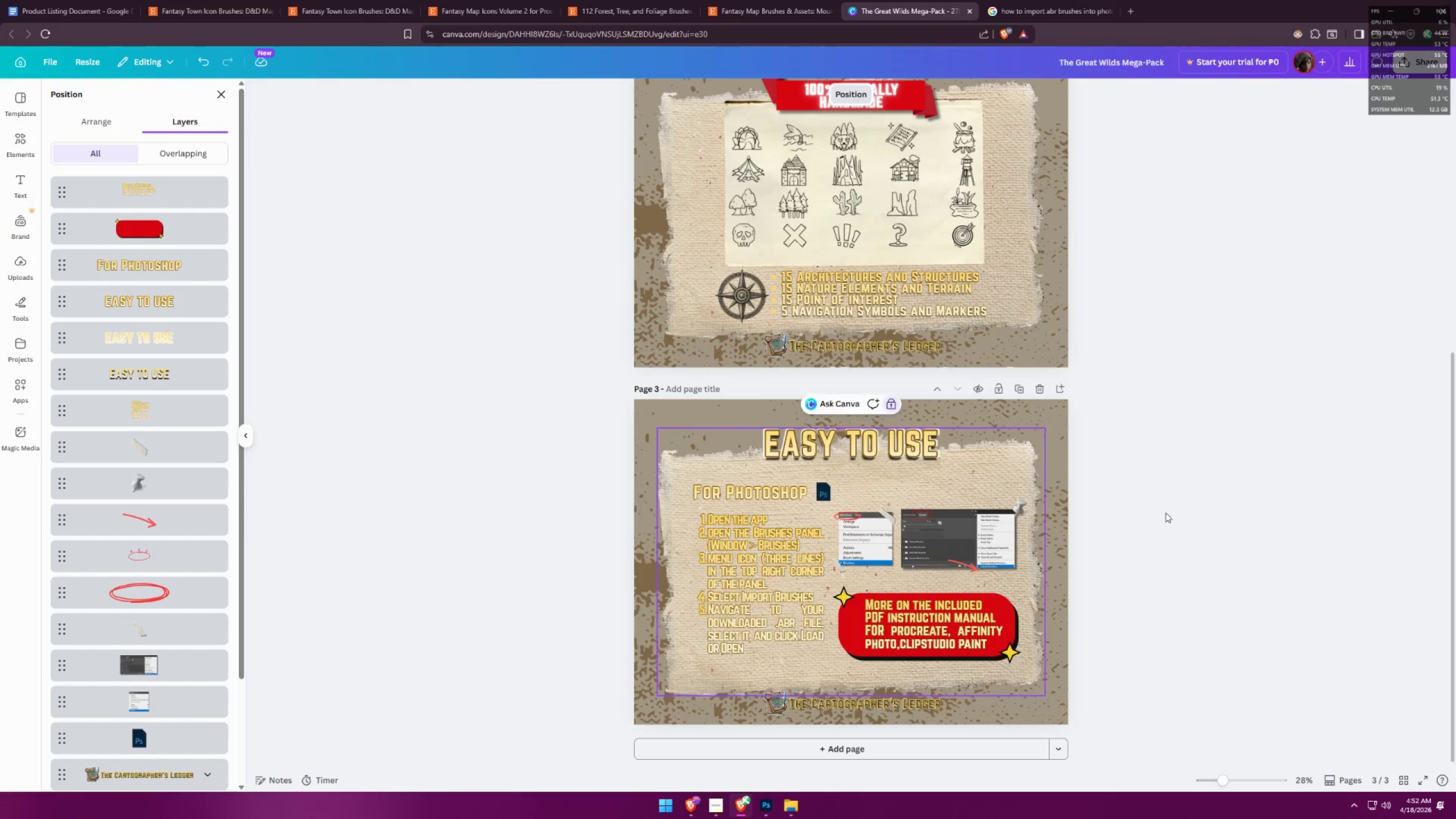 
wait(9.42)
 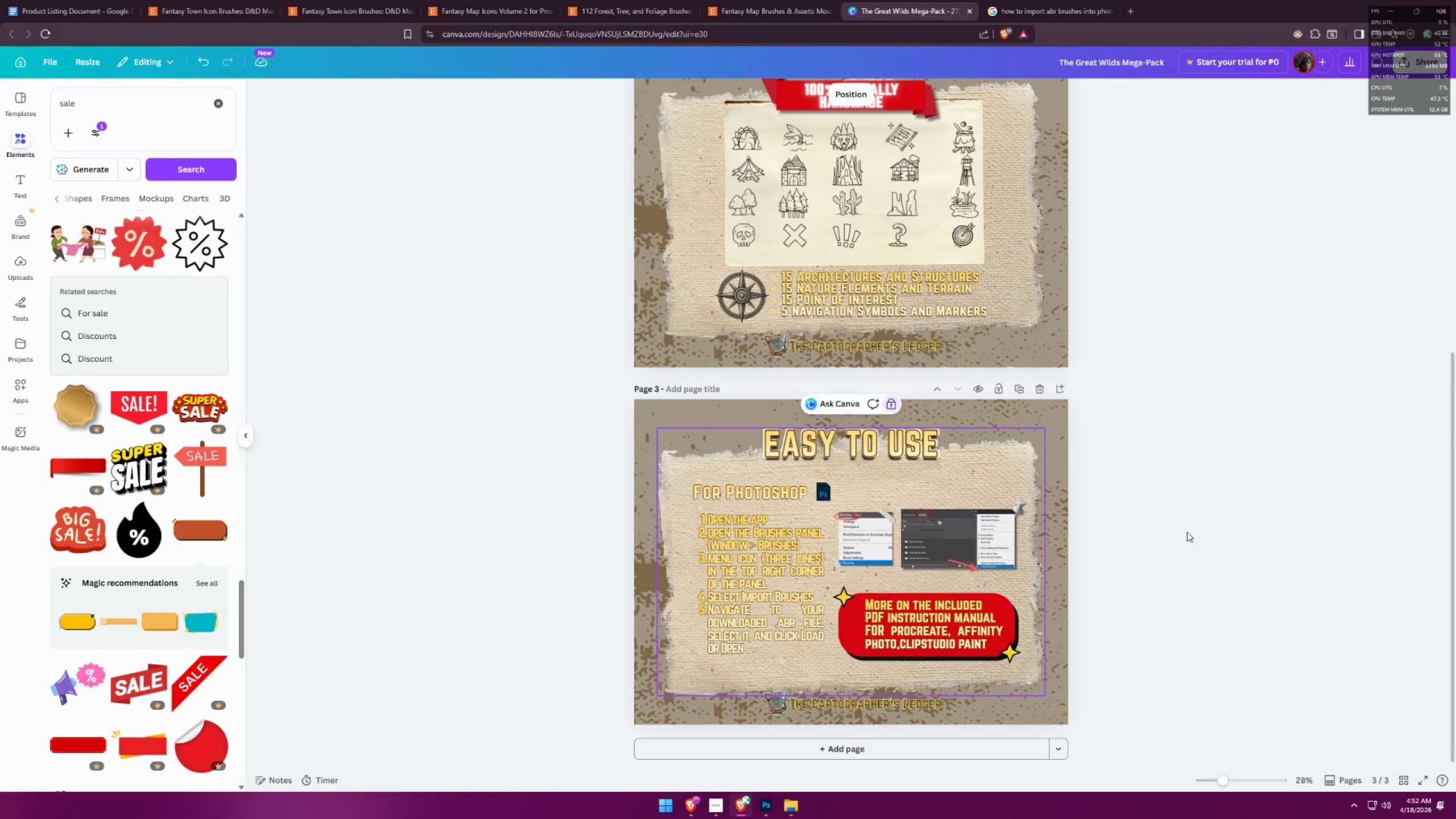 
double_click([990, 610])
 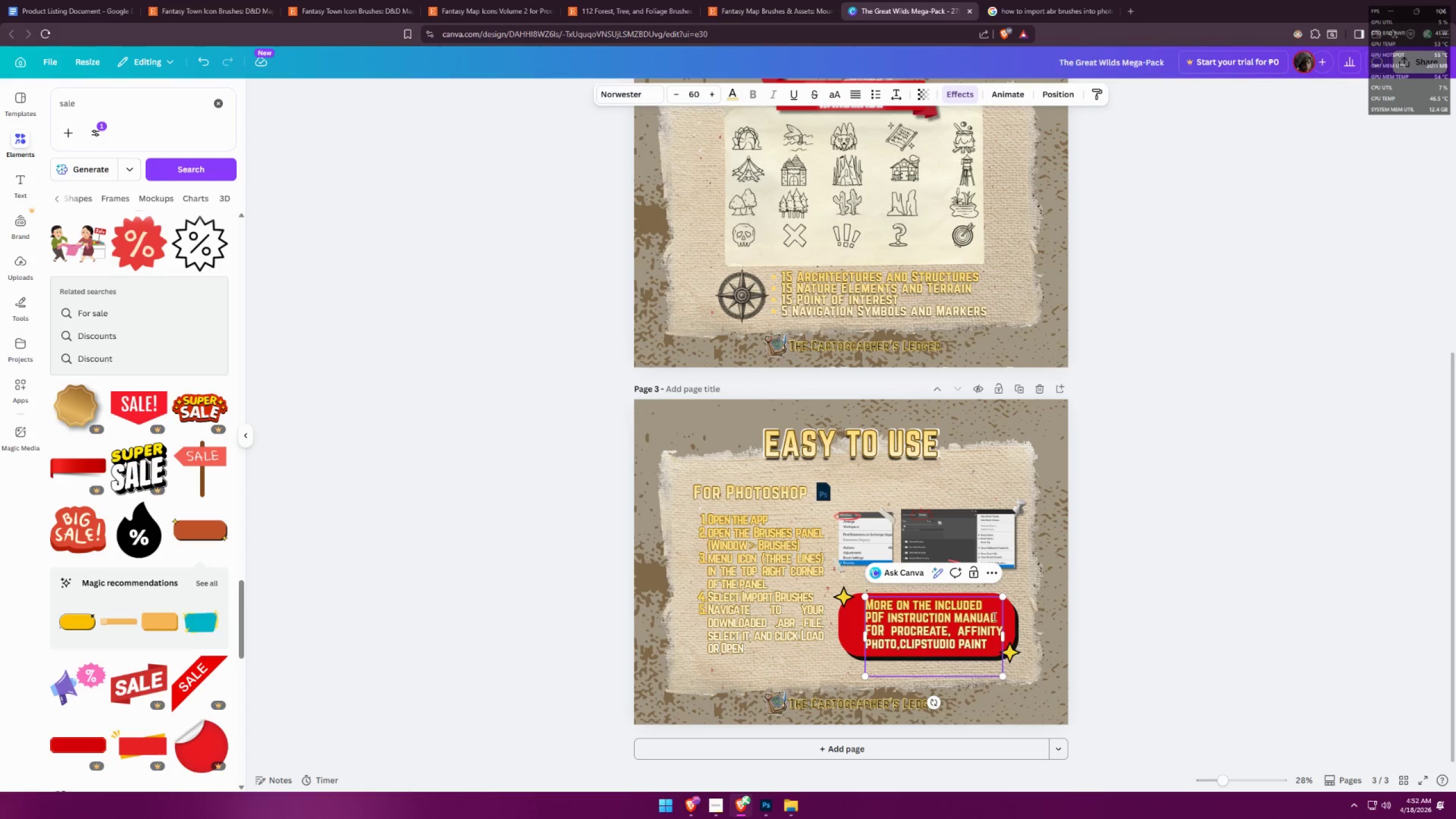 
triple_click([994, 617])
 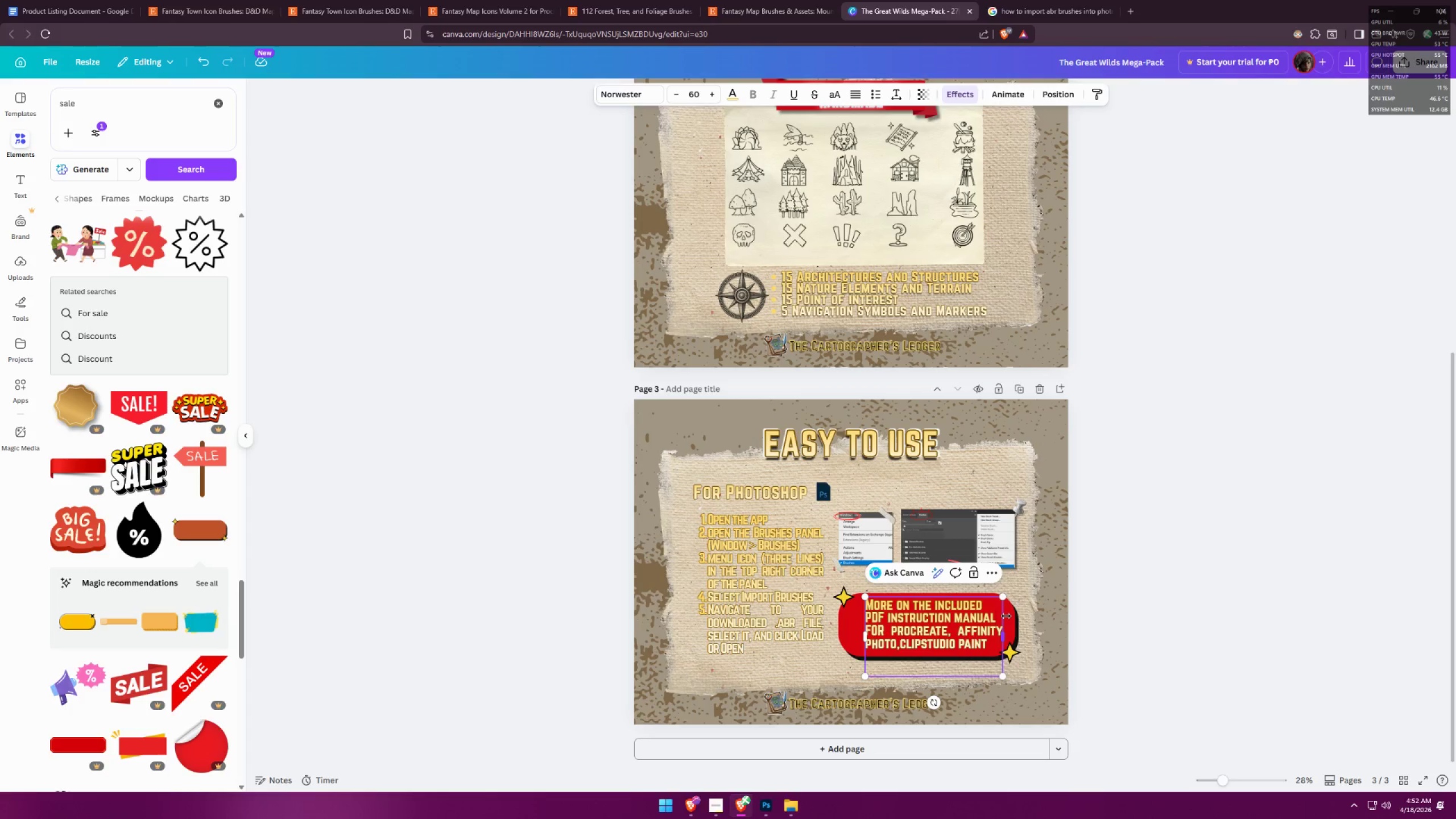 
key(Period)
 